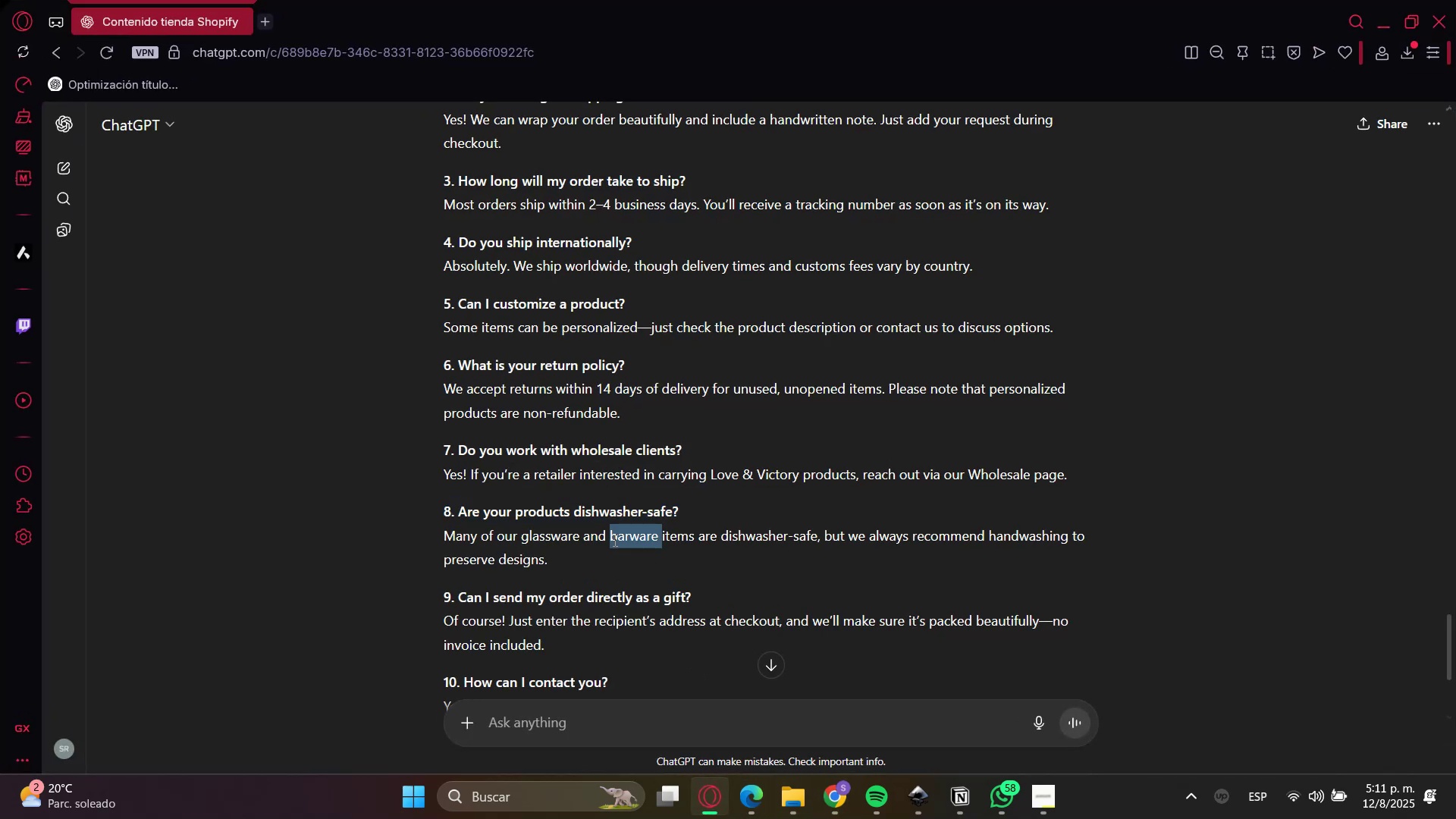 
key(Control+C)
 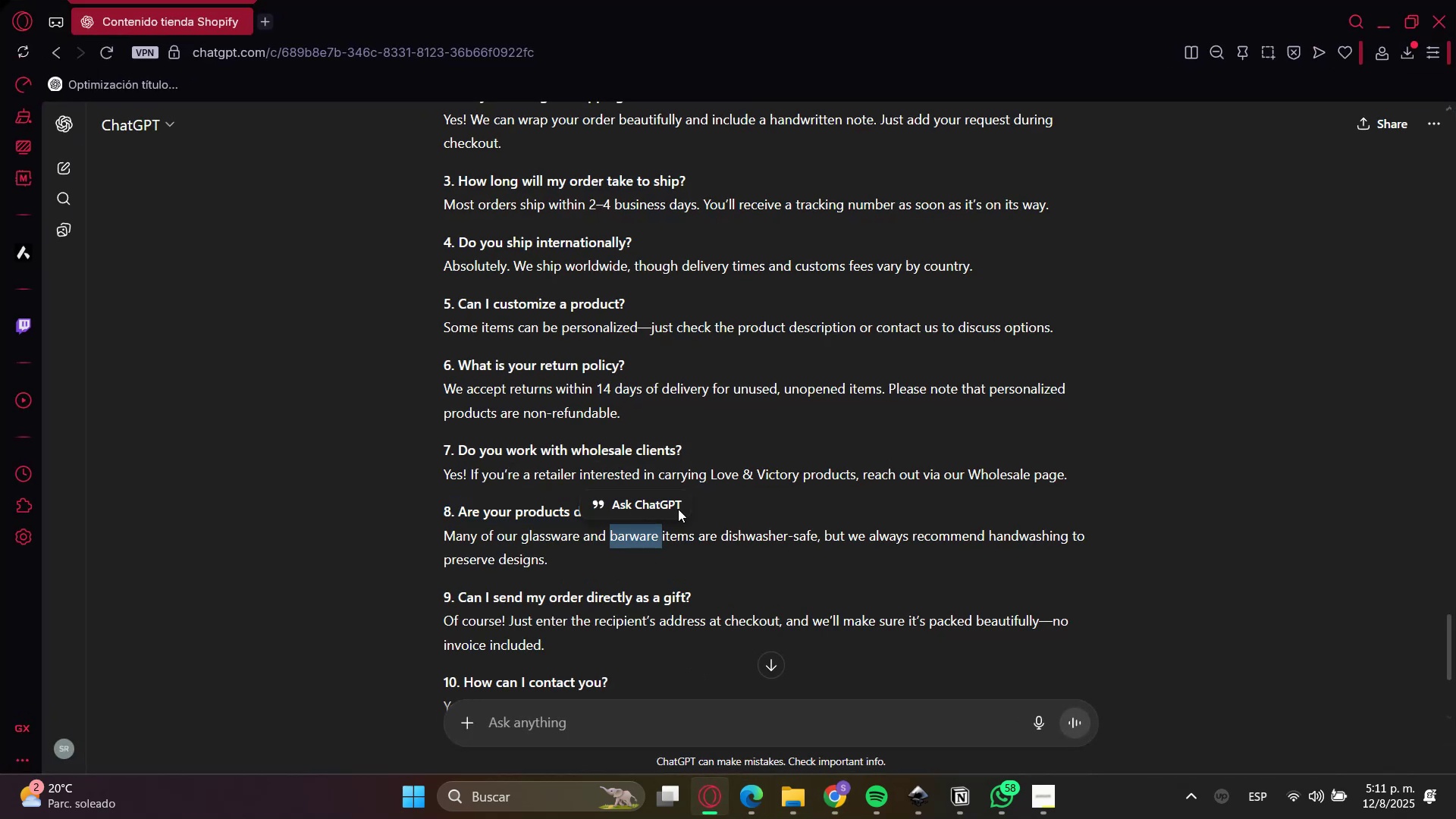 
key(Control+C)
 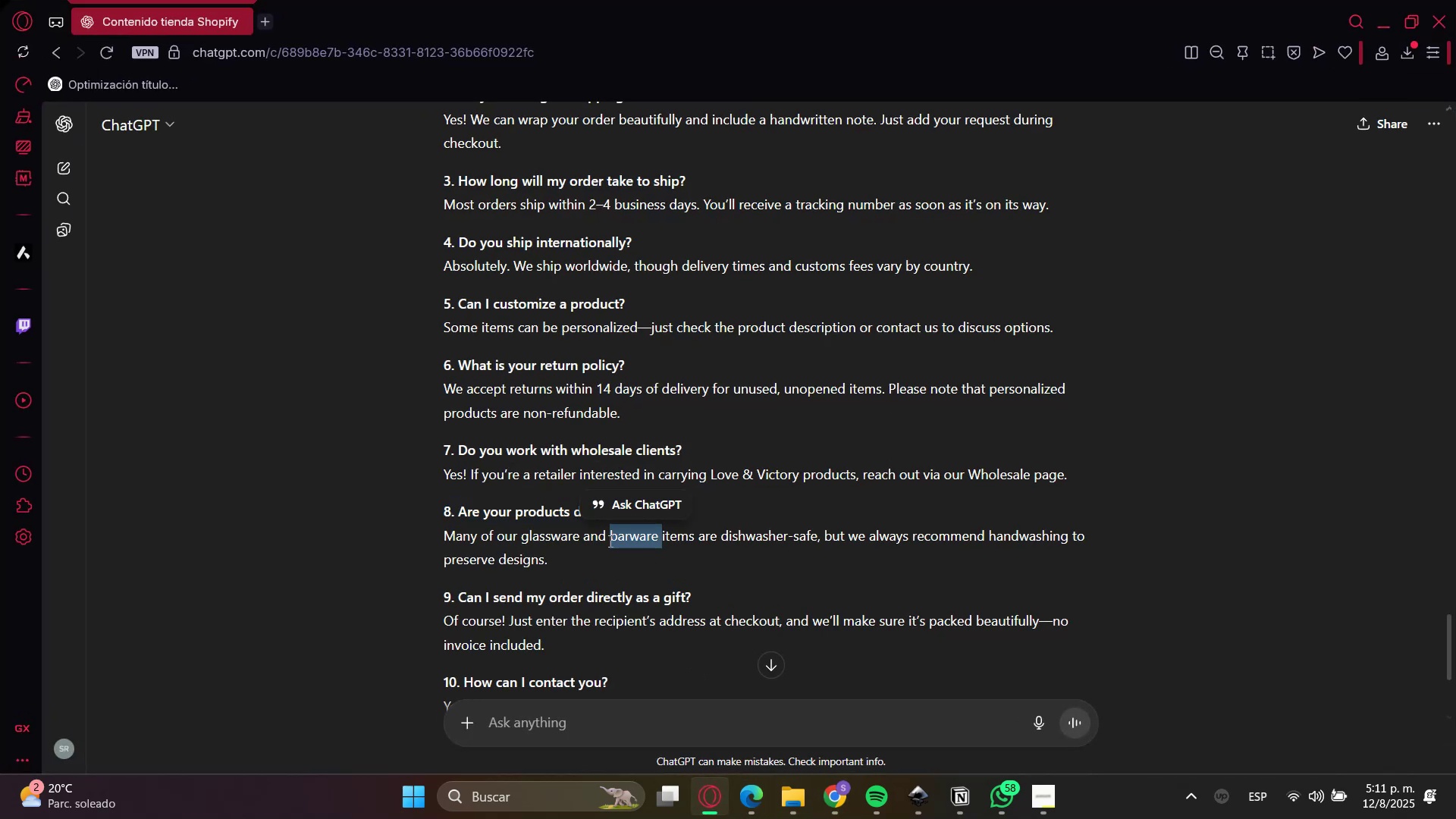 
double_click([606, 538])
 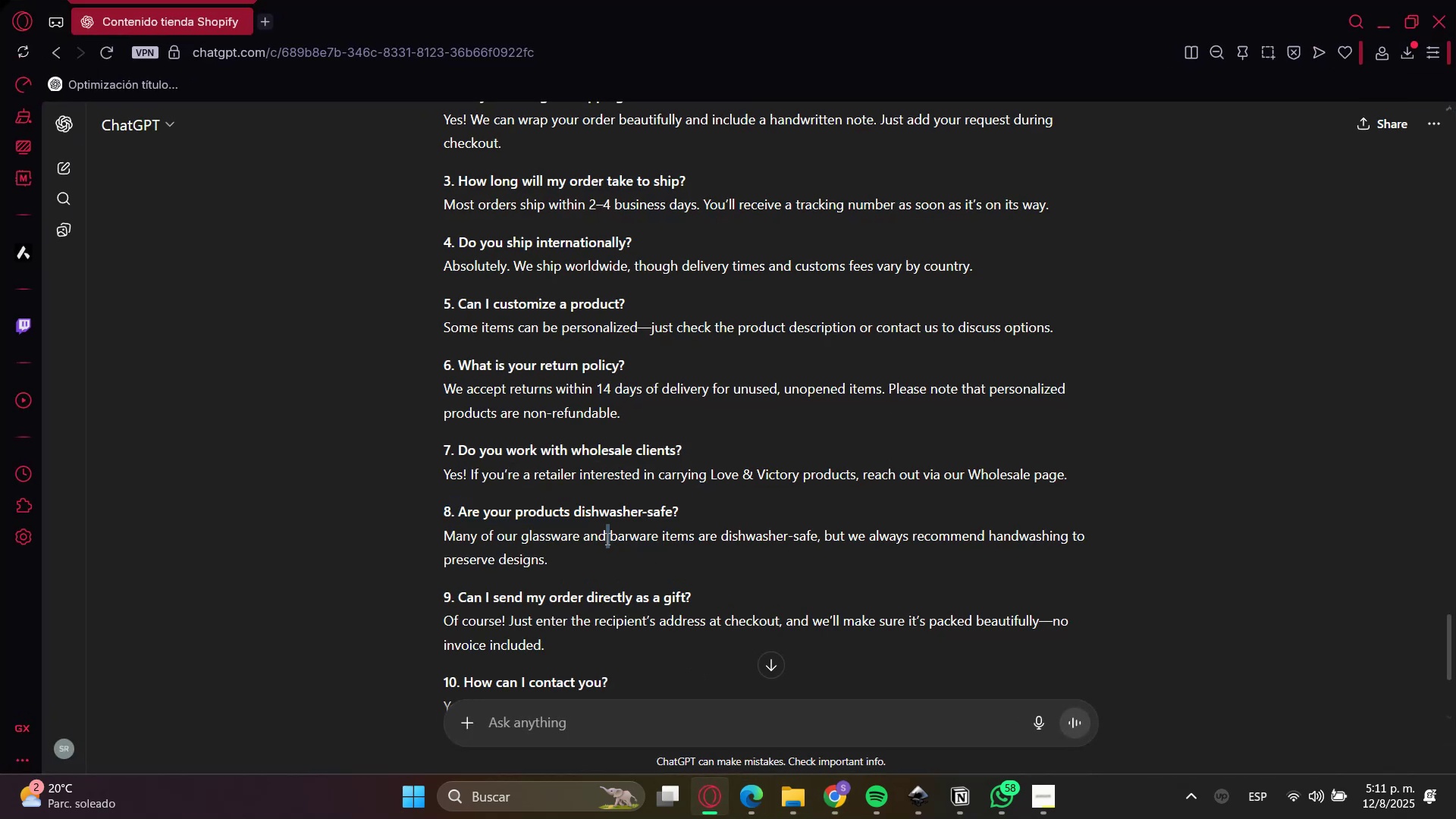 
triple_click([606, 538])
 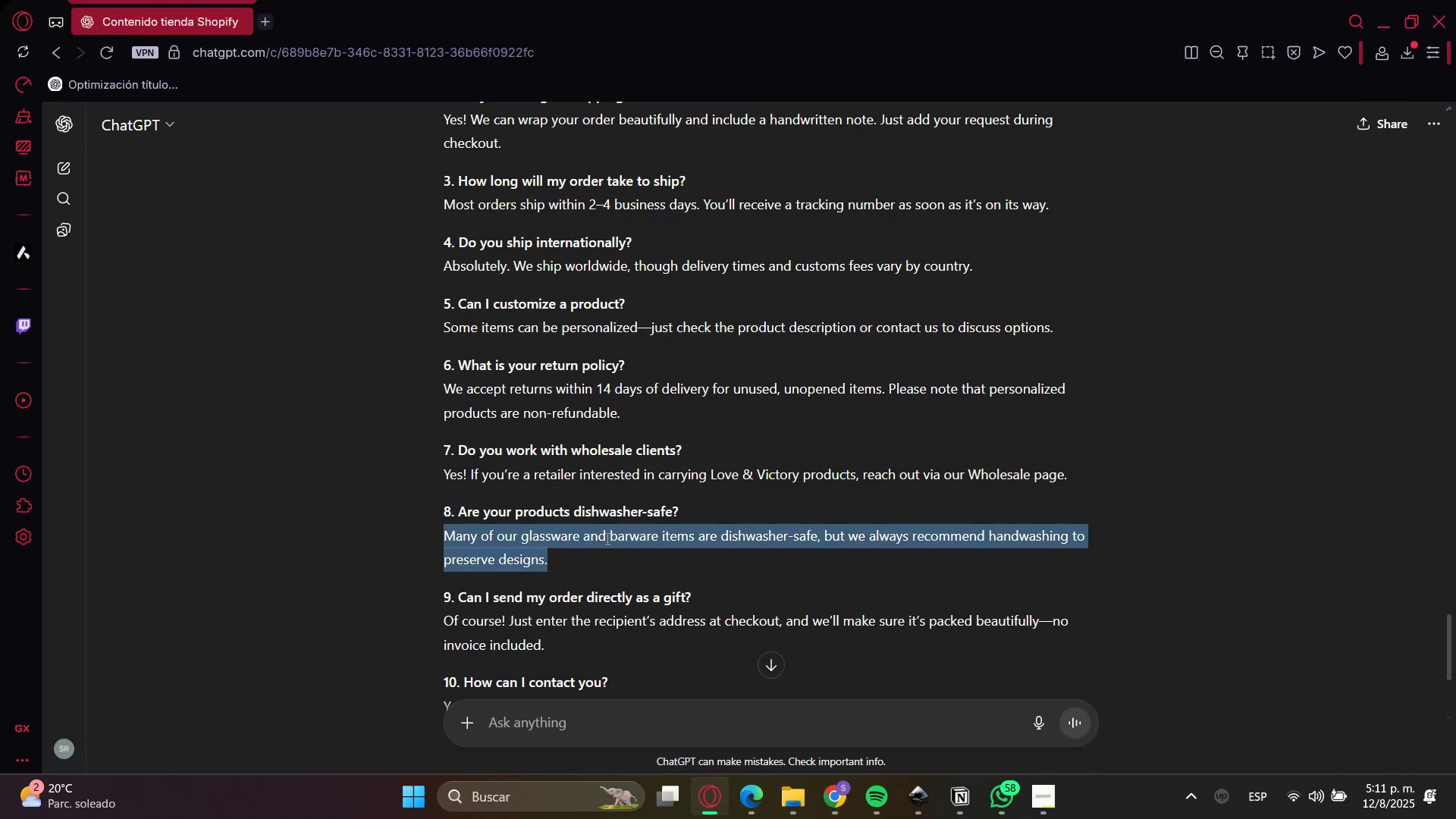 
key(Control+C)
 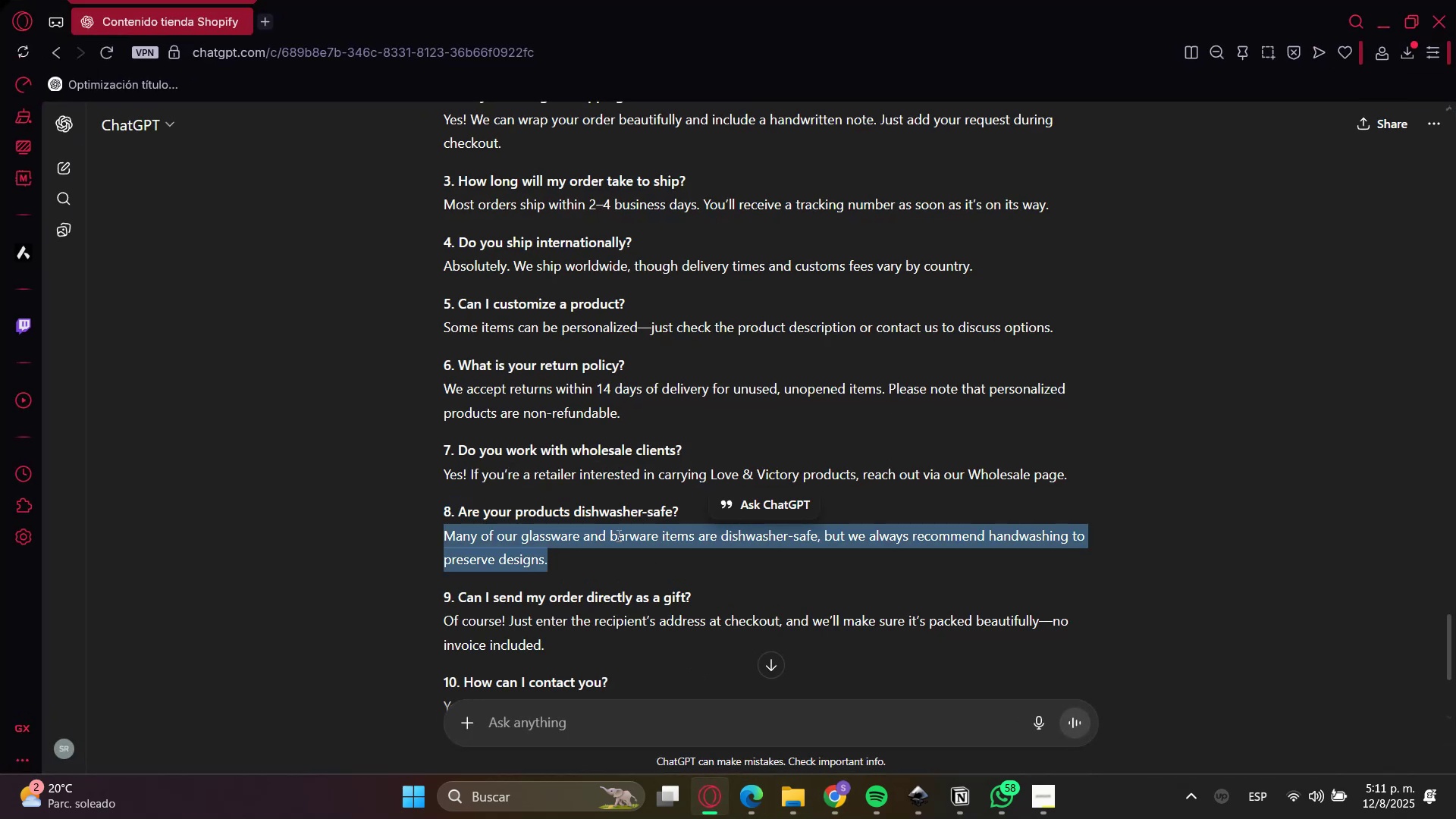 
key(Control+C)
 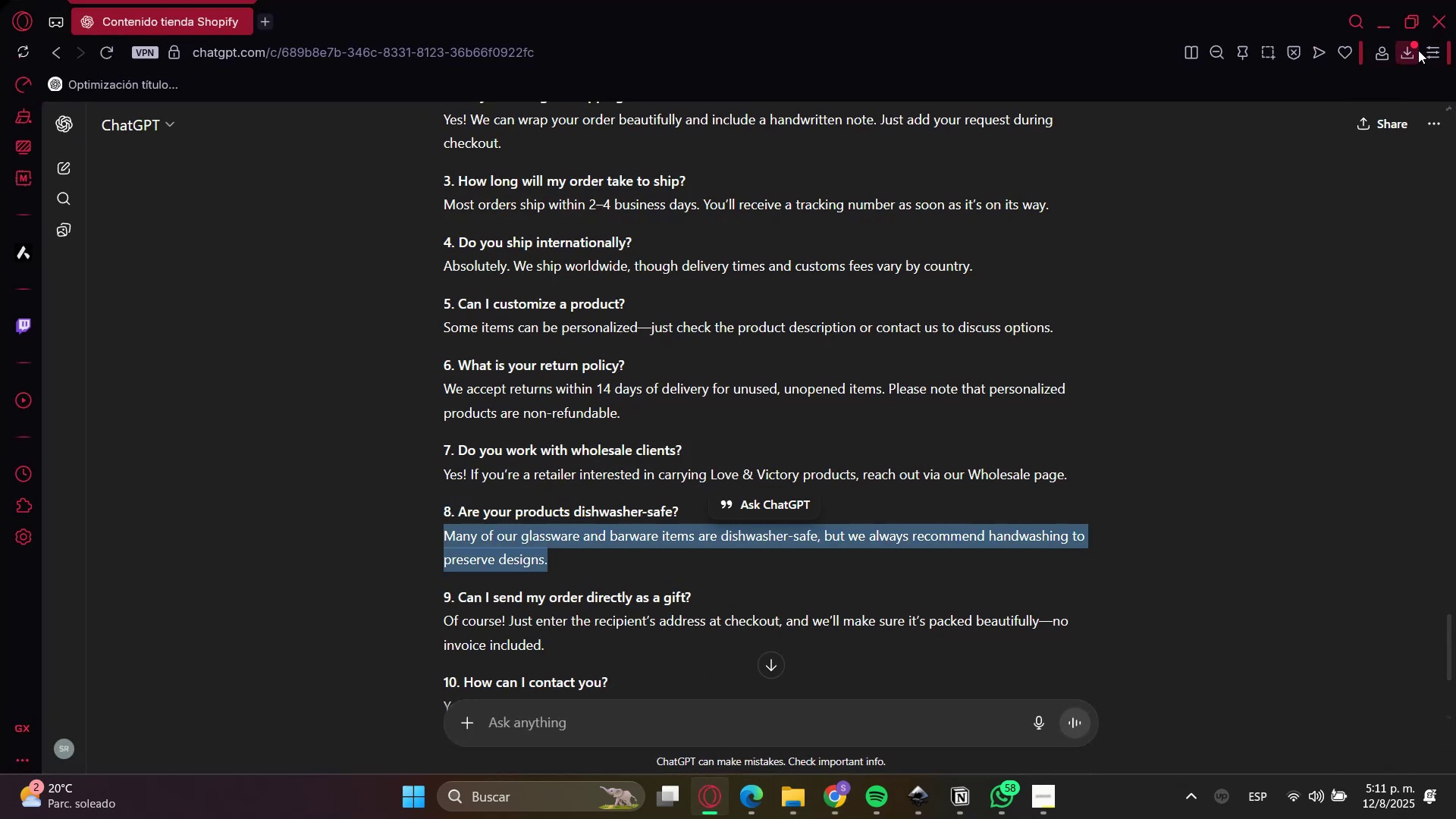 
key(Control+C)
 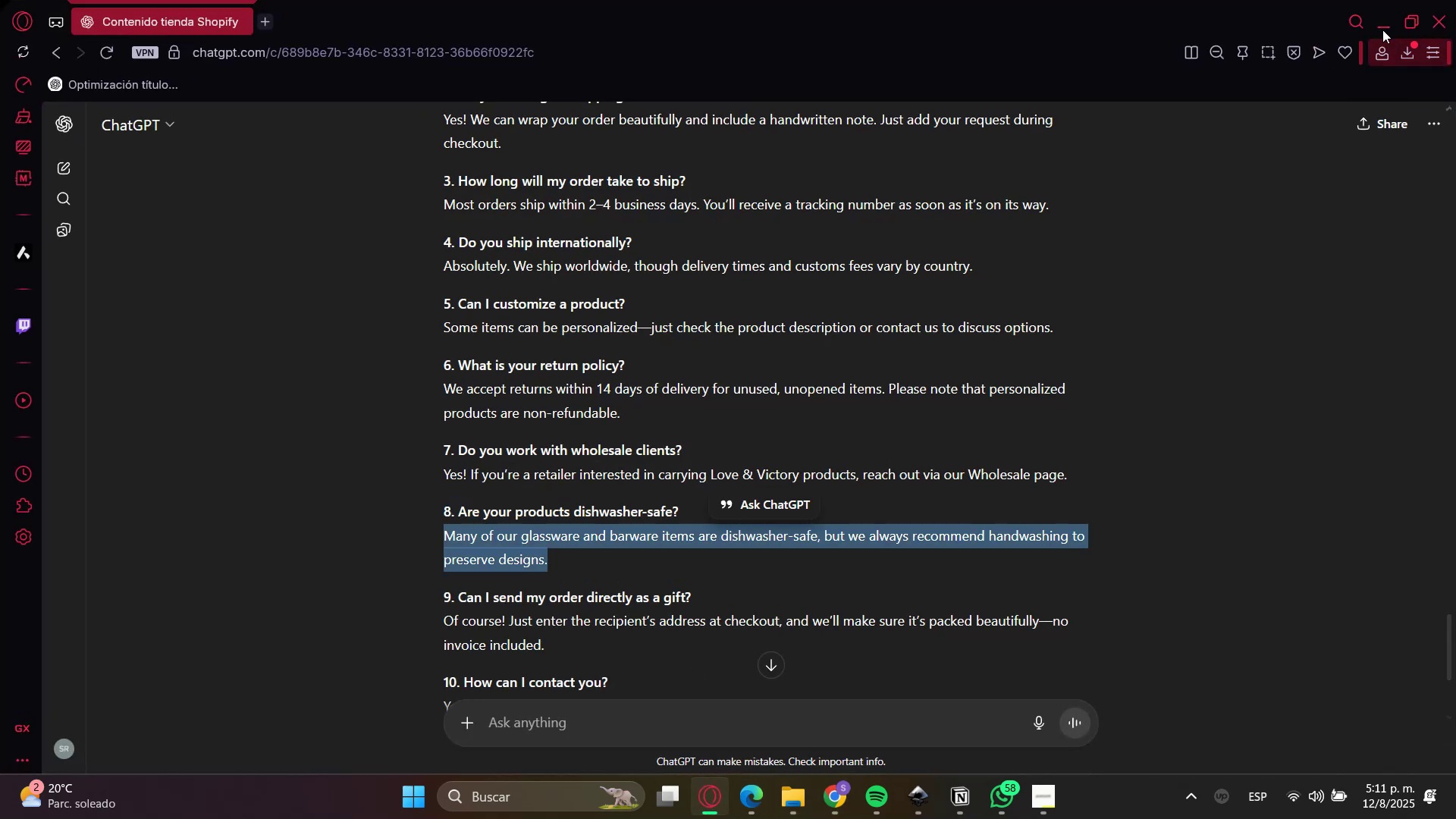 
left_click([1373, 16])
 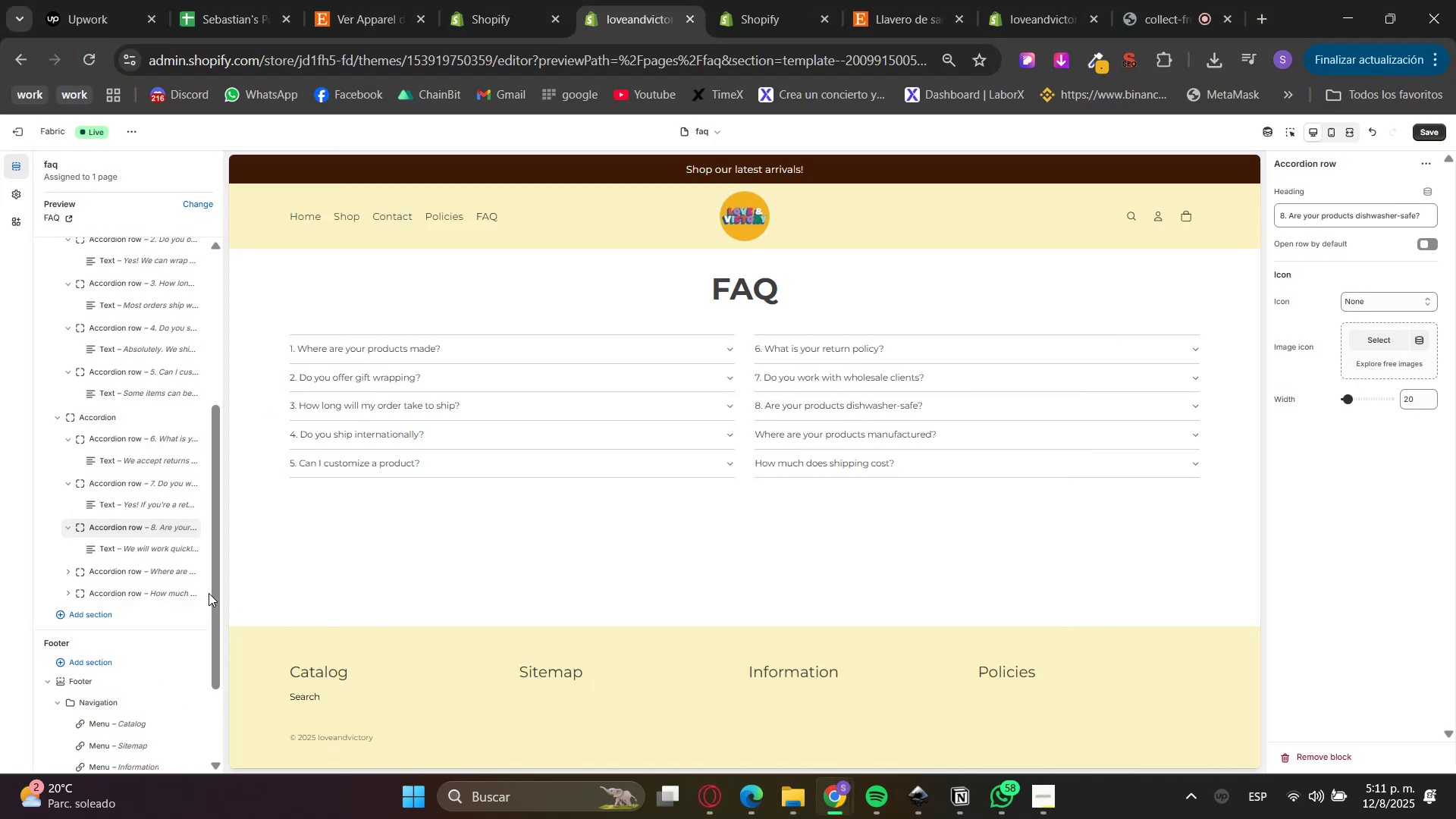 
left_click([162, 548])
 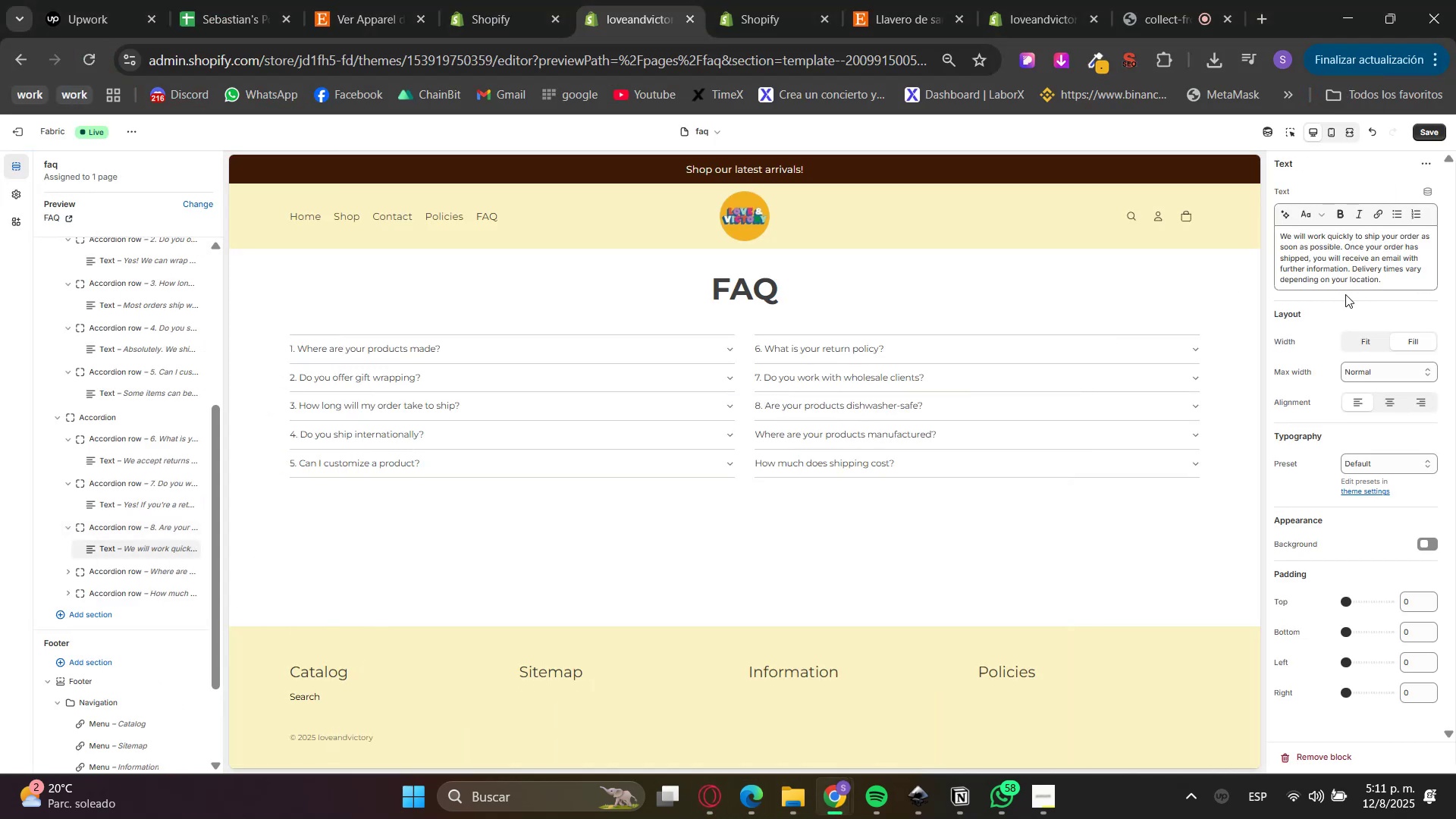 
key(Control+ControlLeft)
 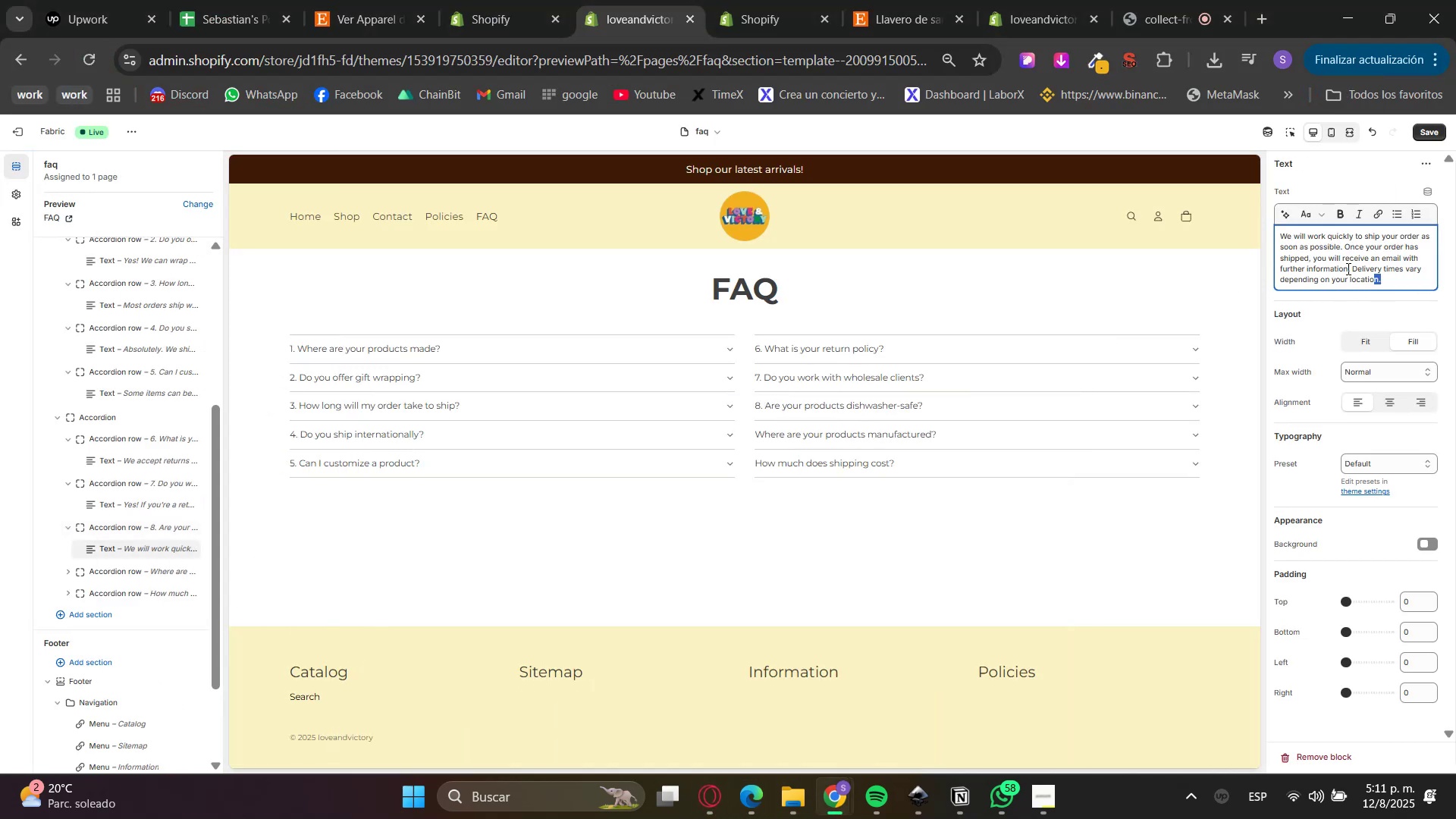 
key(Control+V)
 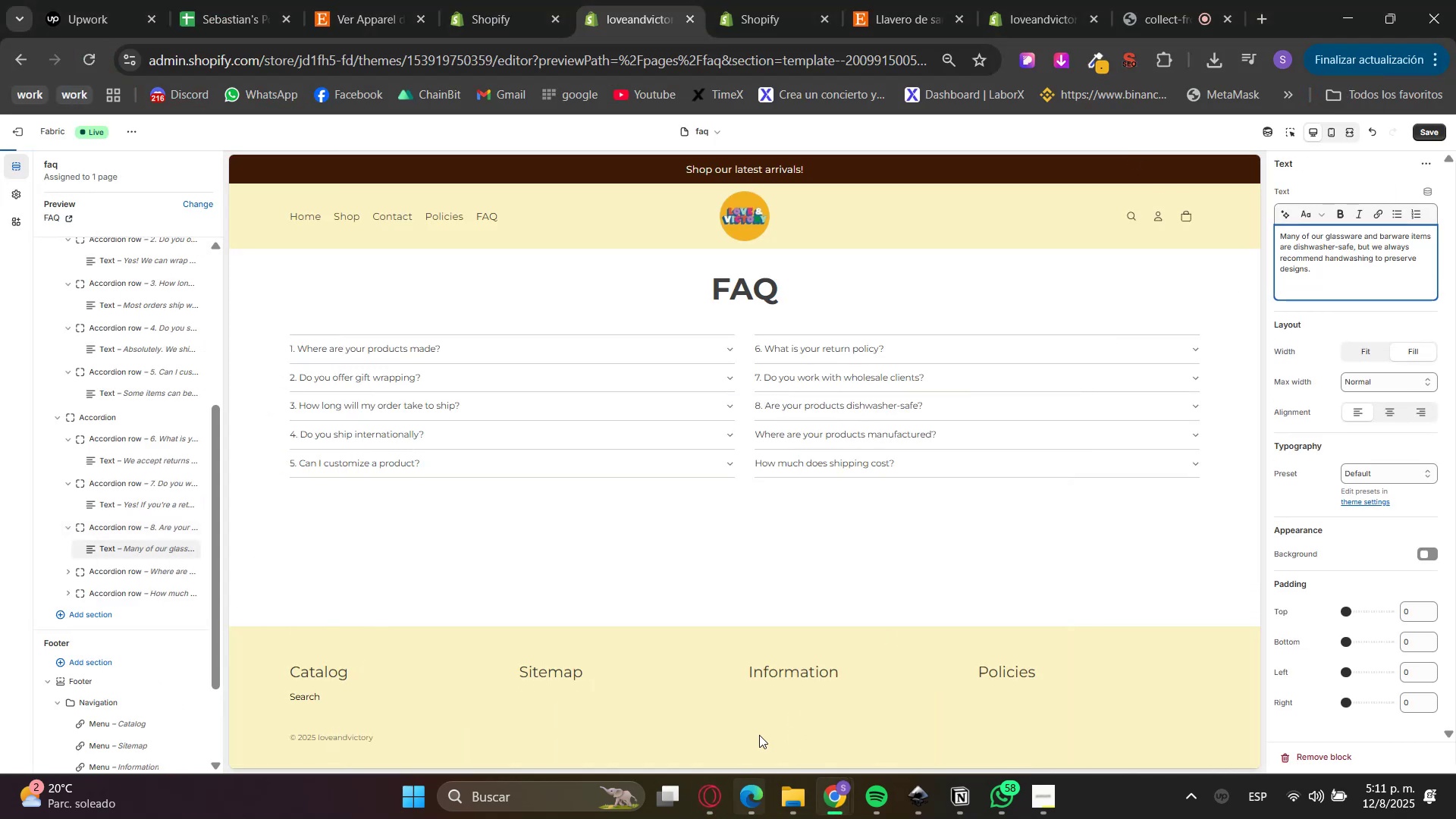 
key(Backspace)
 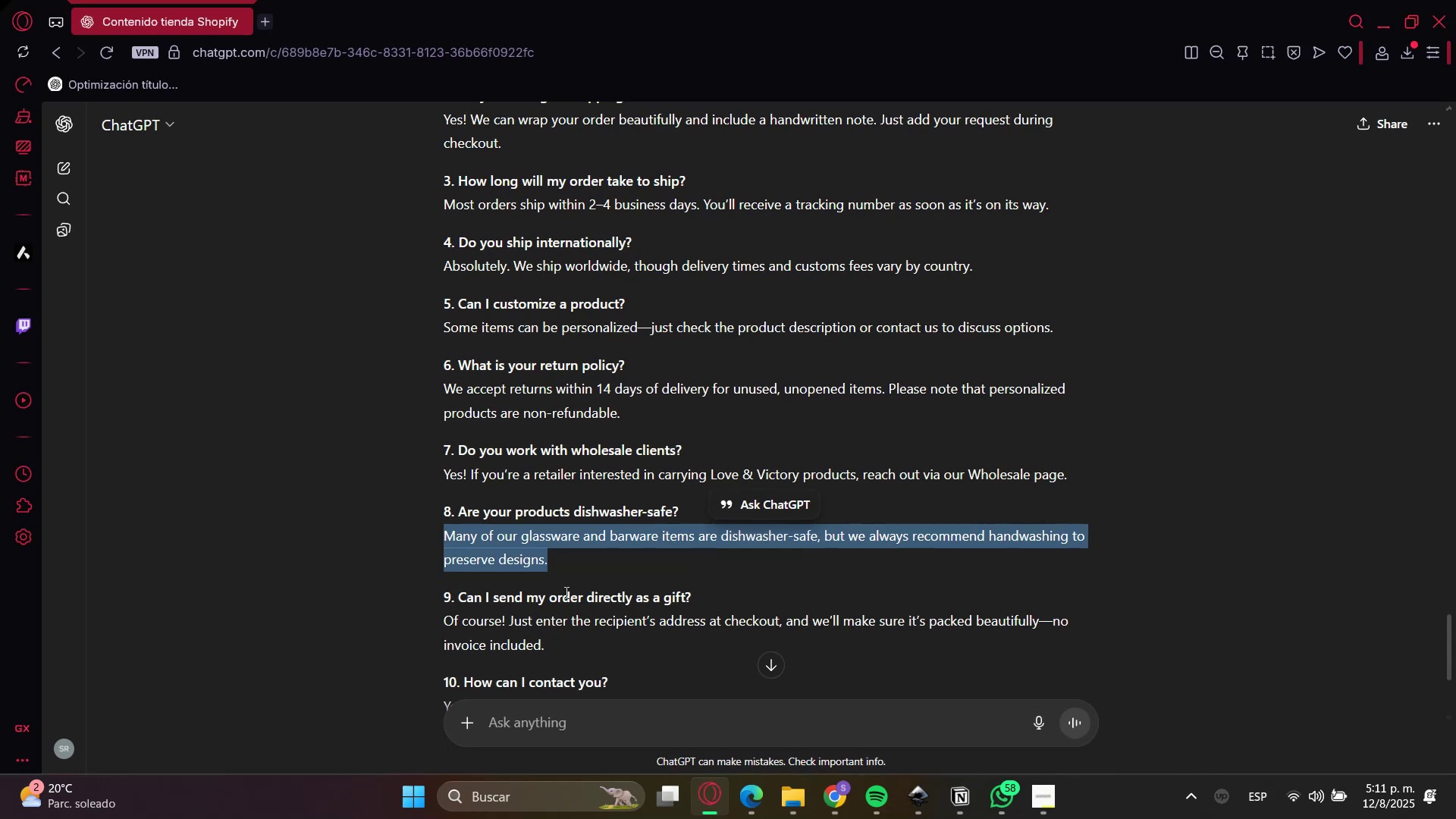 
double_click([554, 596])
 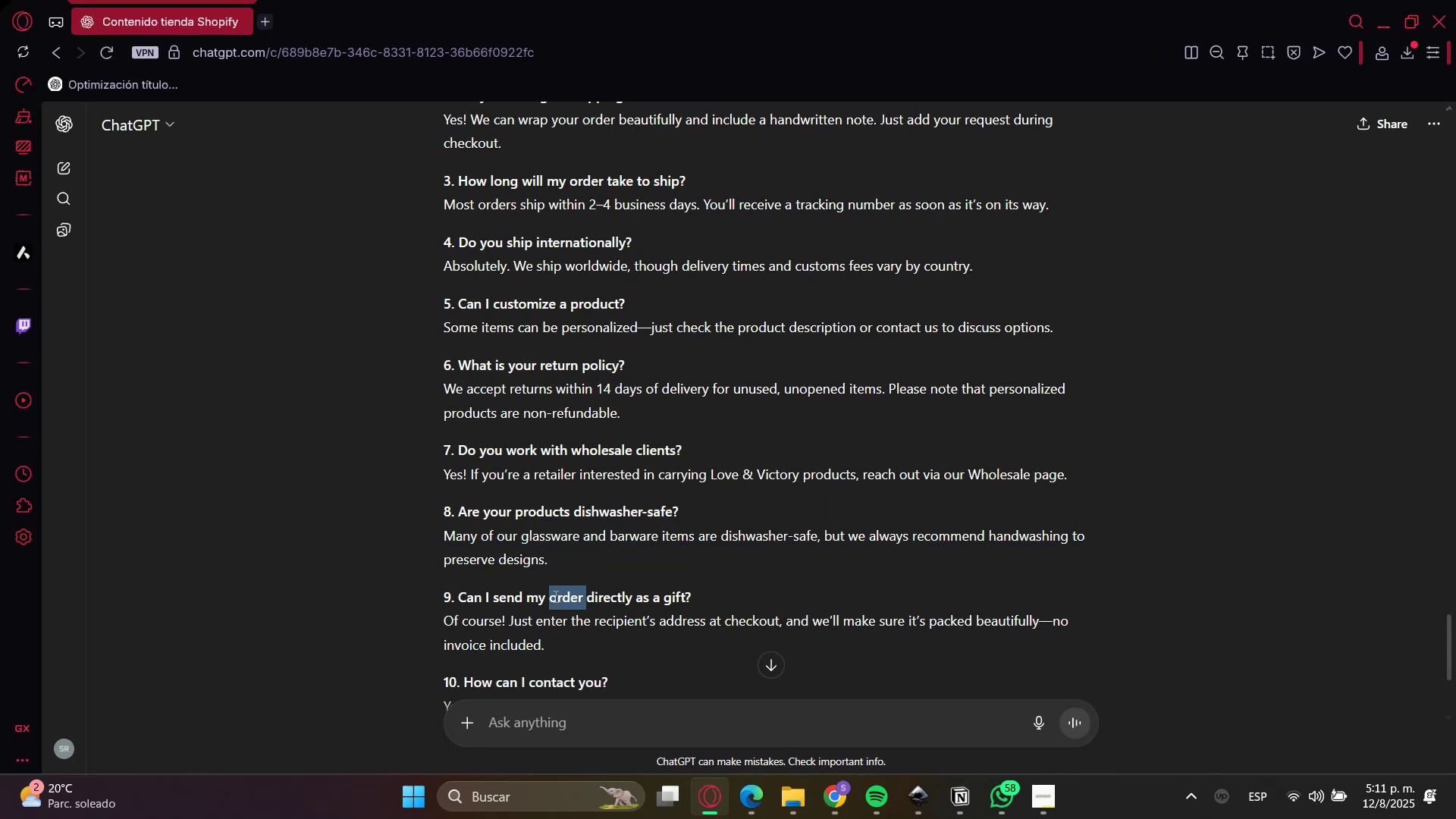 
triple_click([554, 596])
 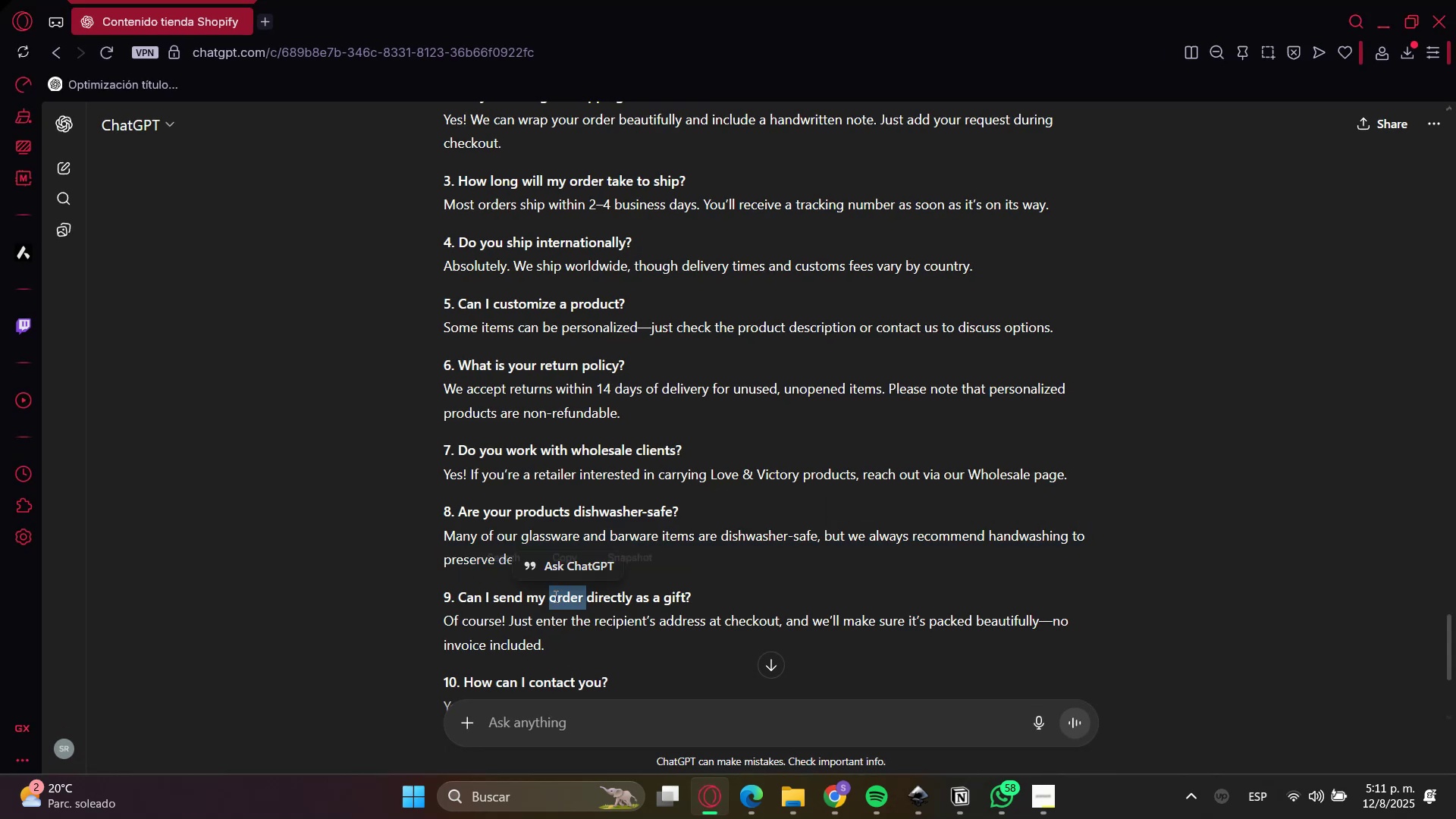 
key(Control+C)
 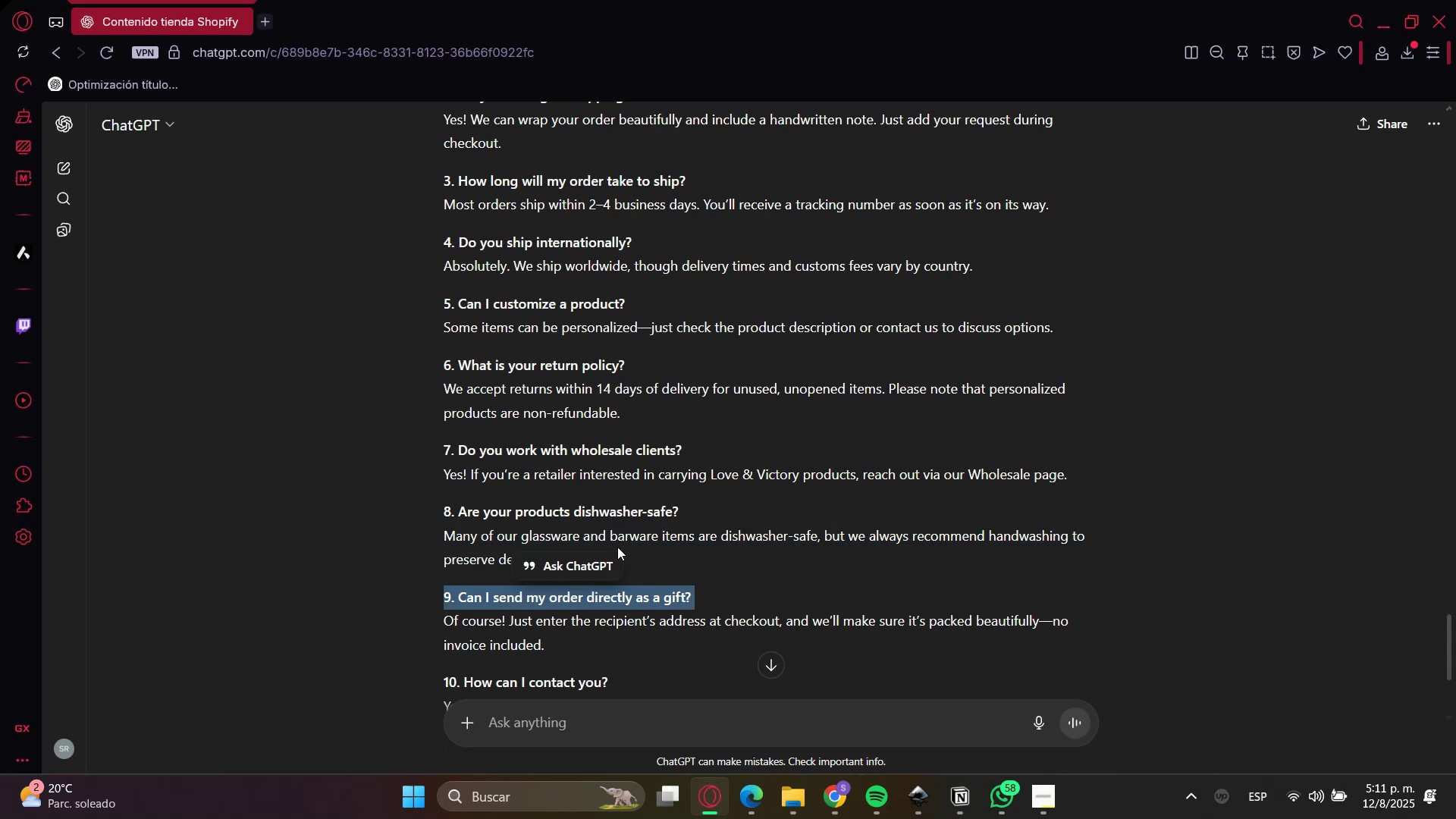 
key(Control+C)
 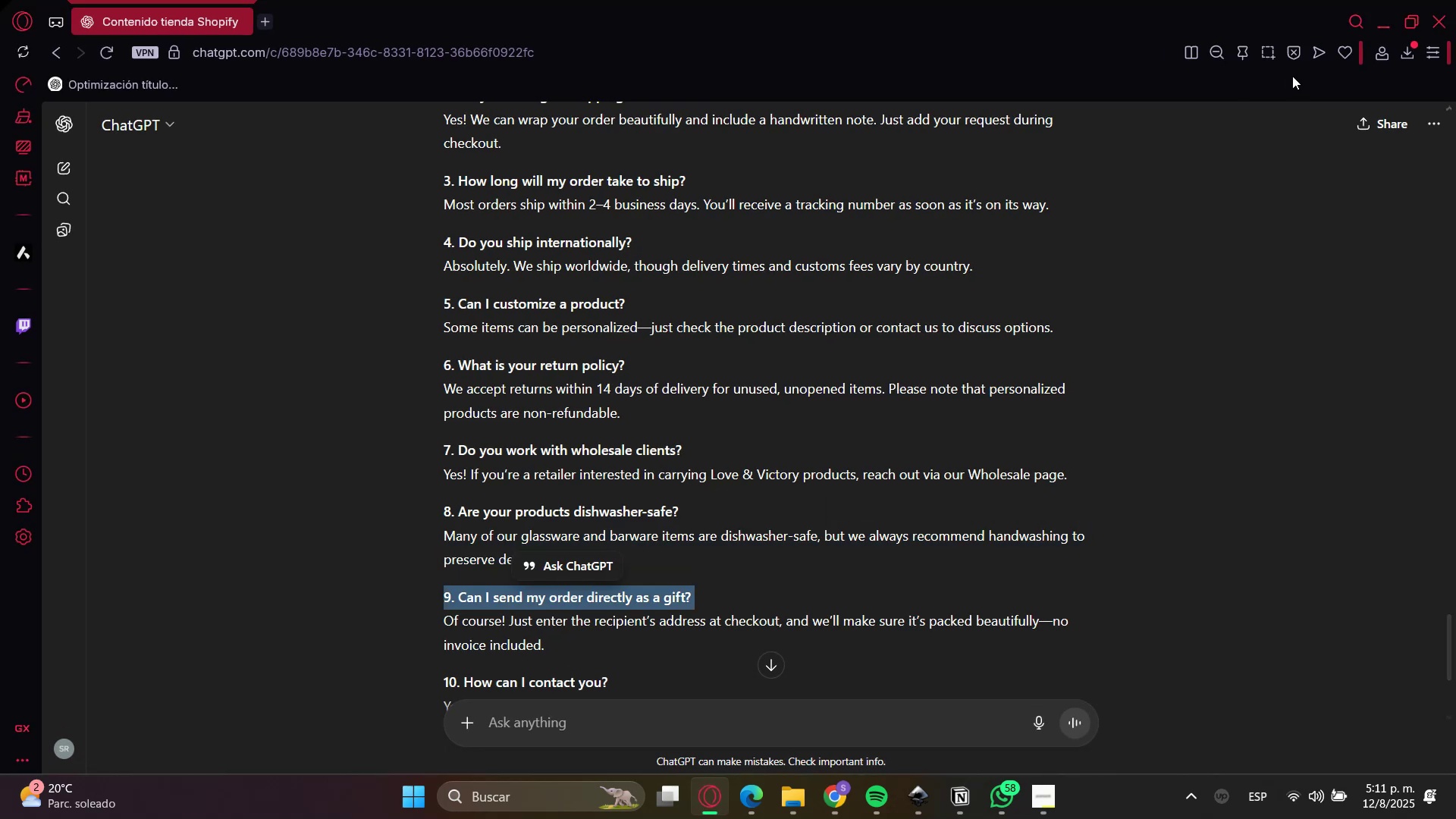 
key(Control+C)
 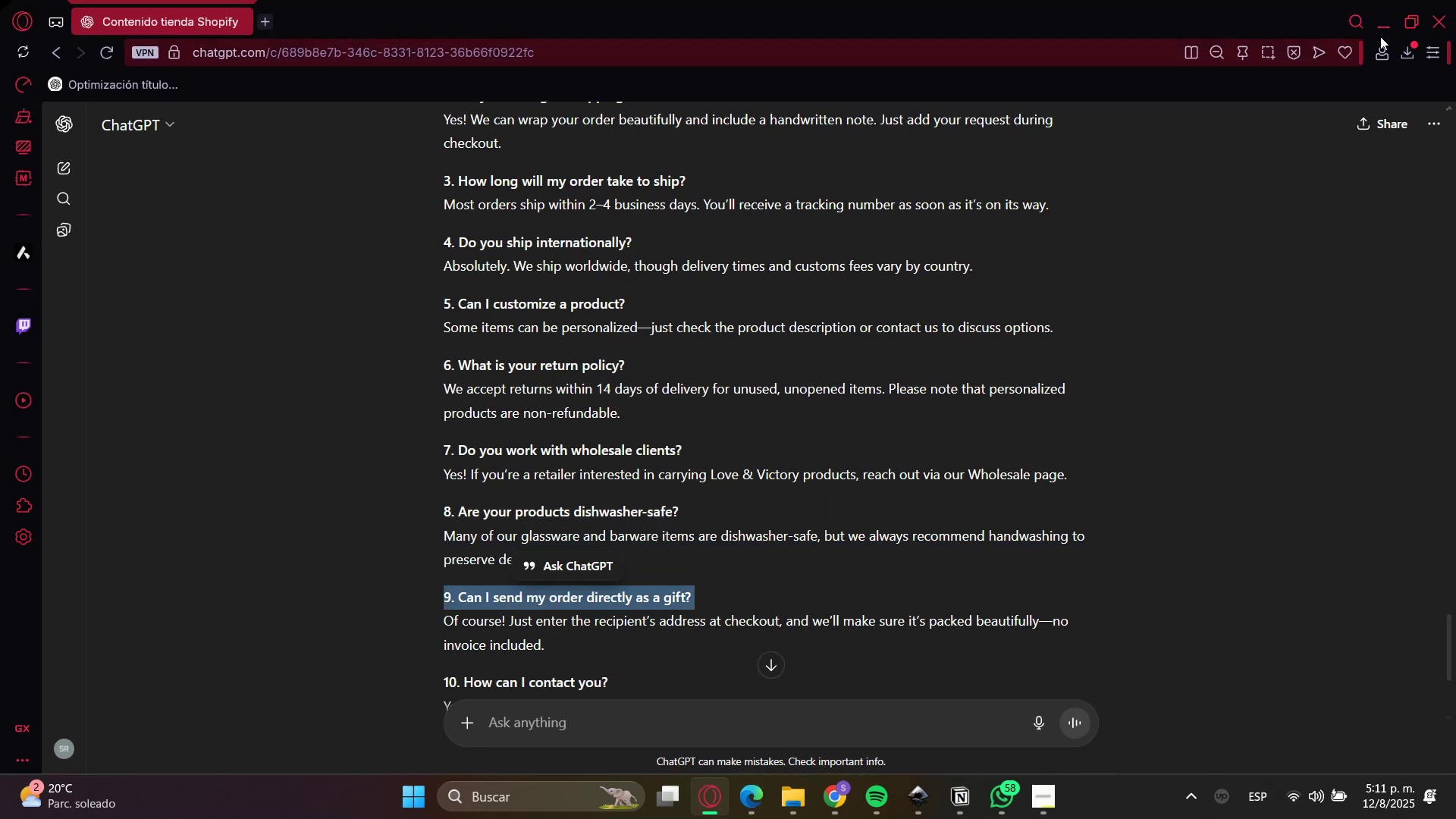 
left_click([1402, 27])
 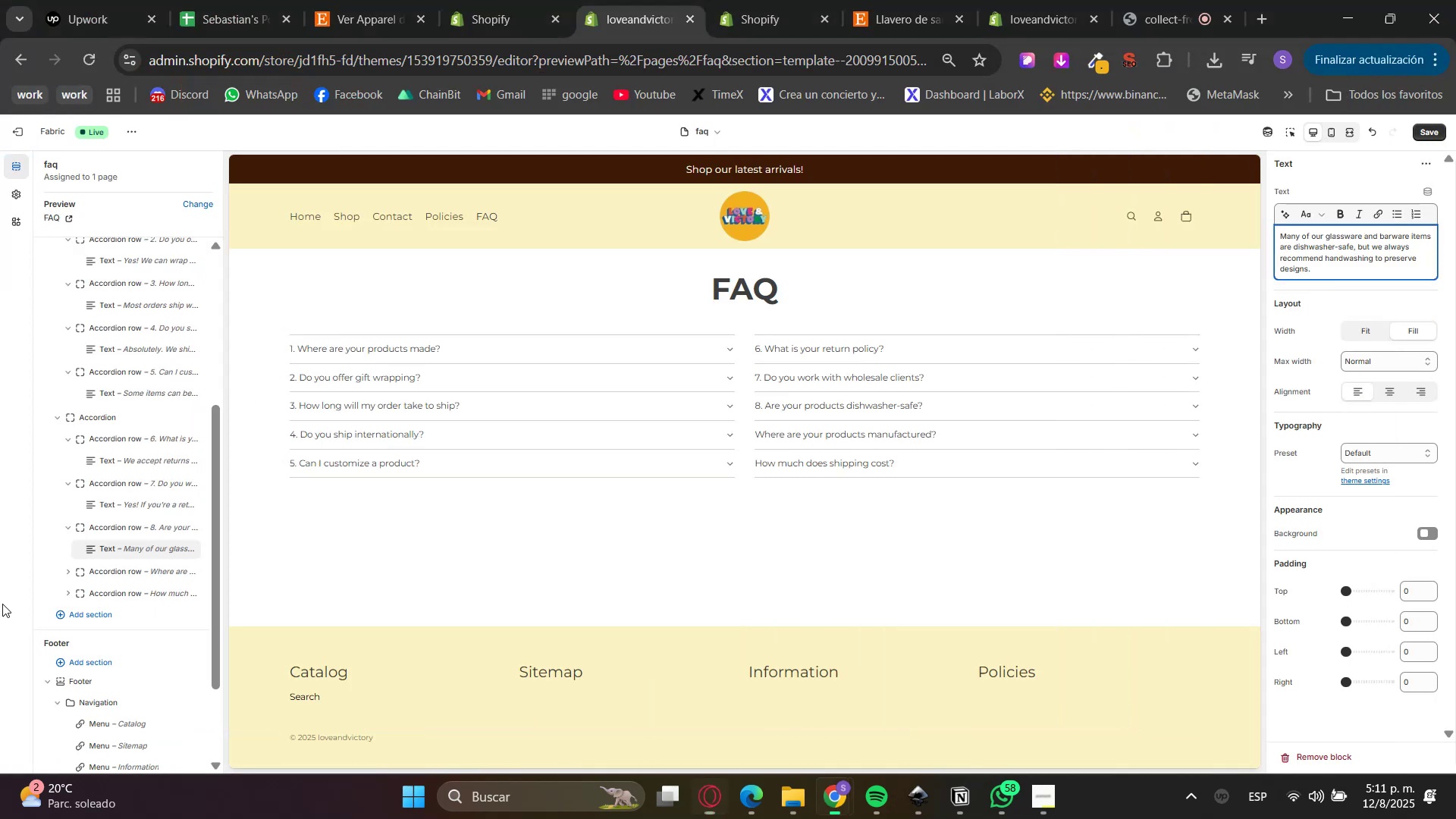 
double_click([100, 570])
 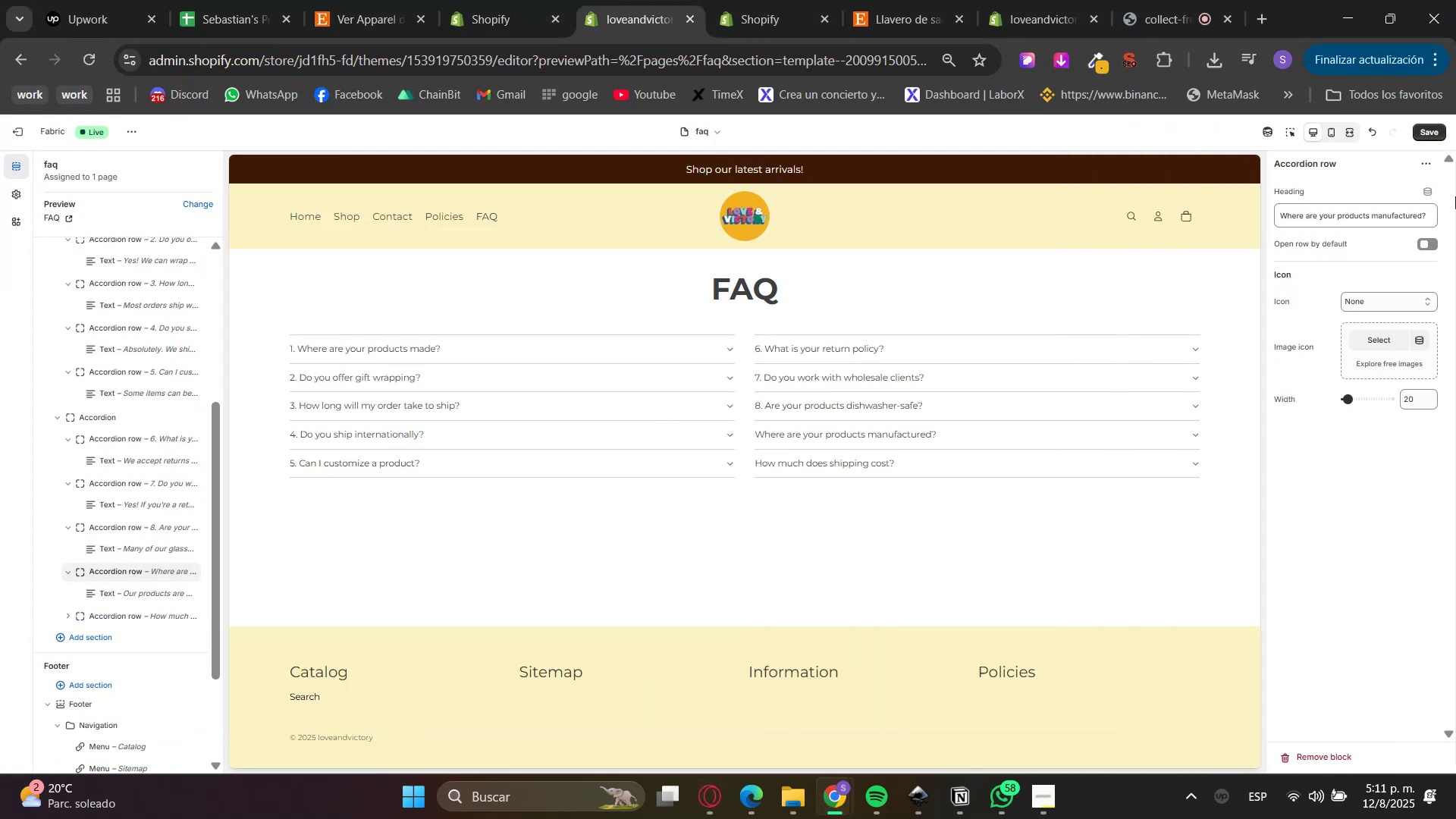 
double_click([1405, 222])
 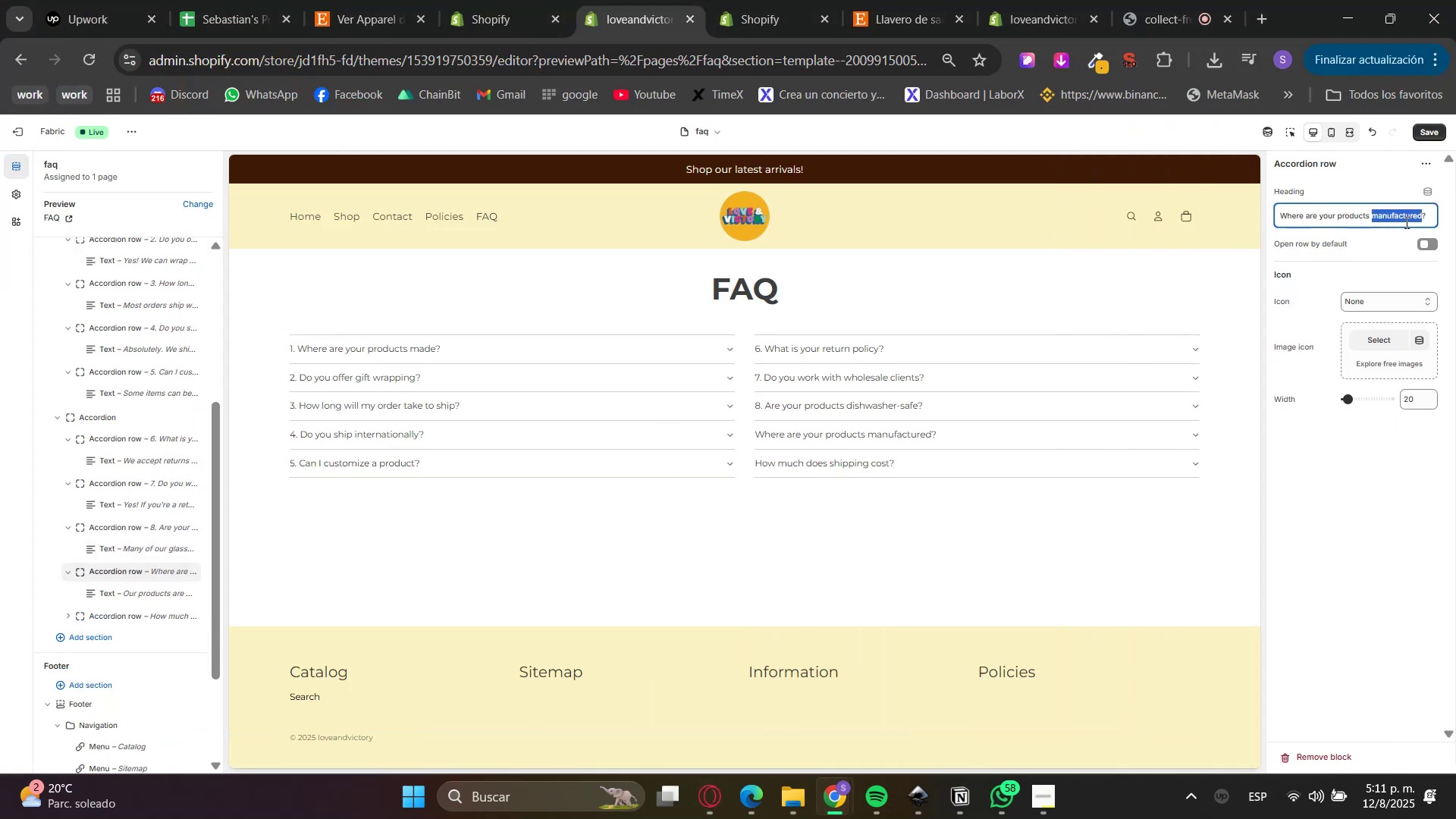 
triple_click([1405, 222])
 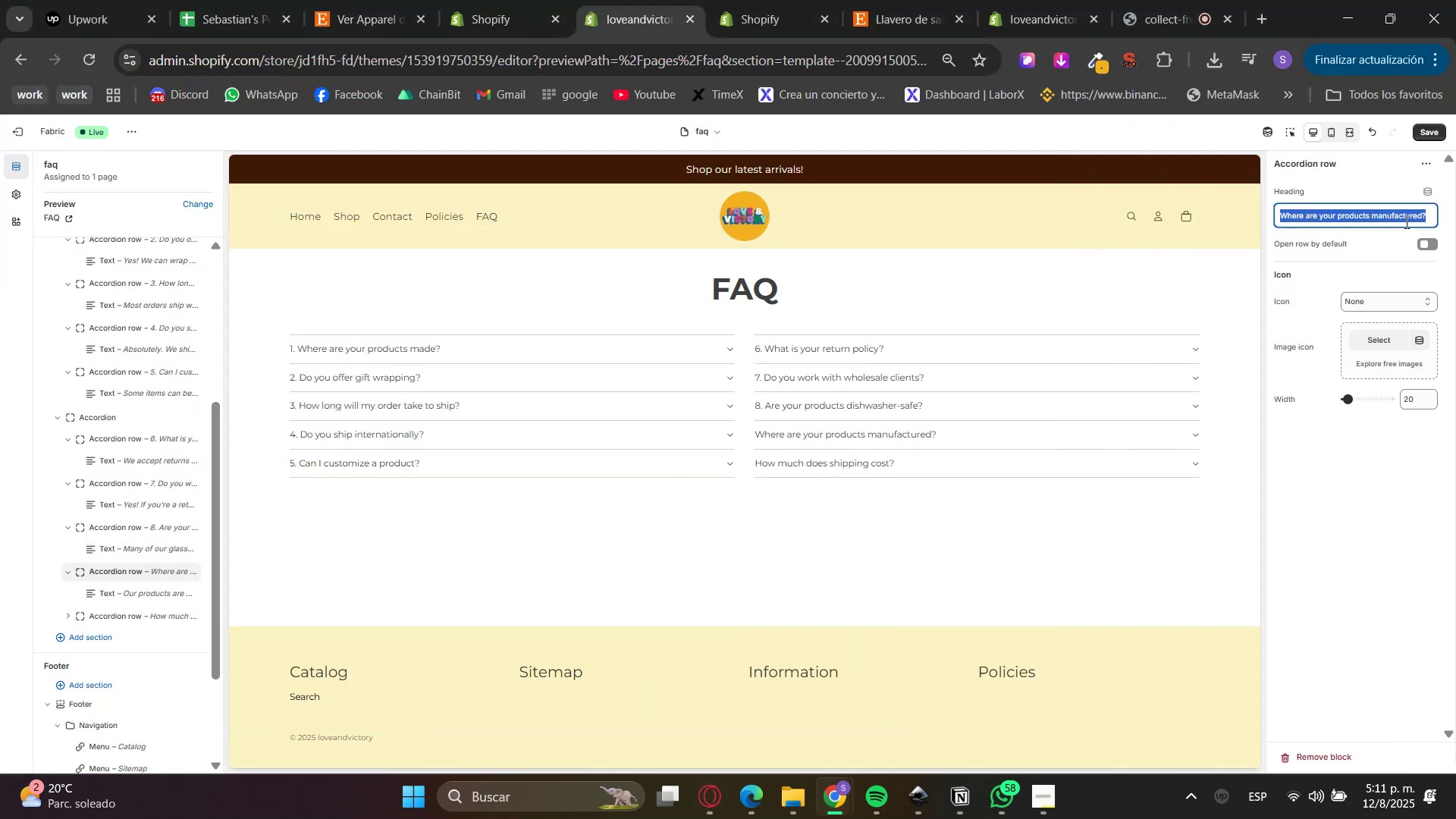 
key(Control+V)
 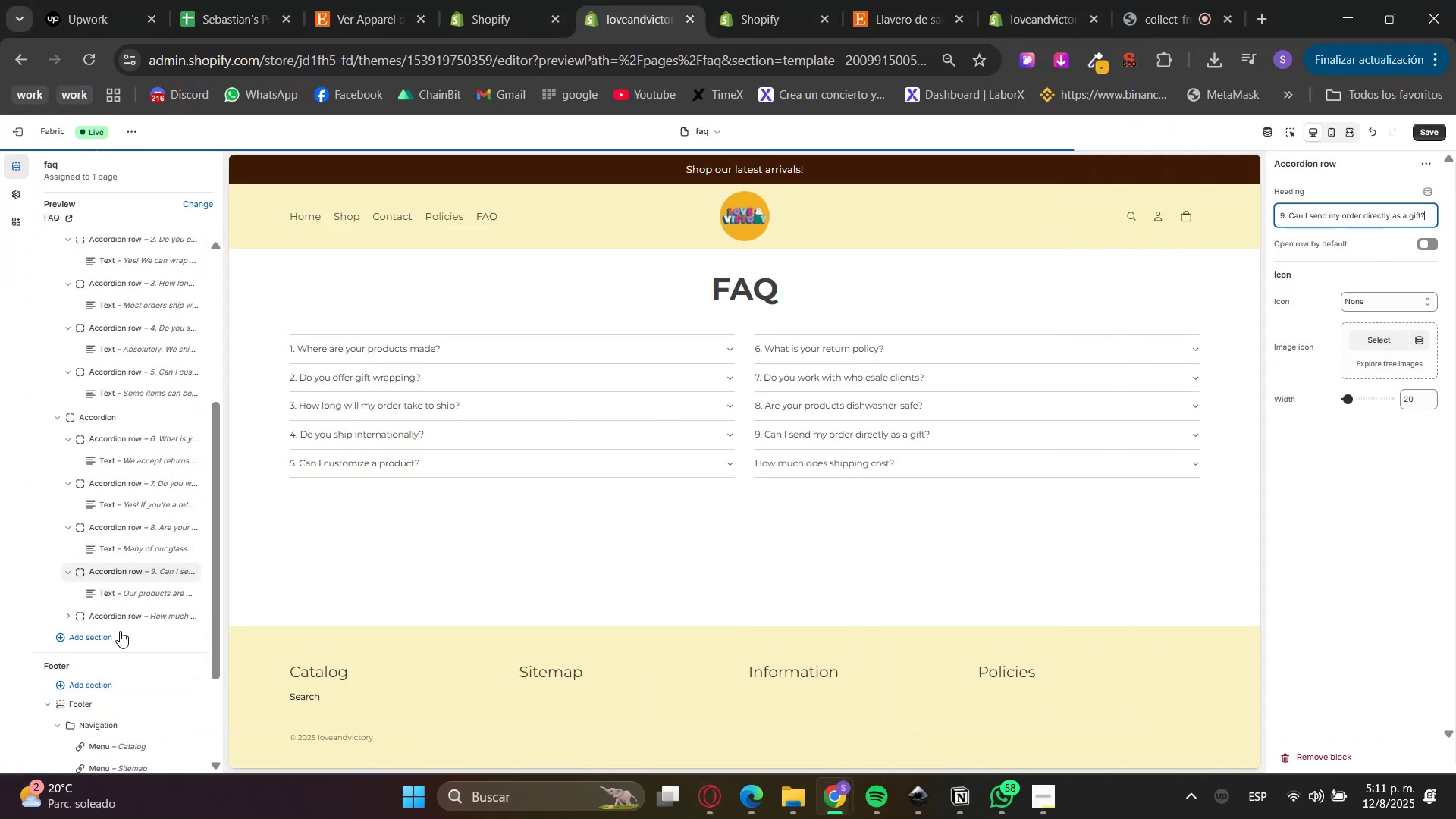 
left_click([114, 591])
 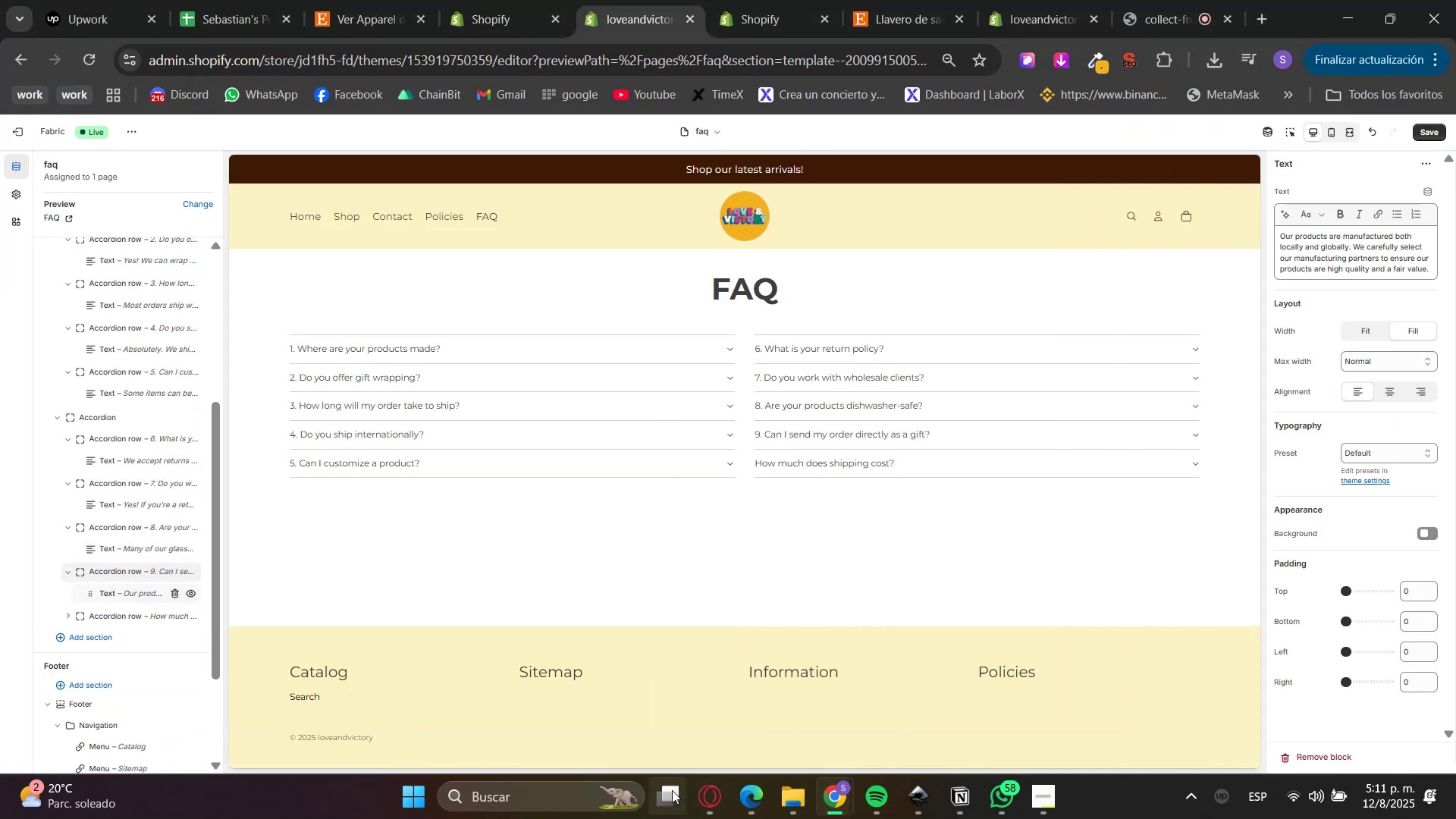 
left_click([705, 804])
 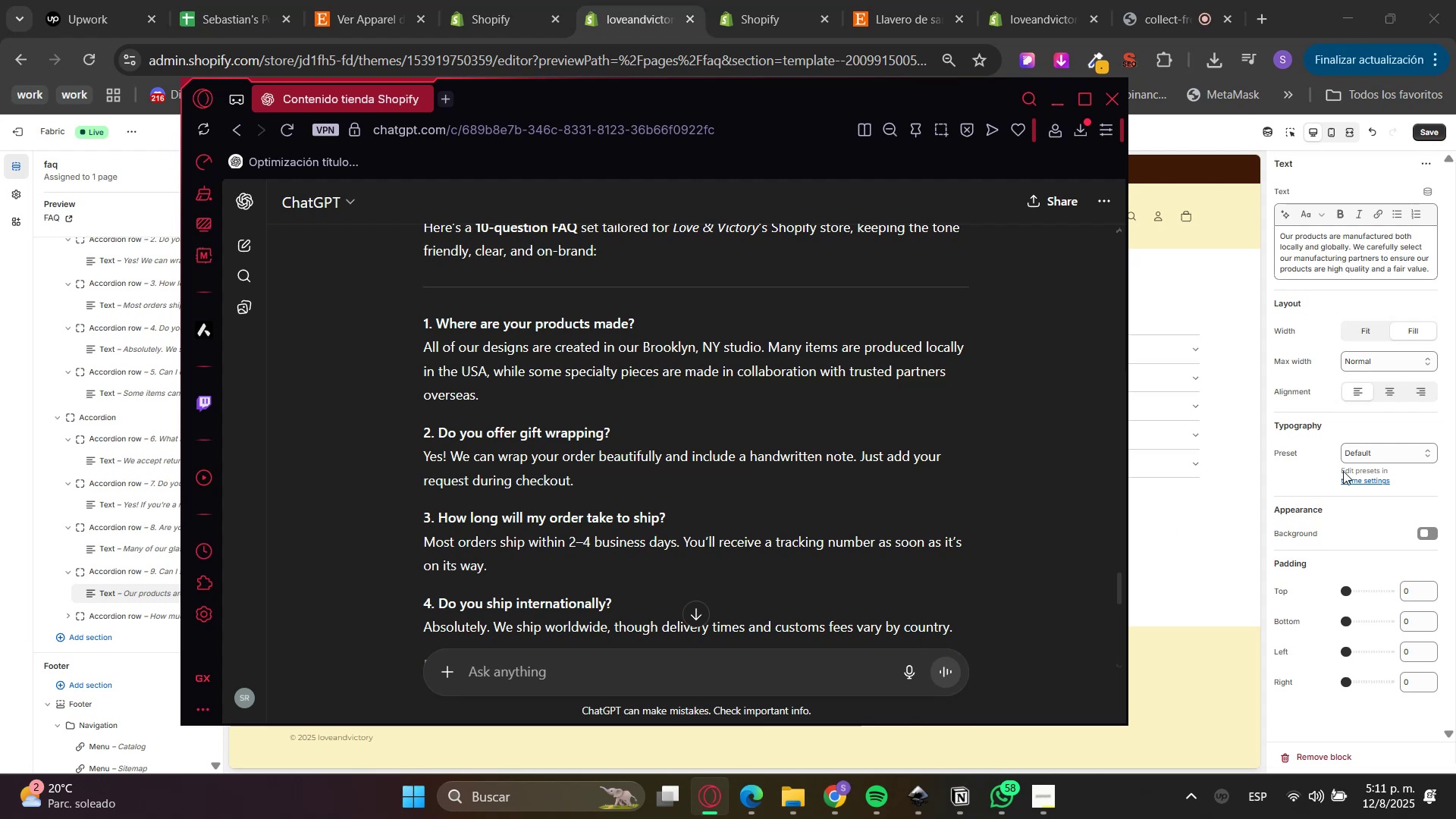 
wait(5.95)
 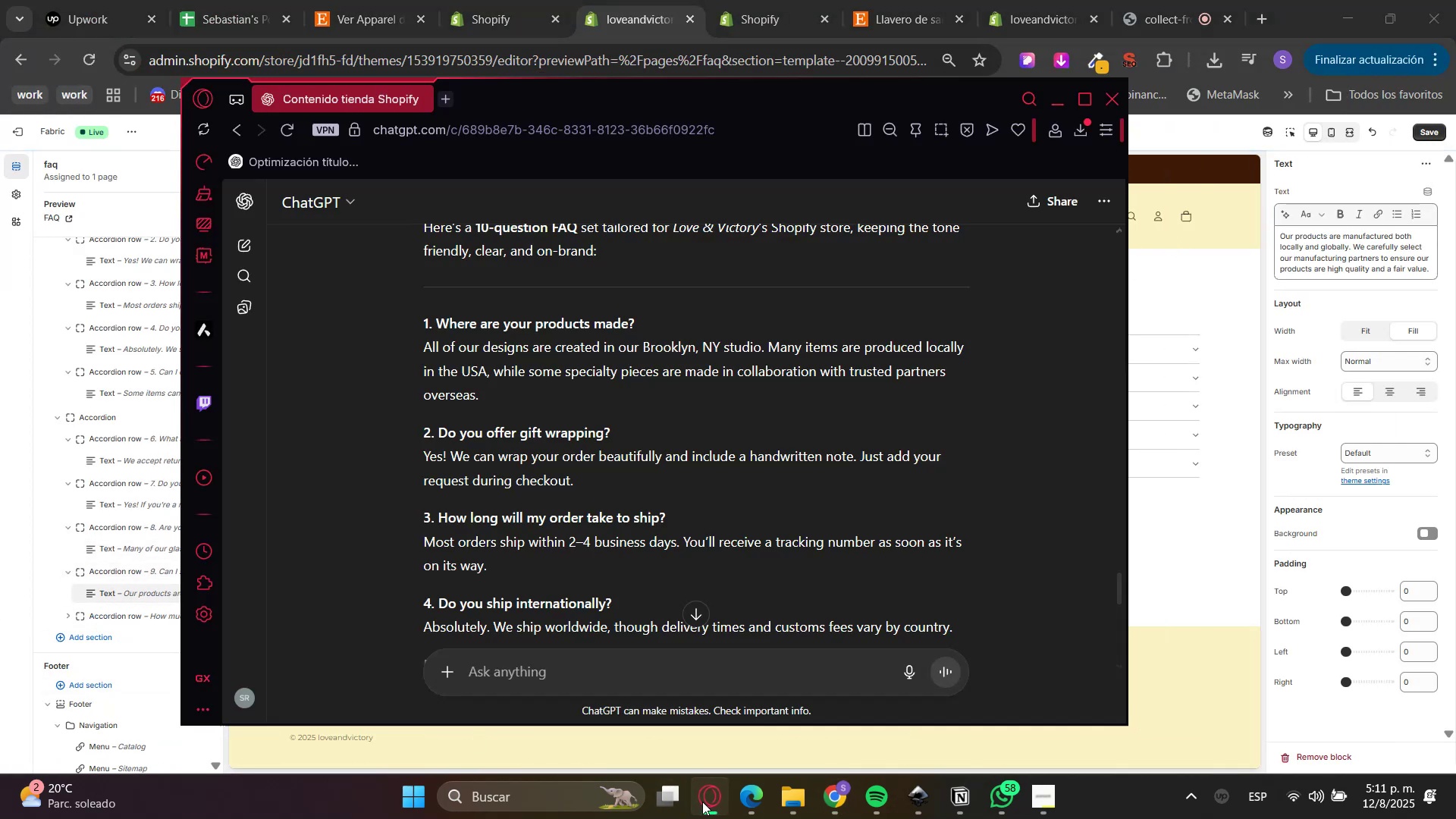 
scroll: coordinate [620, 540], scroll_direction: down, amount: 5.0
 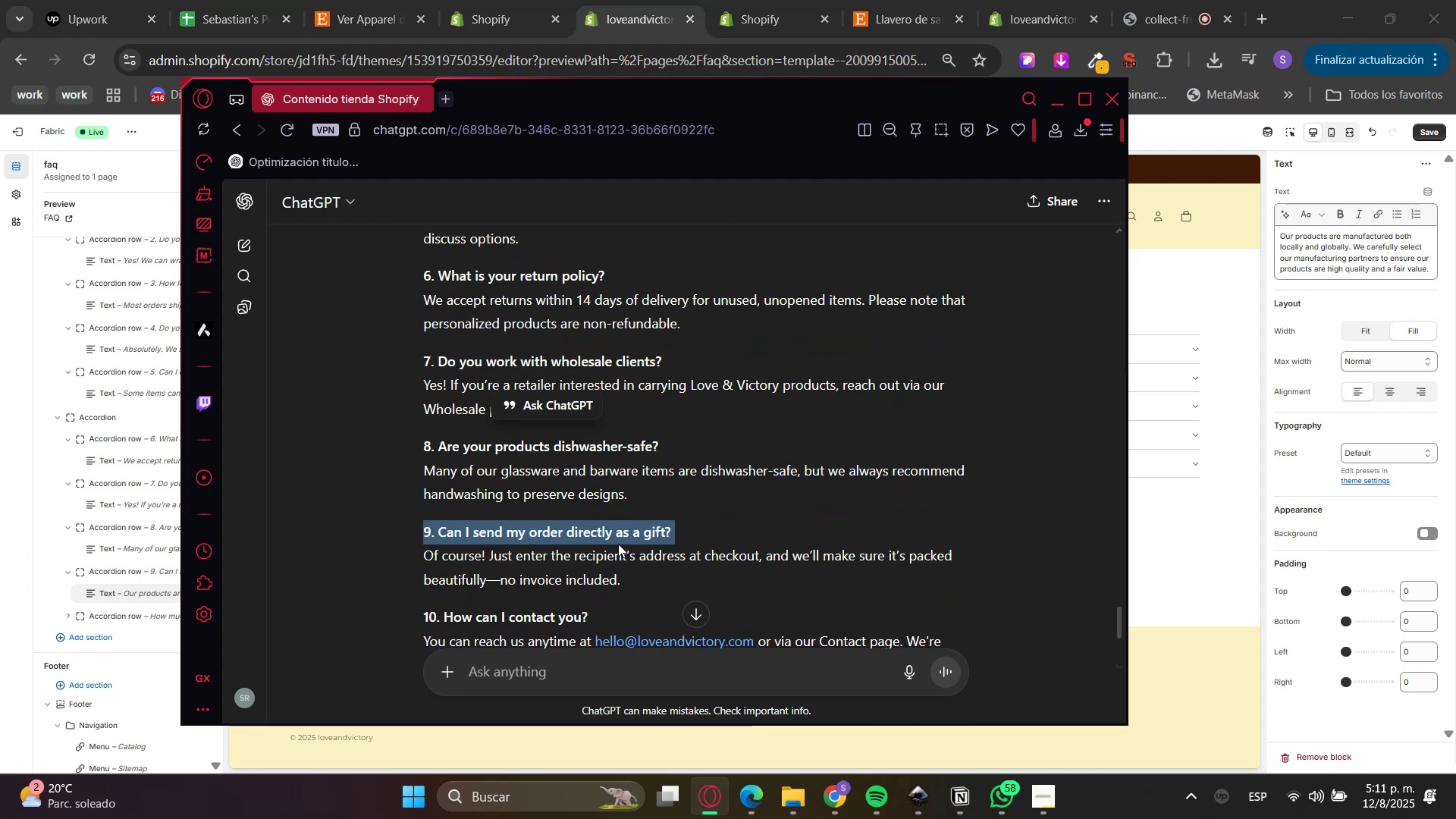 
scroll: coordinate [618, 544], scroll_direction: up, amount: 1.0
 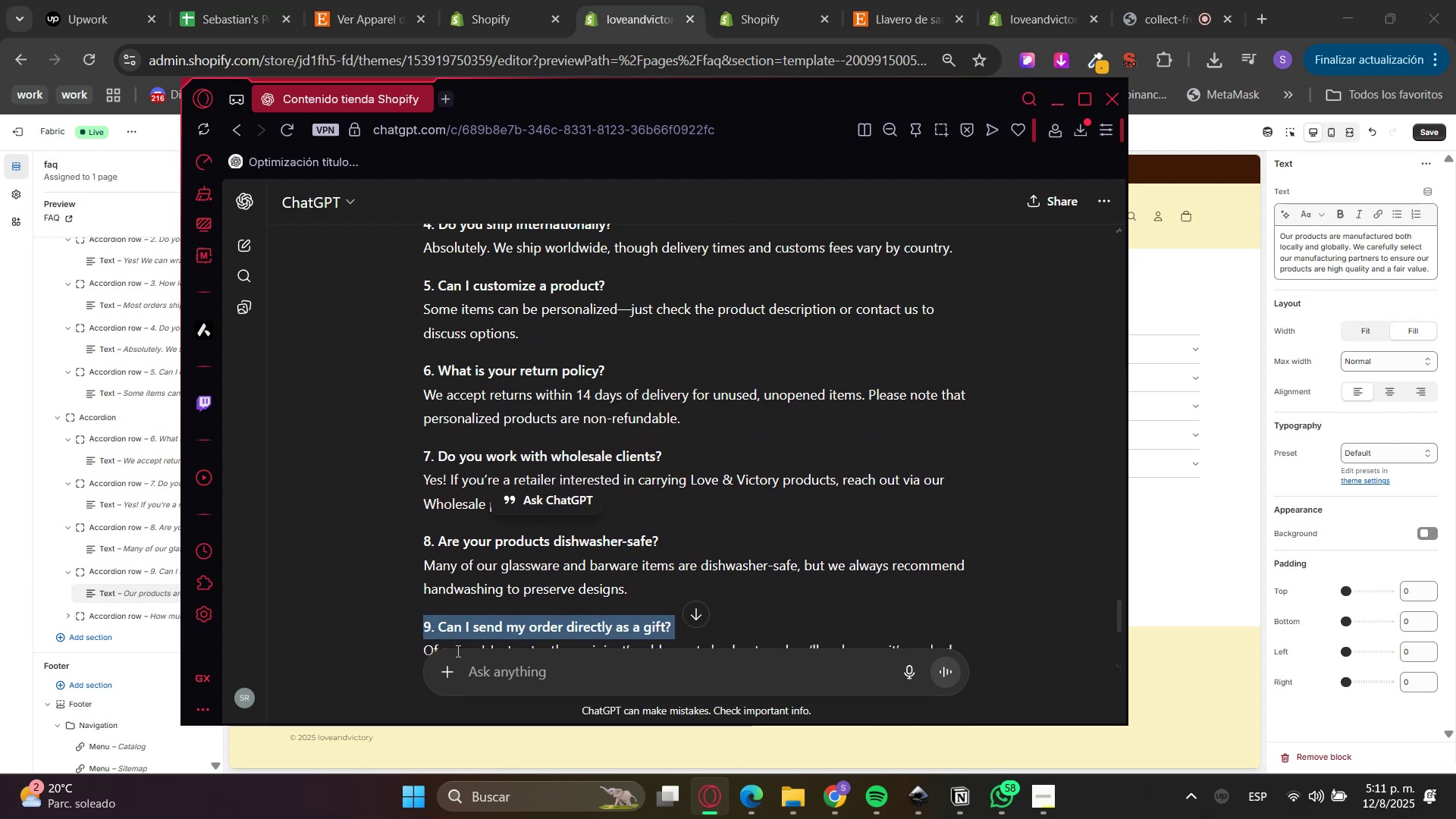 
double_click([433, 649])
 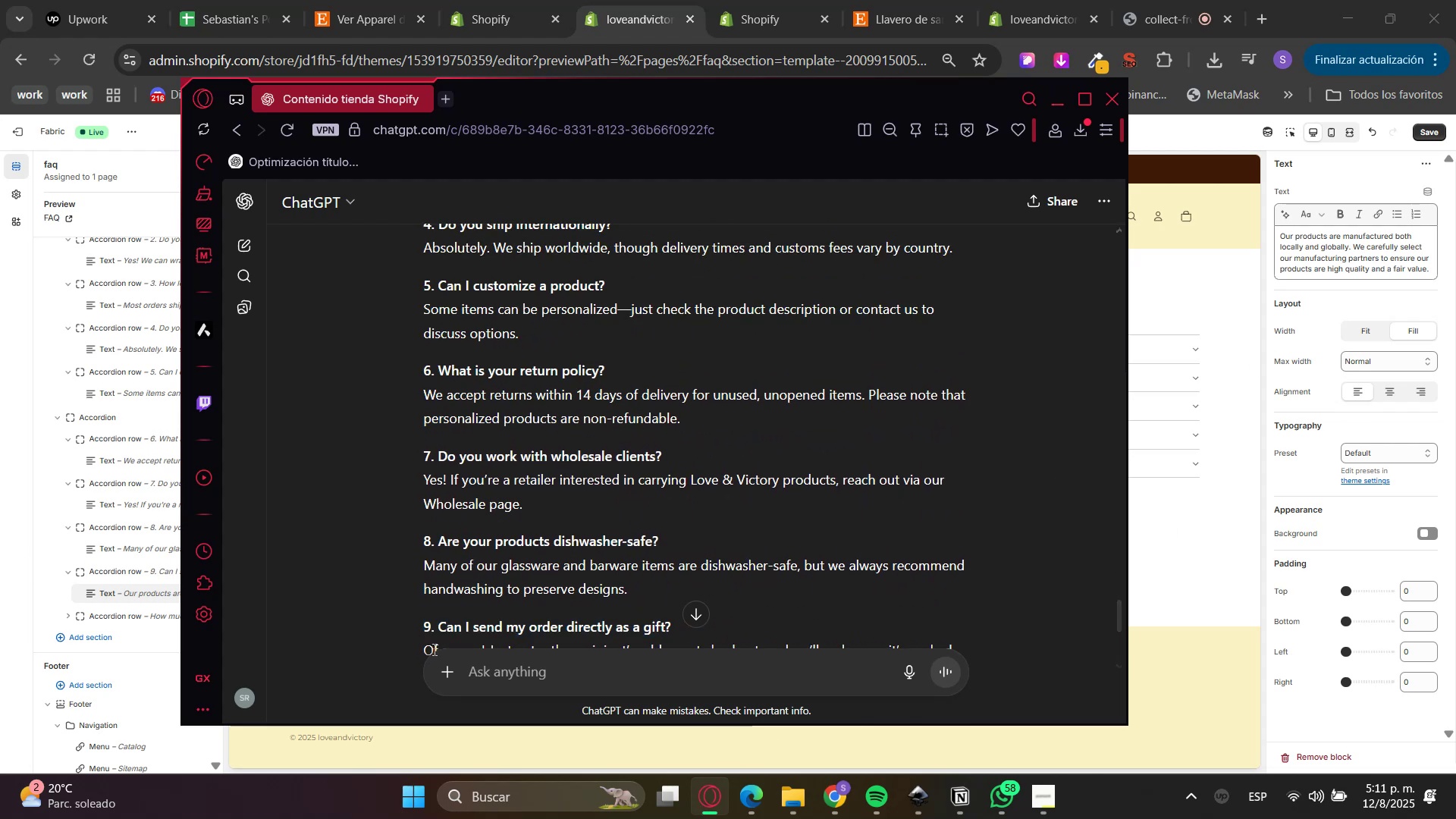 
triple_click([433, 649])
 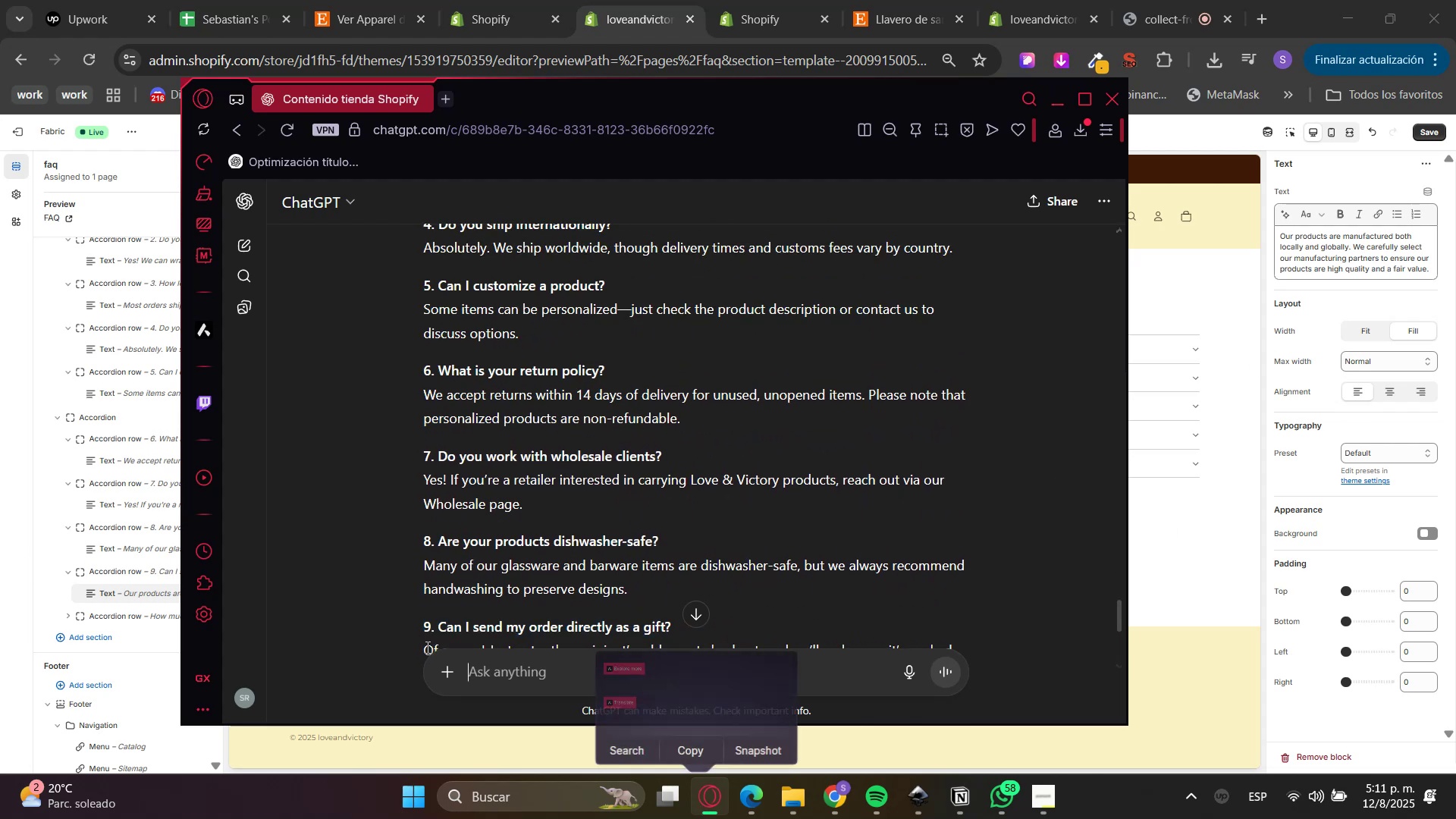 
triple_click([426, 646])
 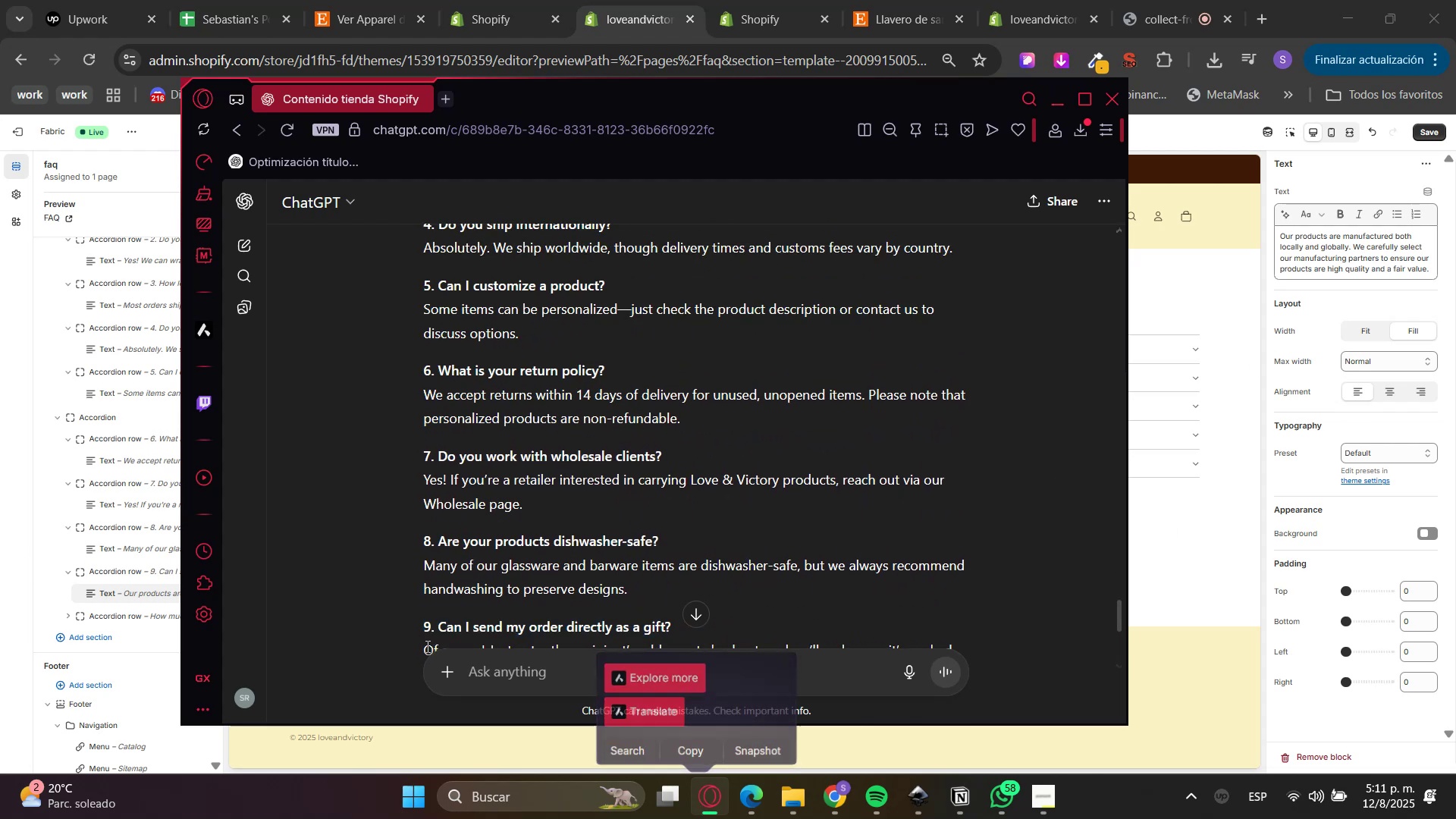 
triple_click([426, 646])
 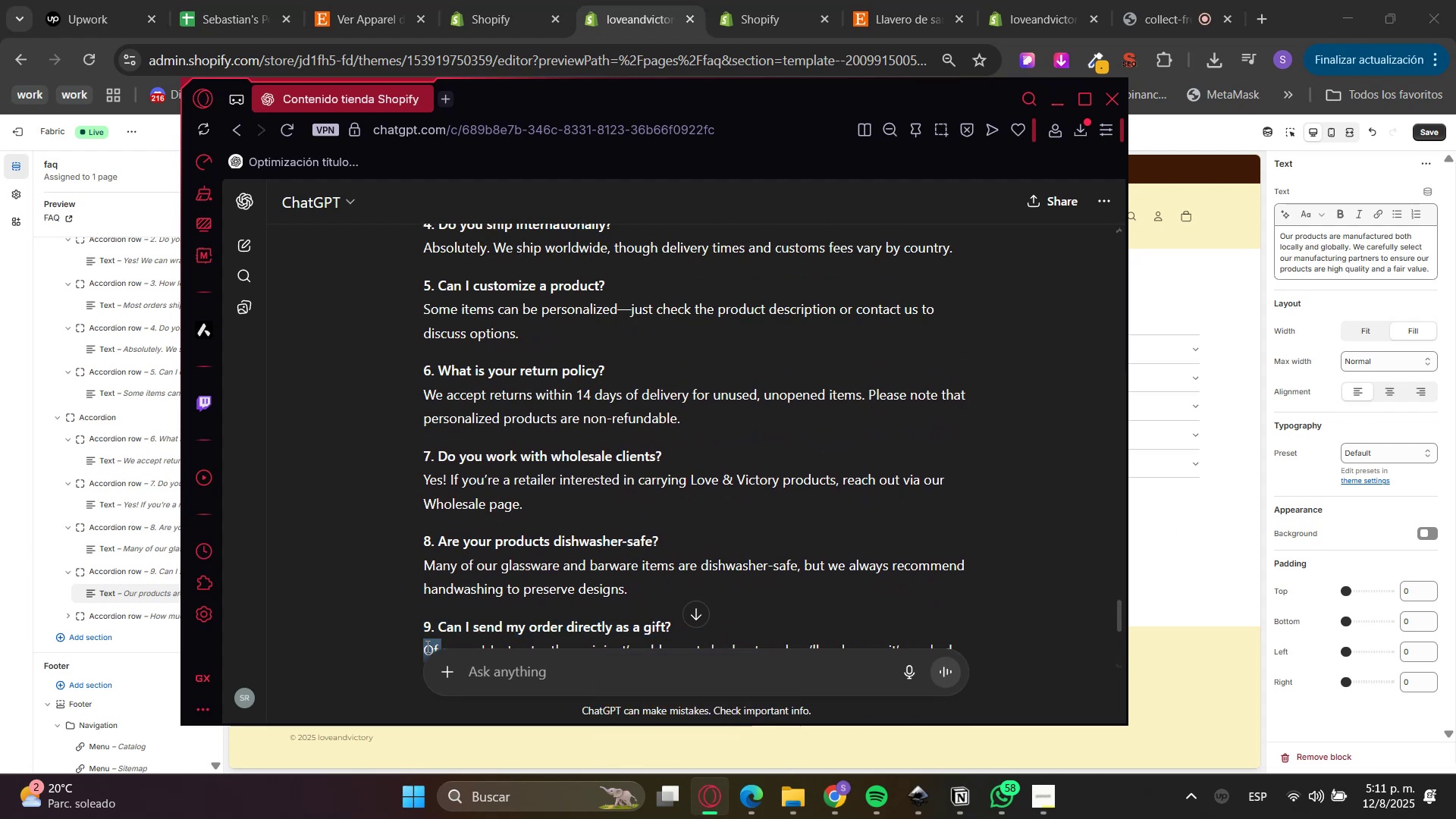 
triple_click([426, 646])
 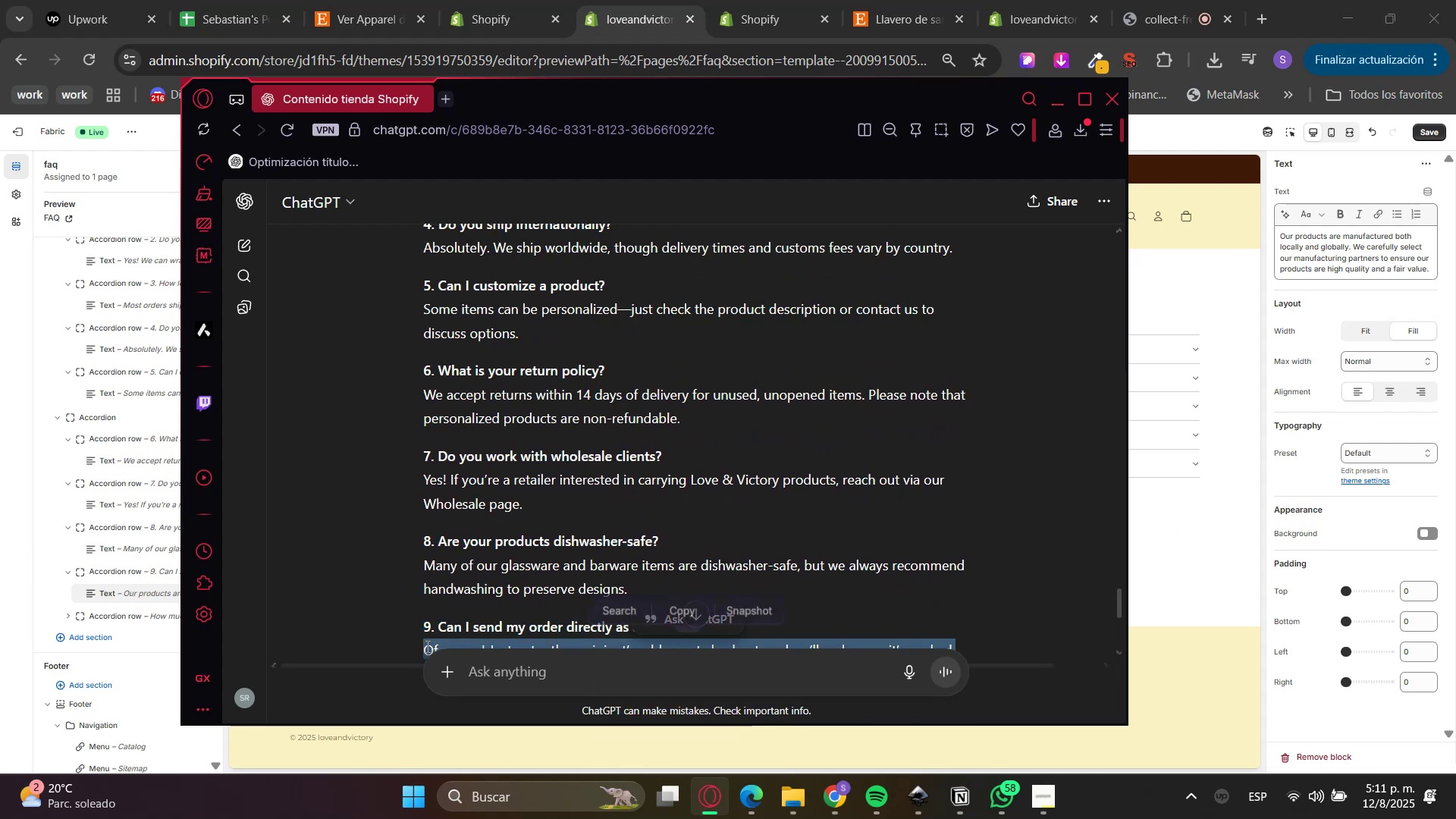 
key(Control+V)
 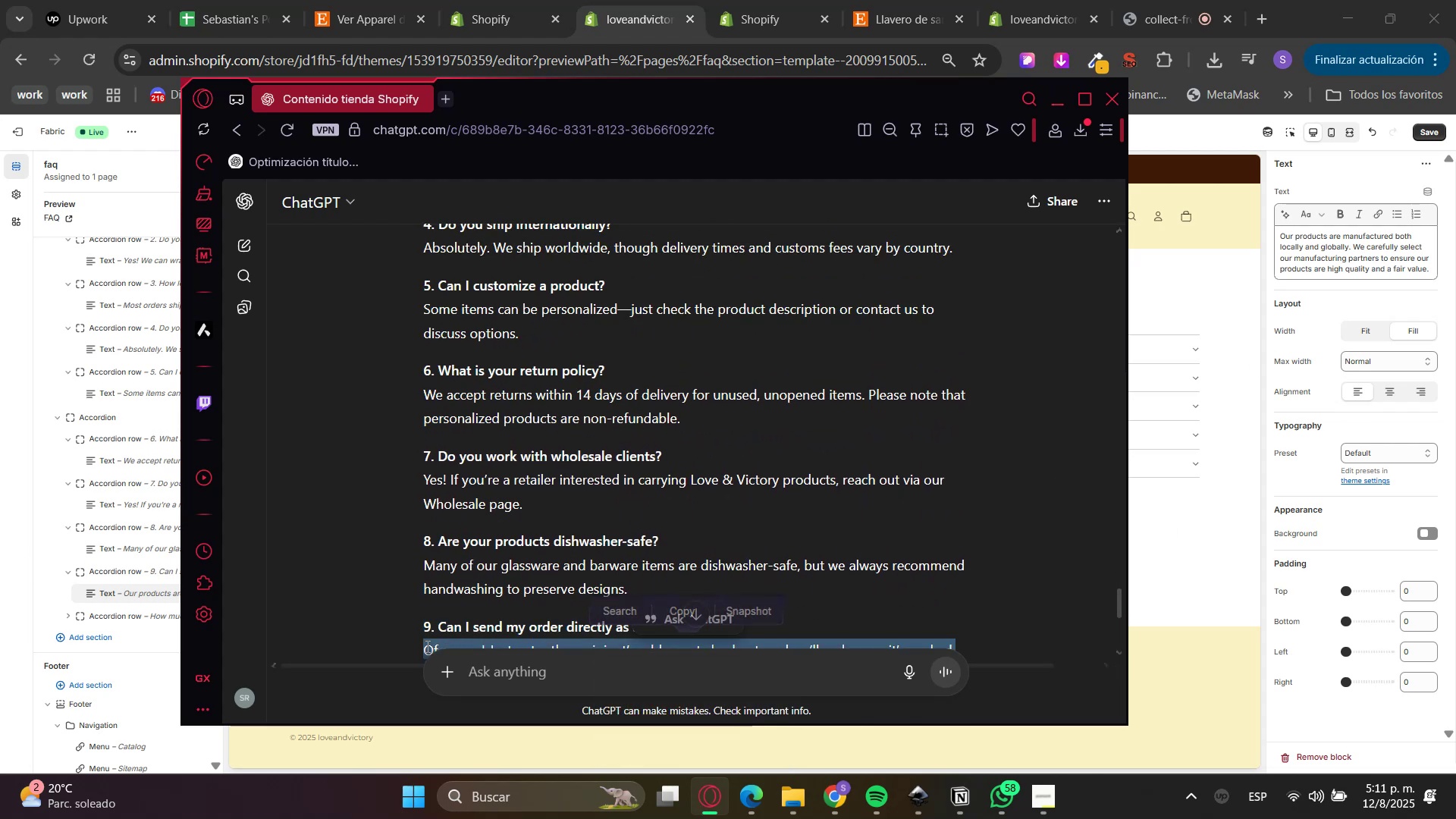 
key(Control+V)
 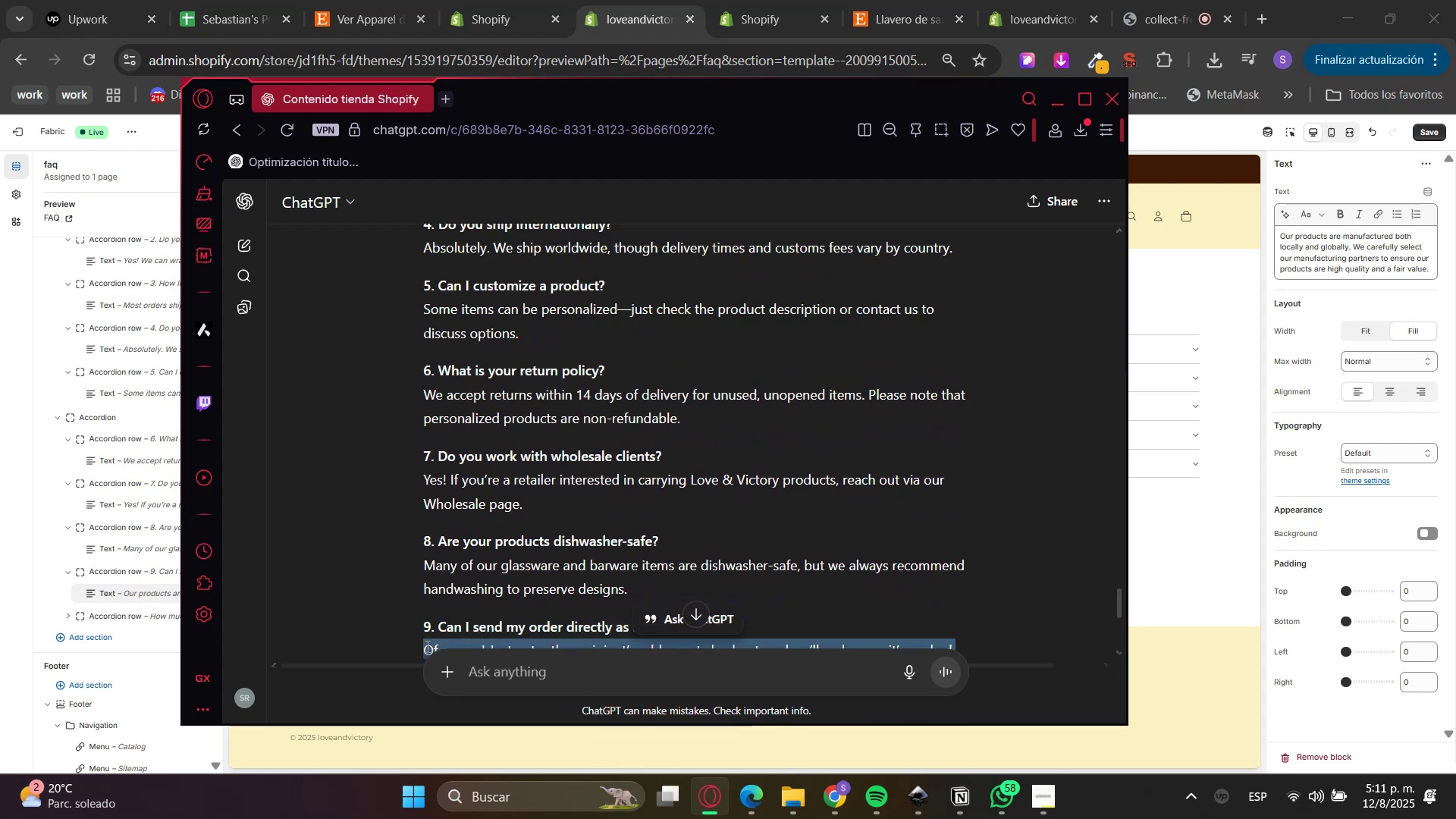 
key(Control+C)
 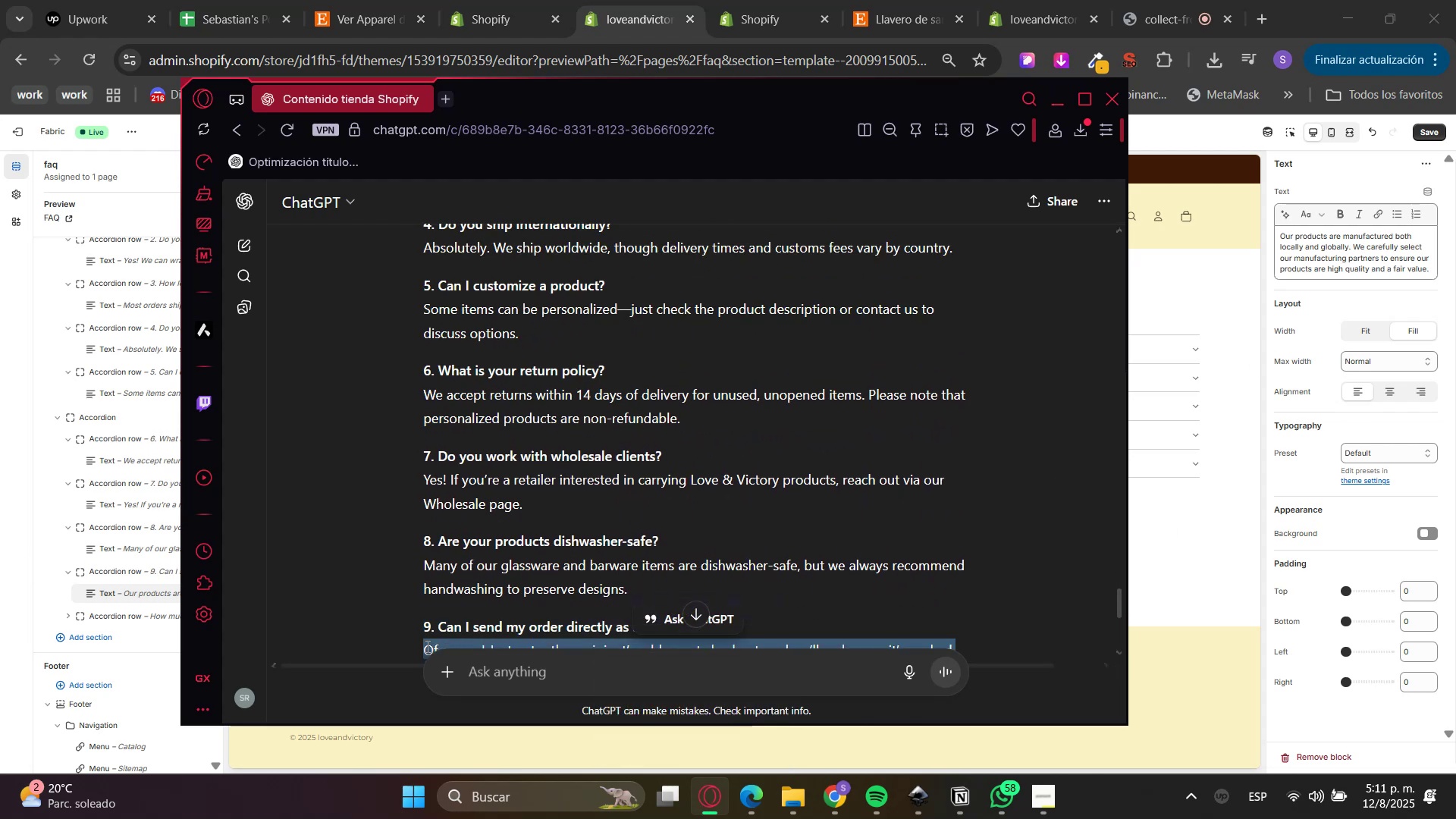 
key(Control+C)
 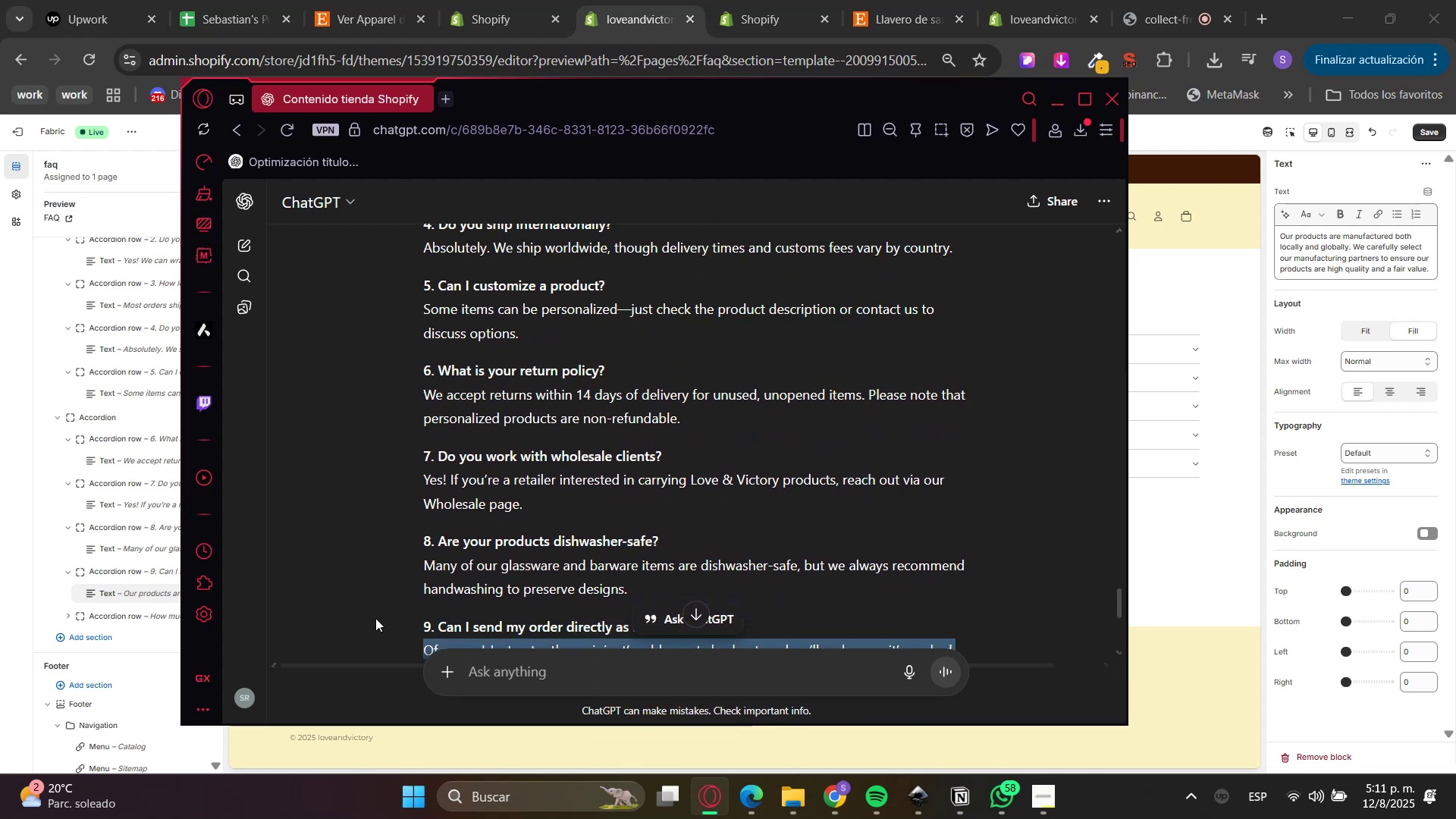 
left_click([0, 438])
 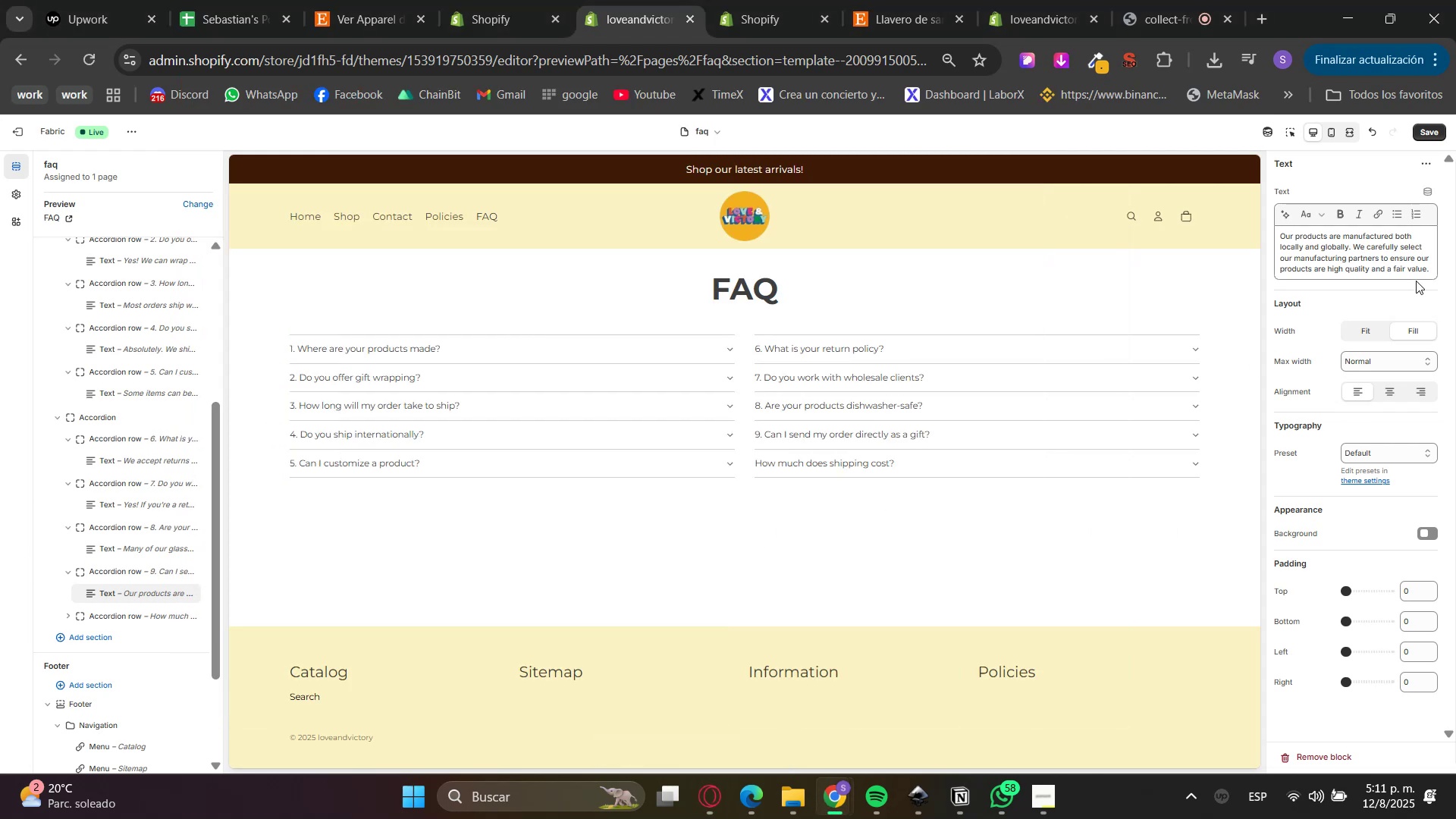 
double_click([1356, 236])
 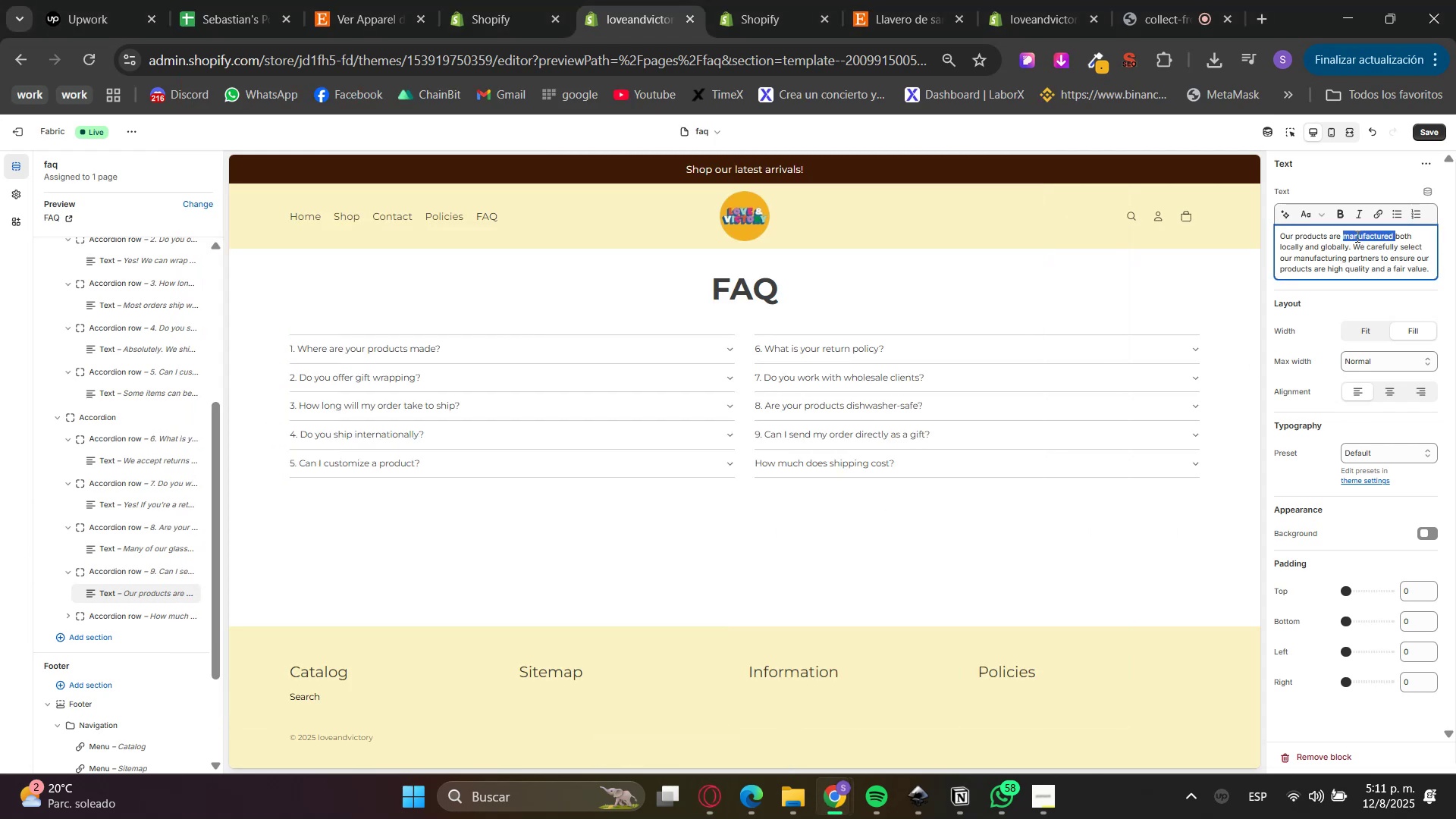 
triple_click([1356, 236])
 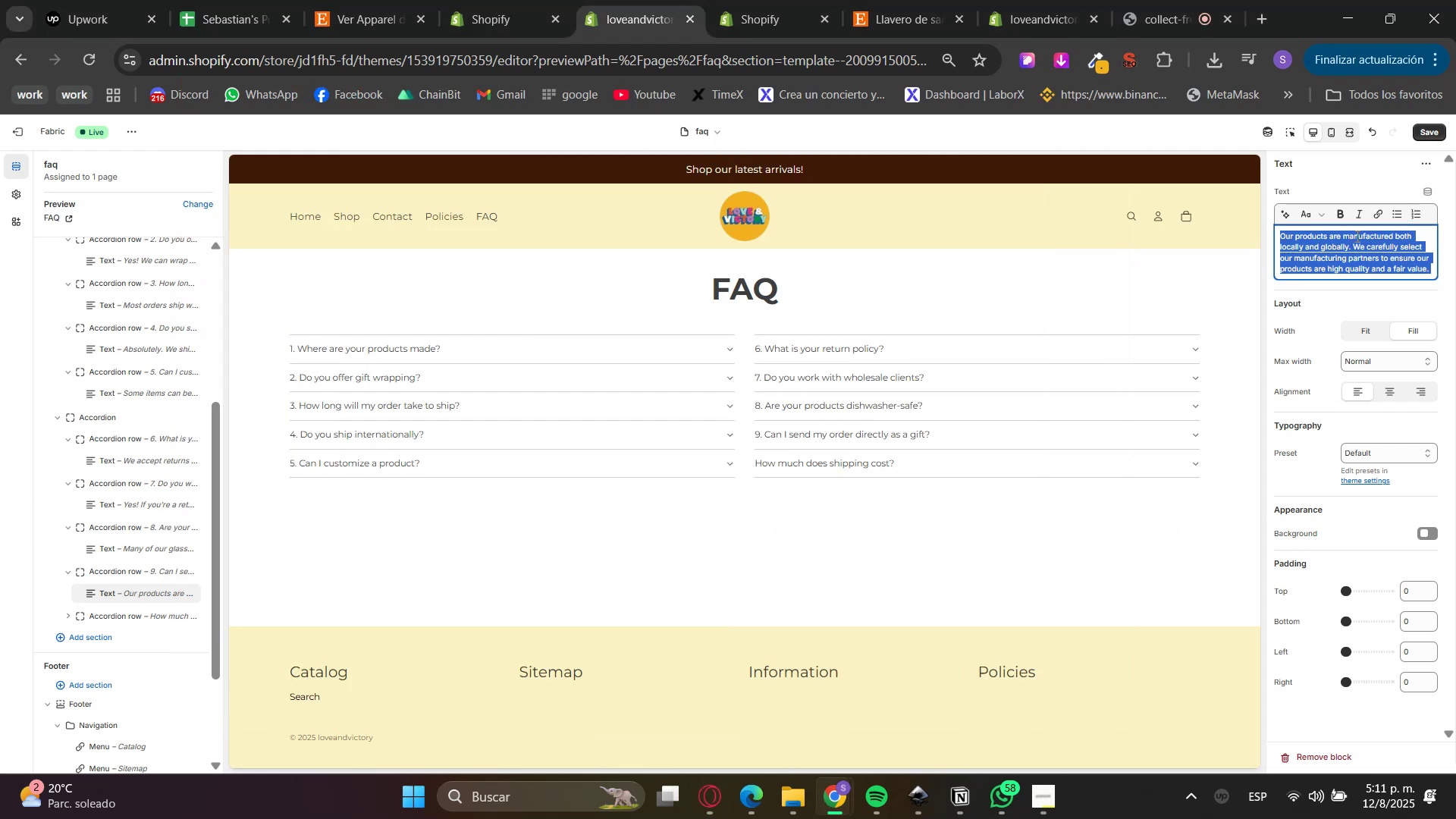 
key(Control+V)
 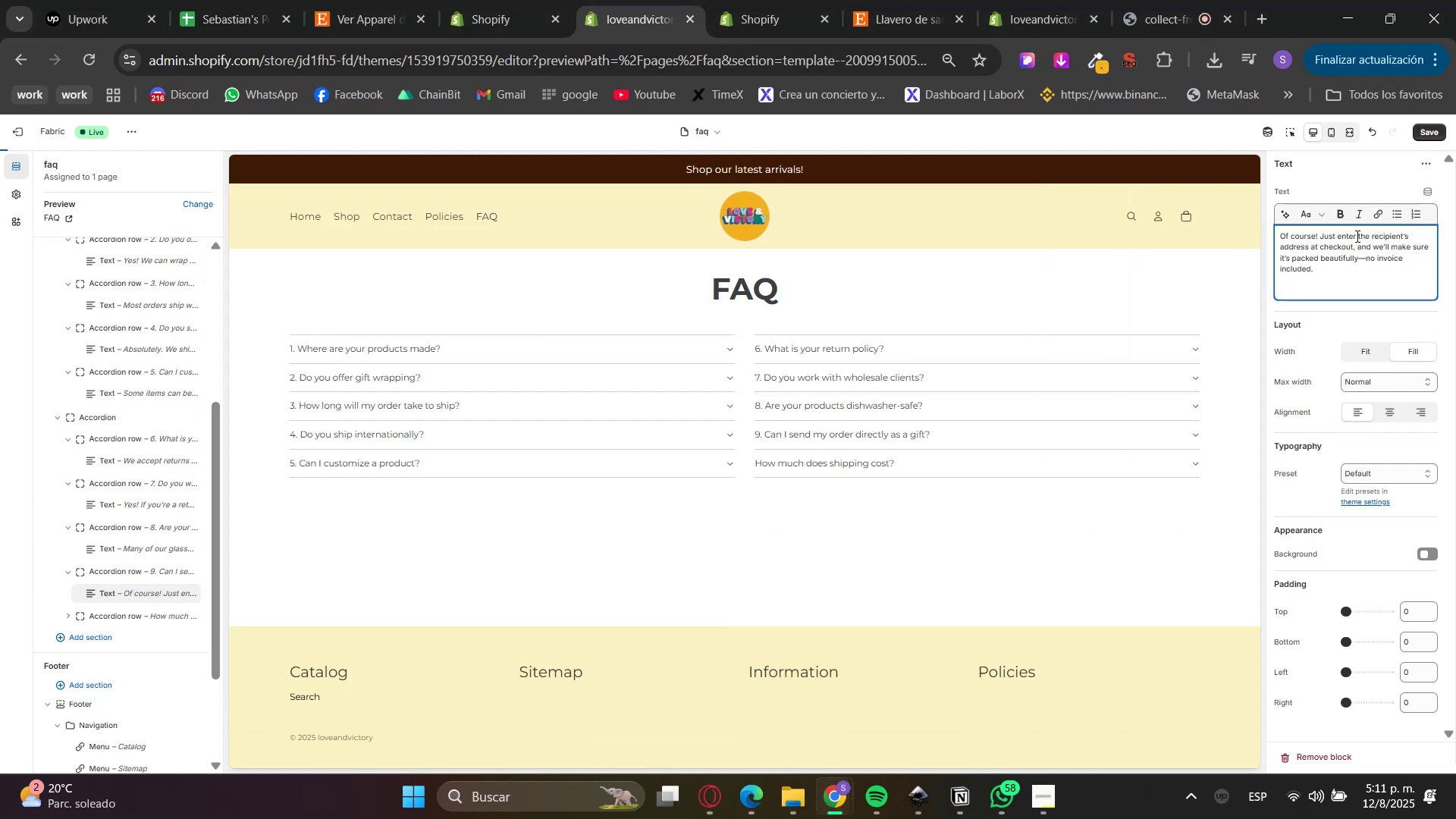 
key(Backspace)
 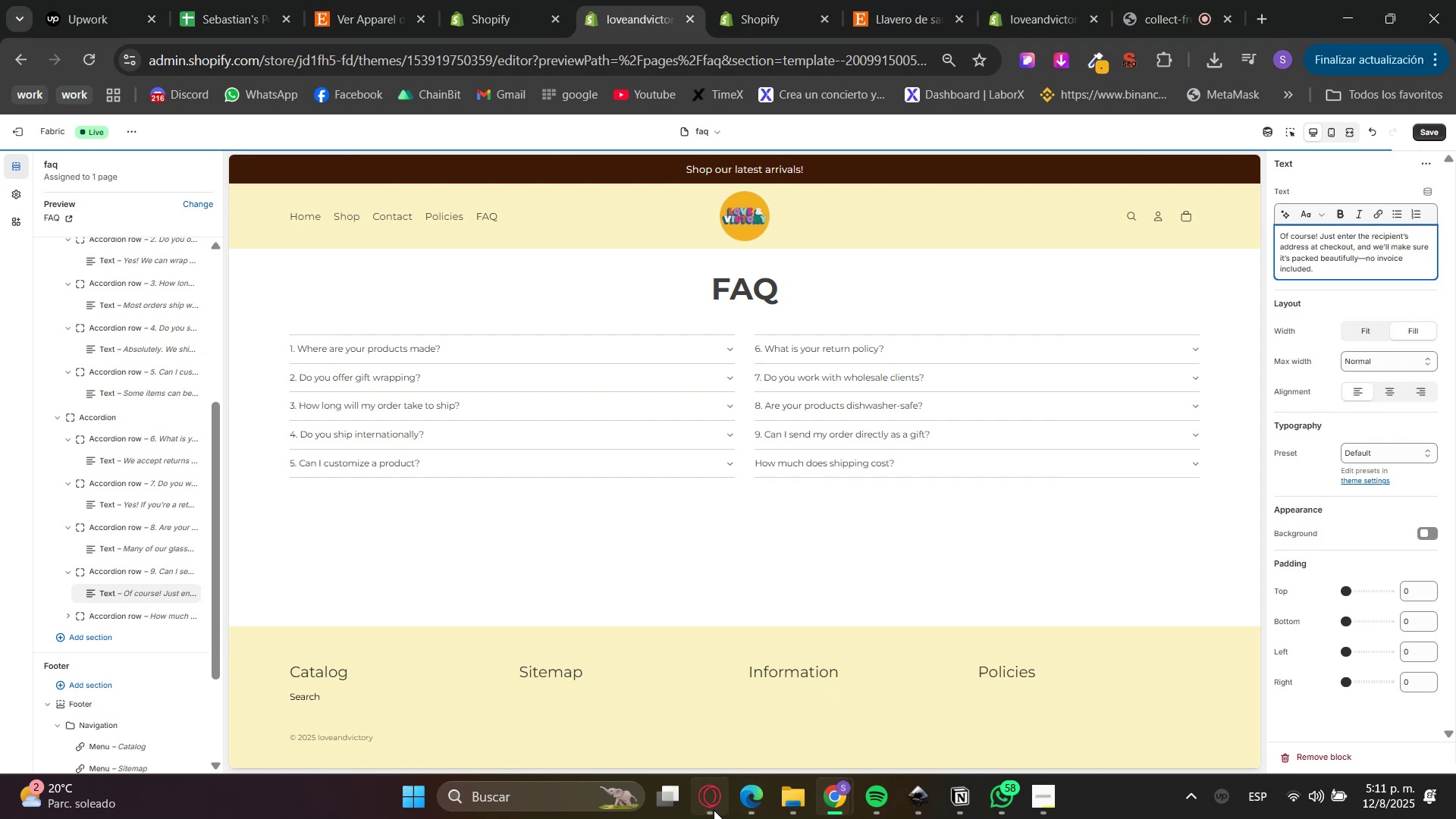 
left_click([776, 683])
 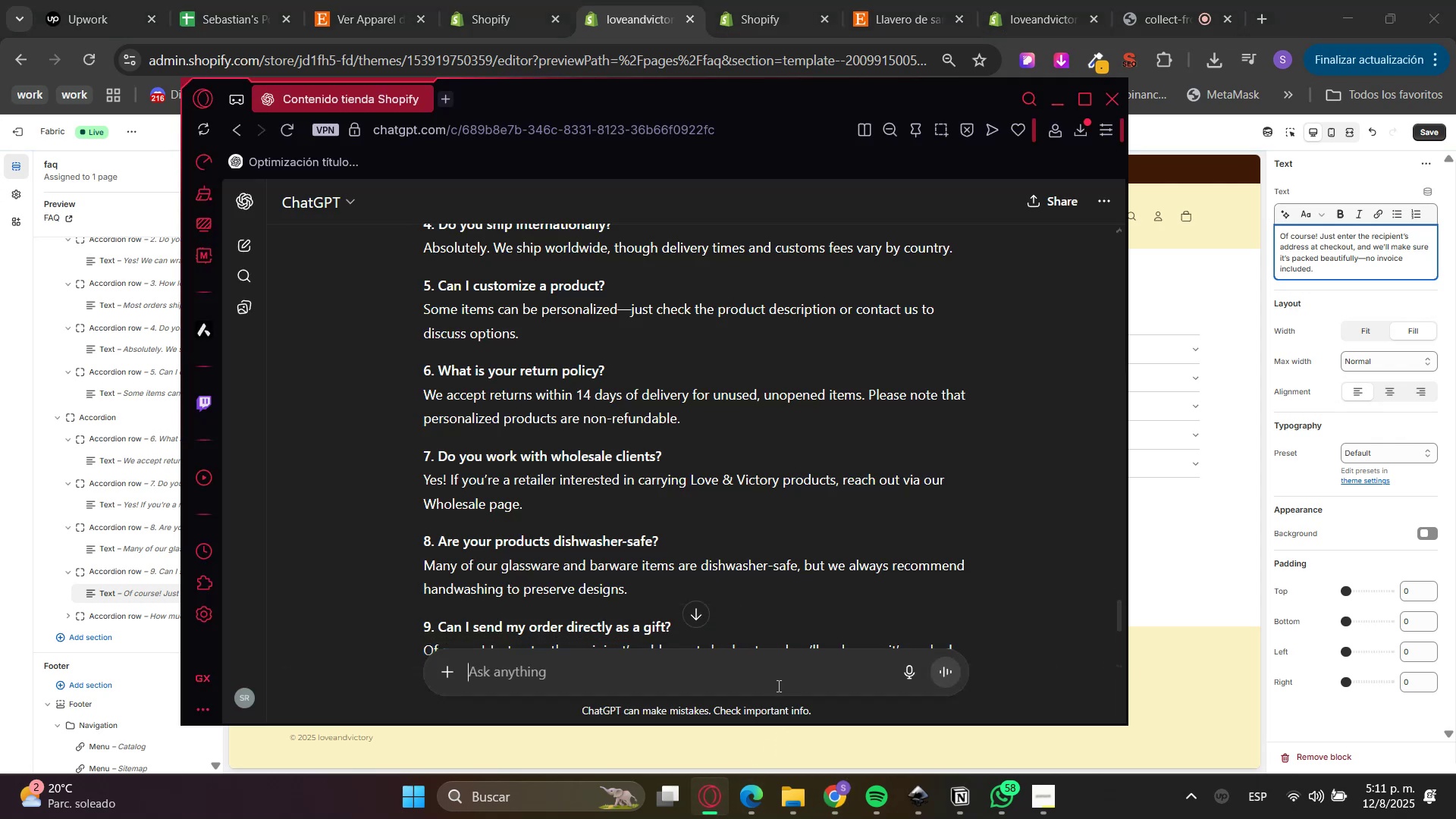 
type(no contact information)
 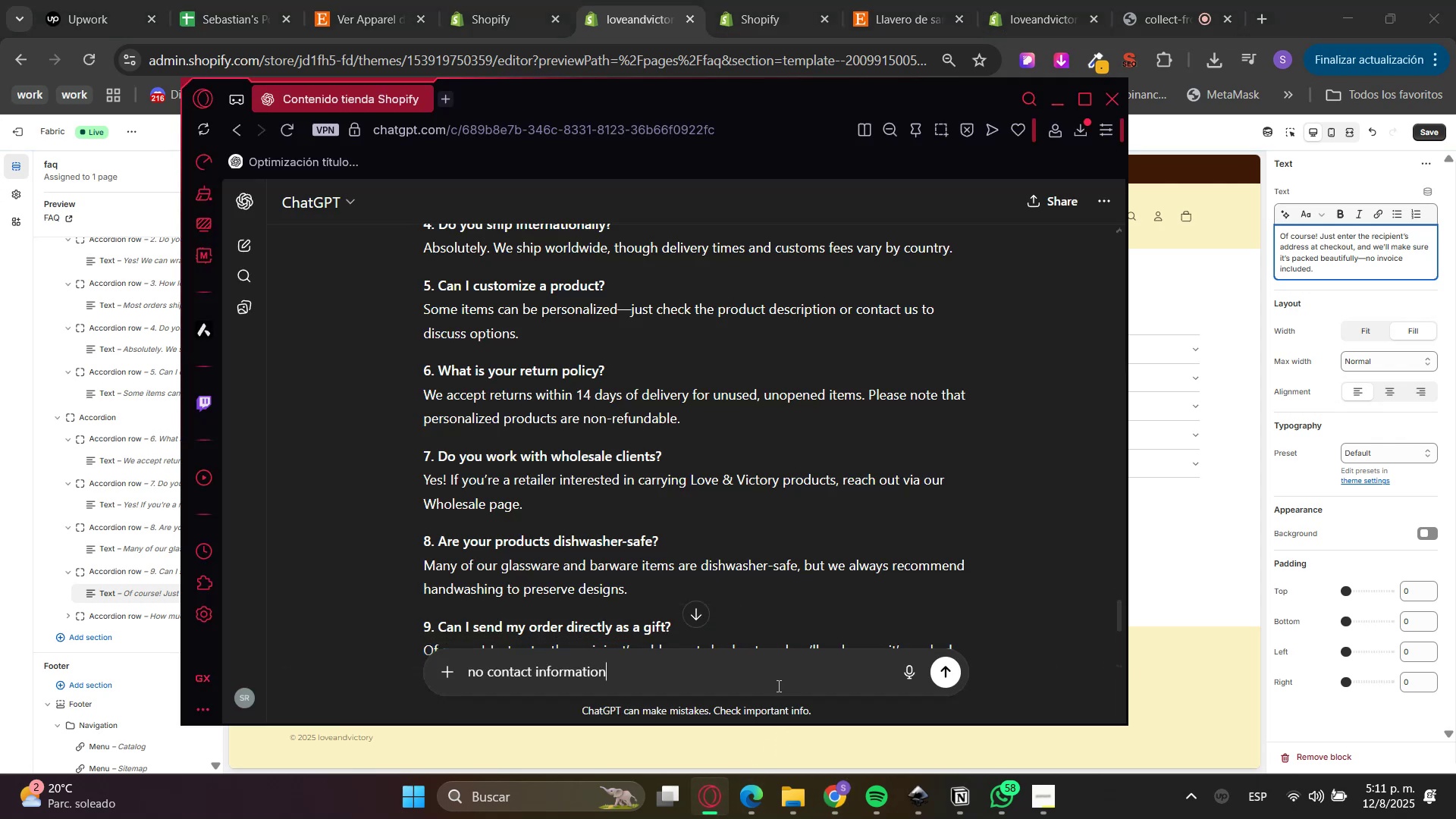 
key(Enter)
 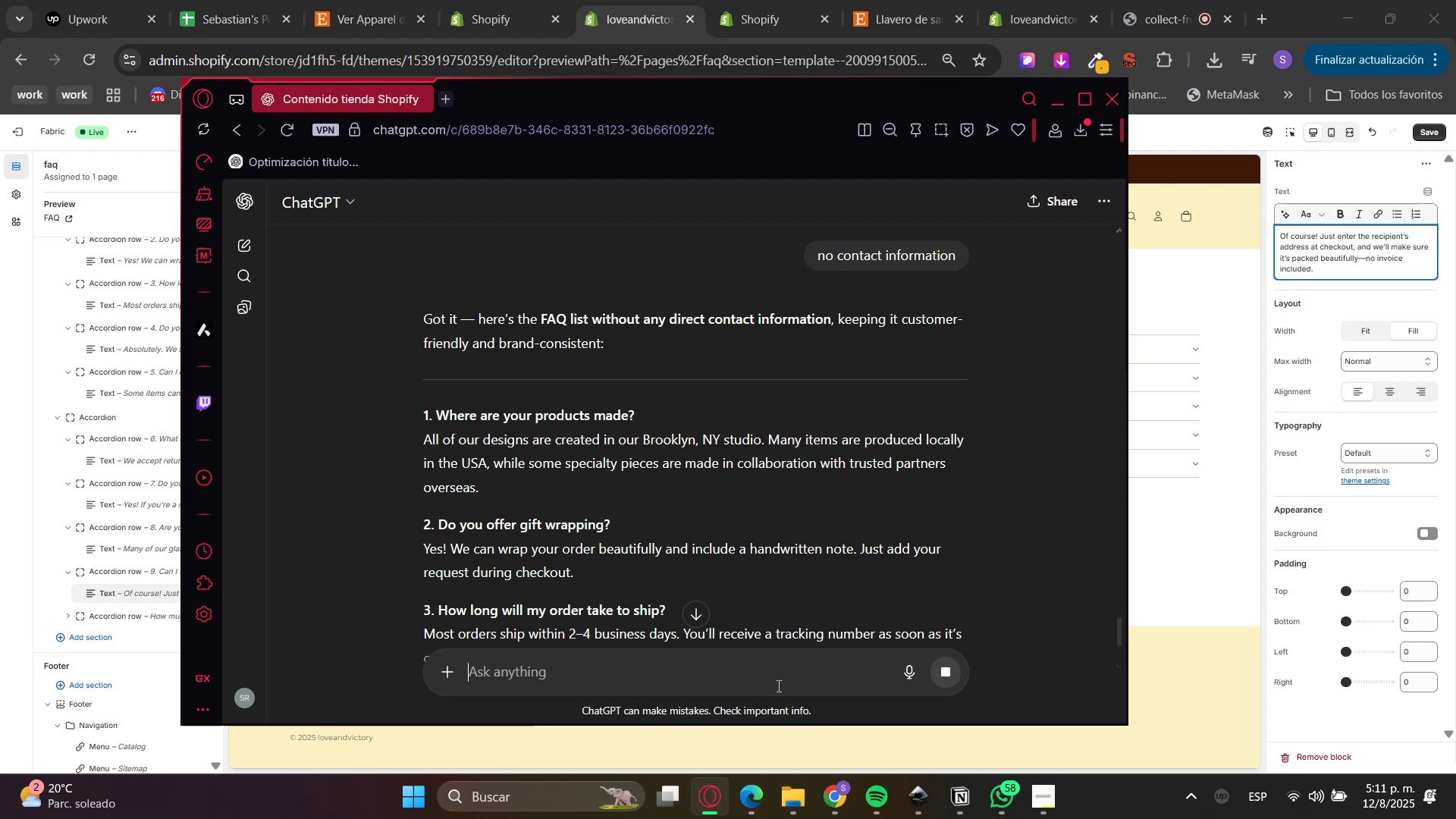 
wait(7.58)
 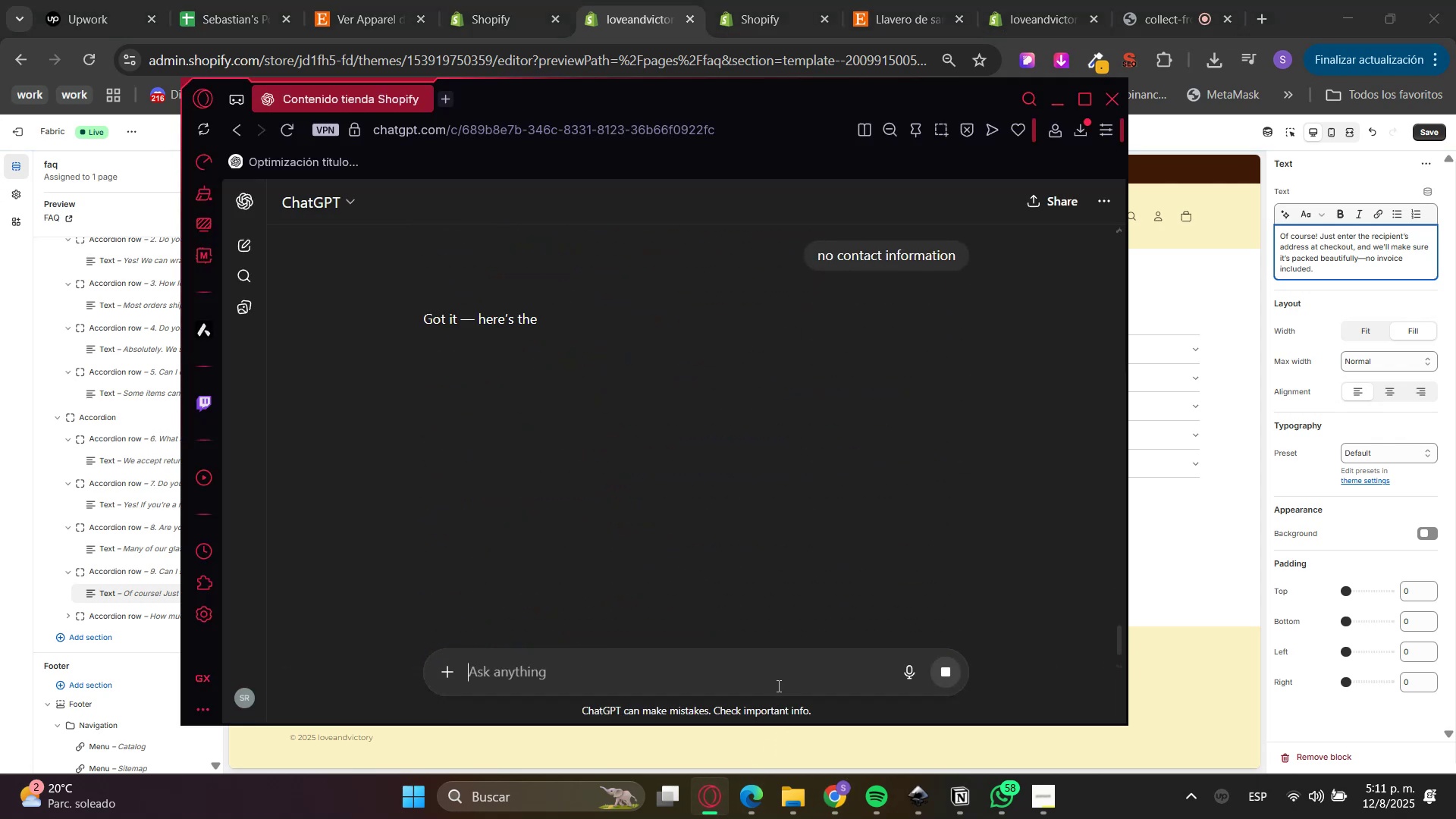 
scroll: coordinate [563, 579], scroll_direction: down, amount: 13.0
 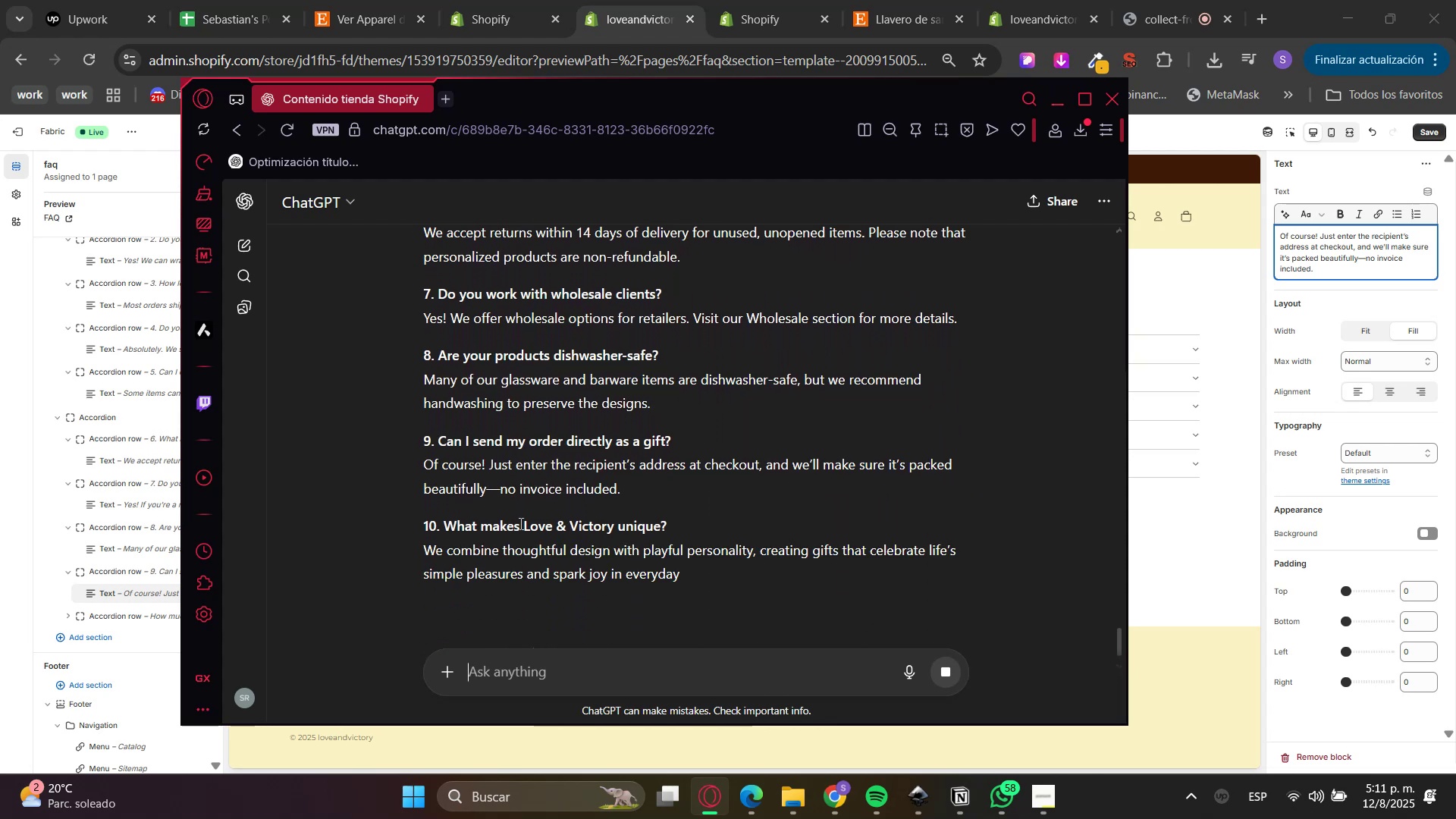 
double_click([519, 522])
 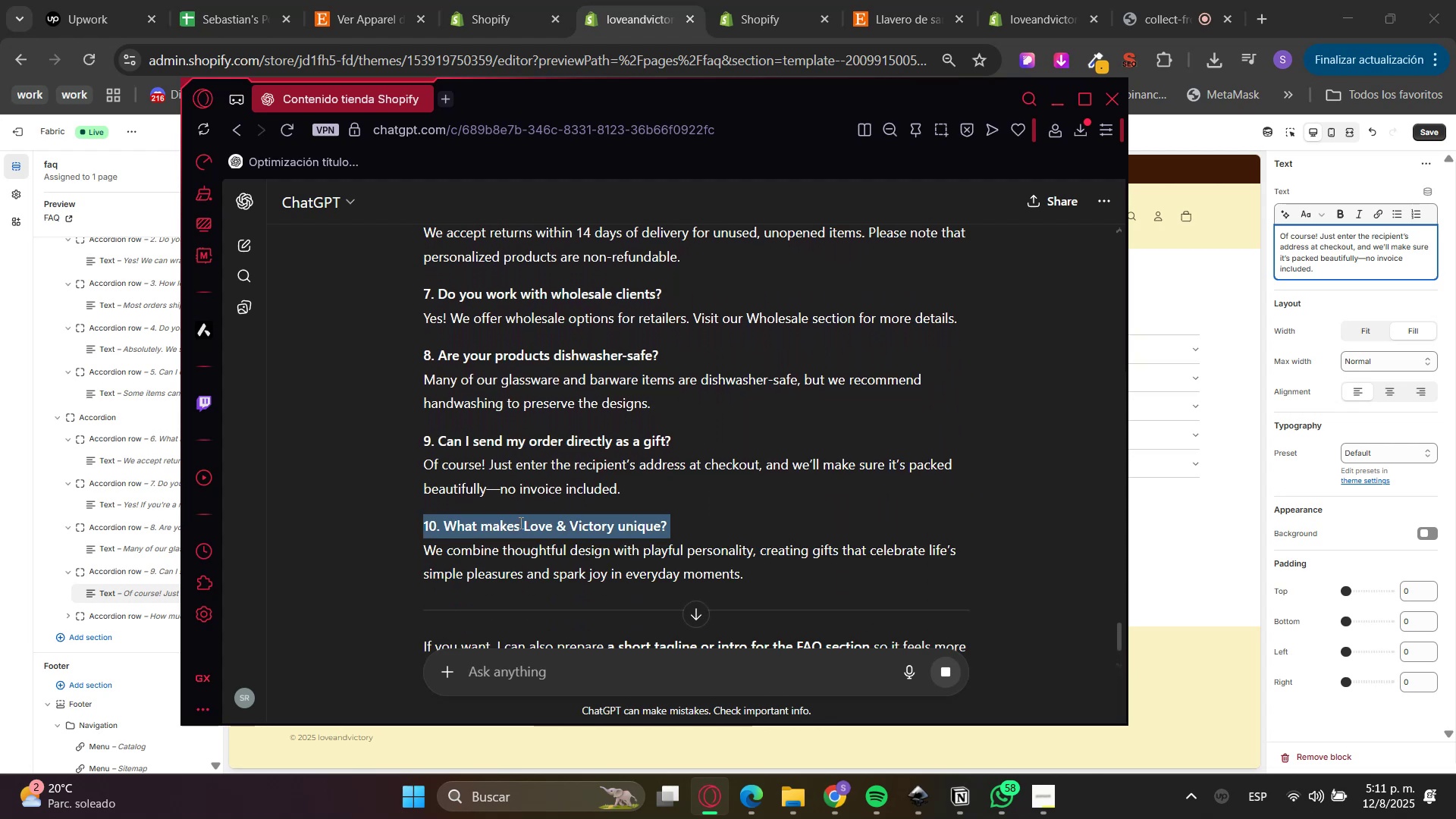 
triple_click([519, 522])
 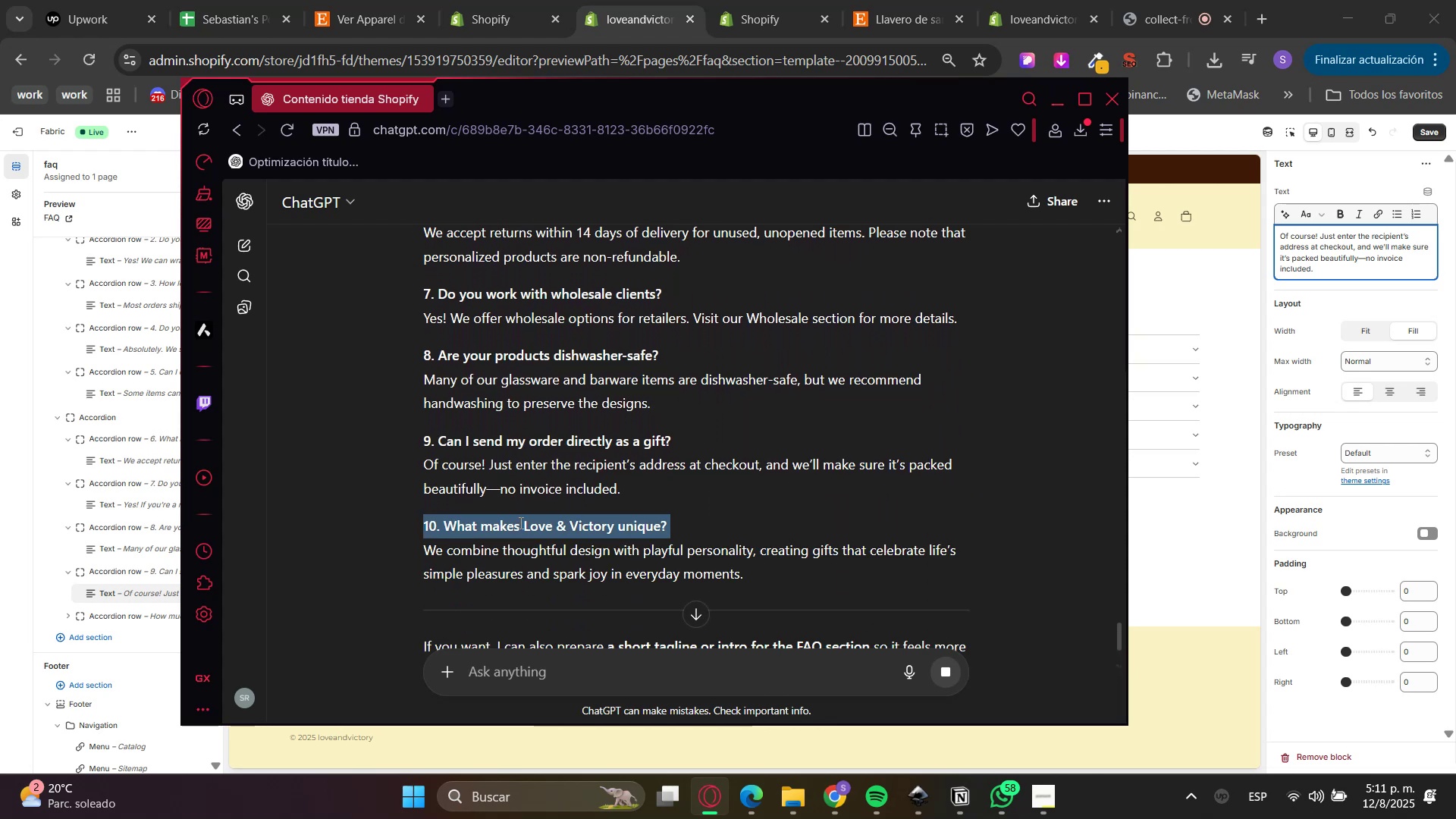 
key(Control+C)
 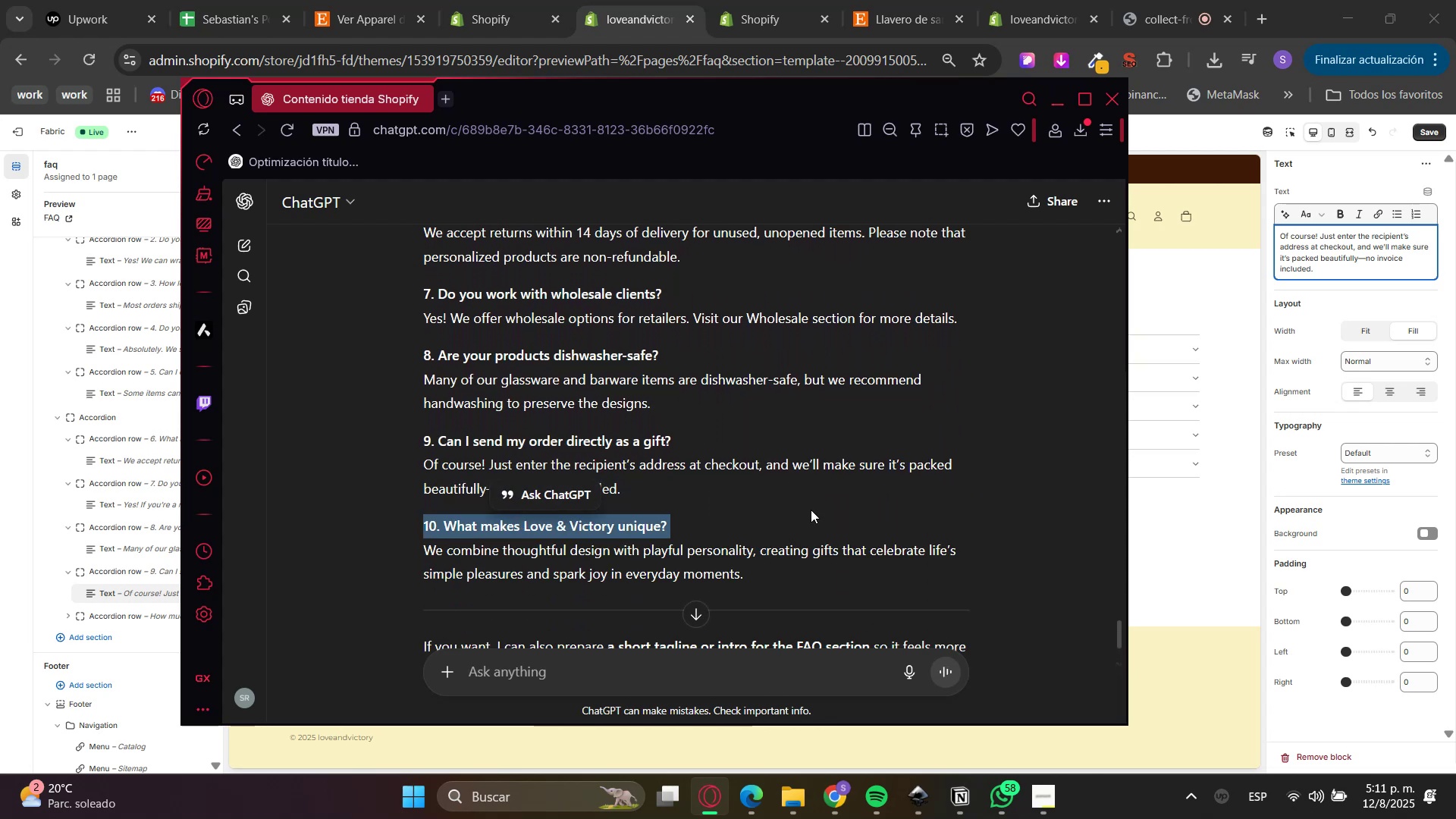 
key(Control+C)
 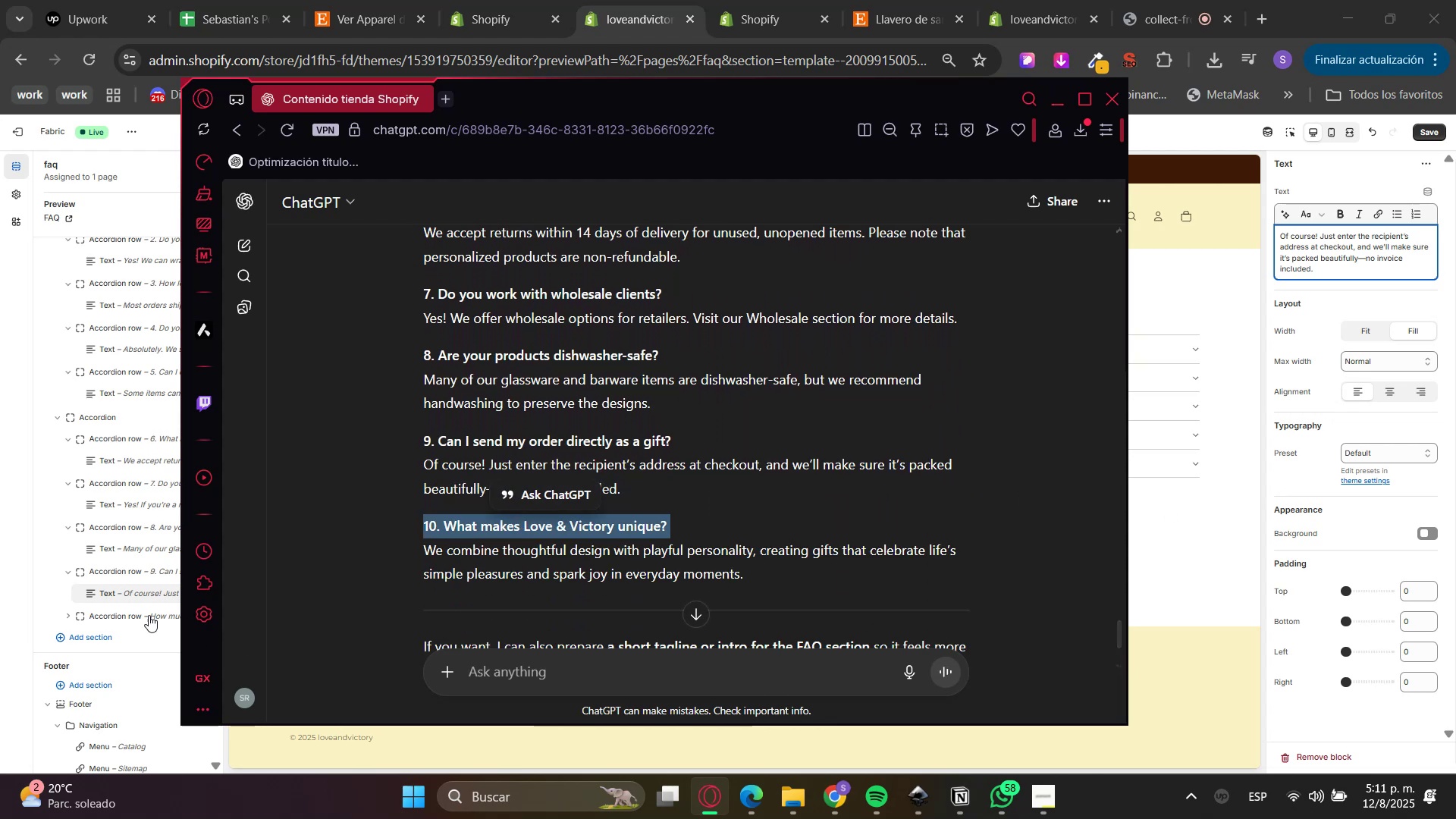 
left_click([119, 614])
 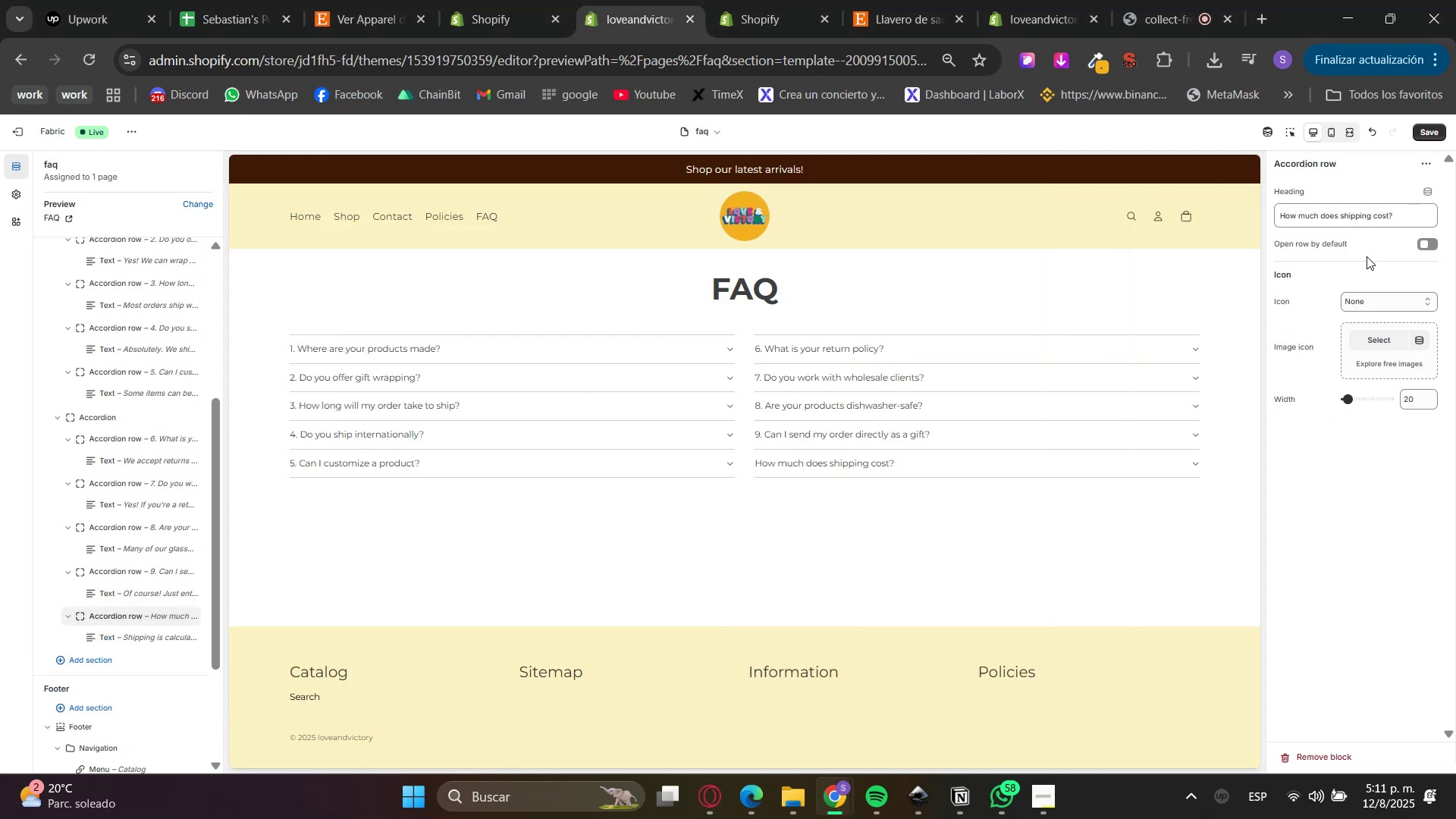 
double_click([1361, 219])
 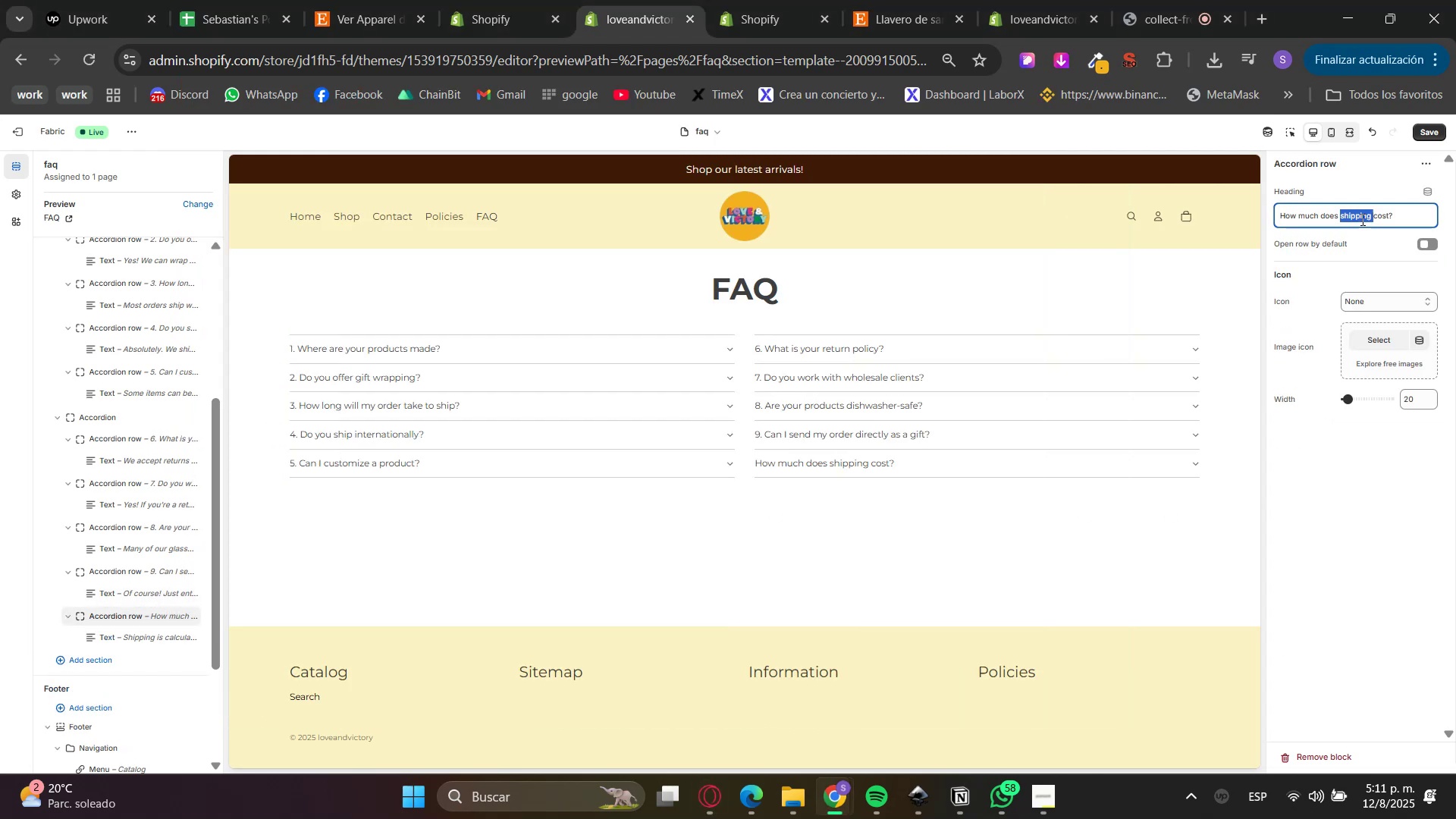 
key(Control+ControlLeft)
 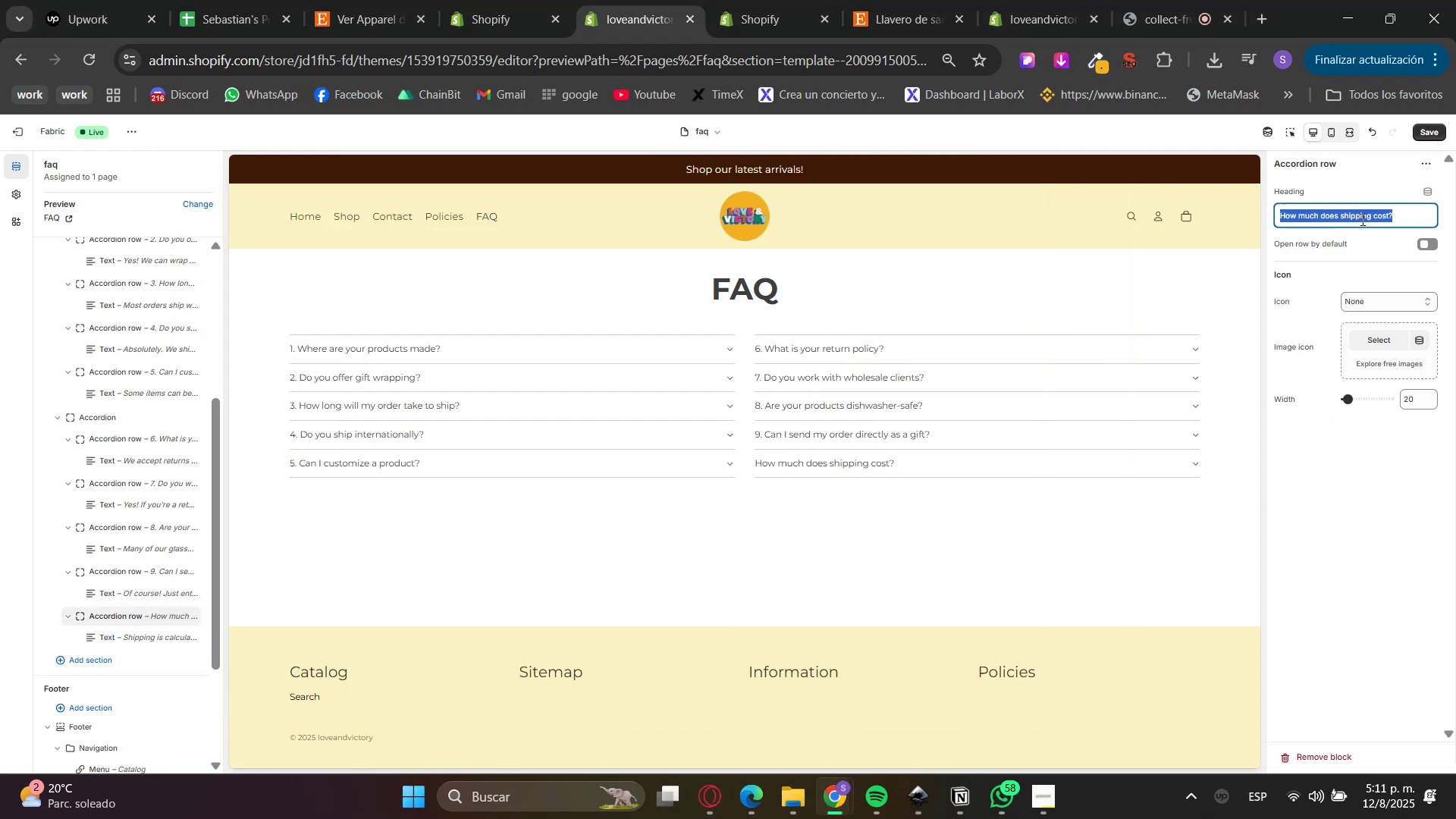 
triple_click([1361, 219])
 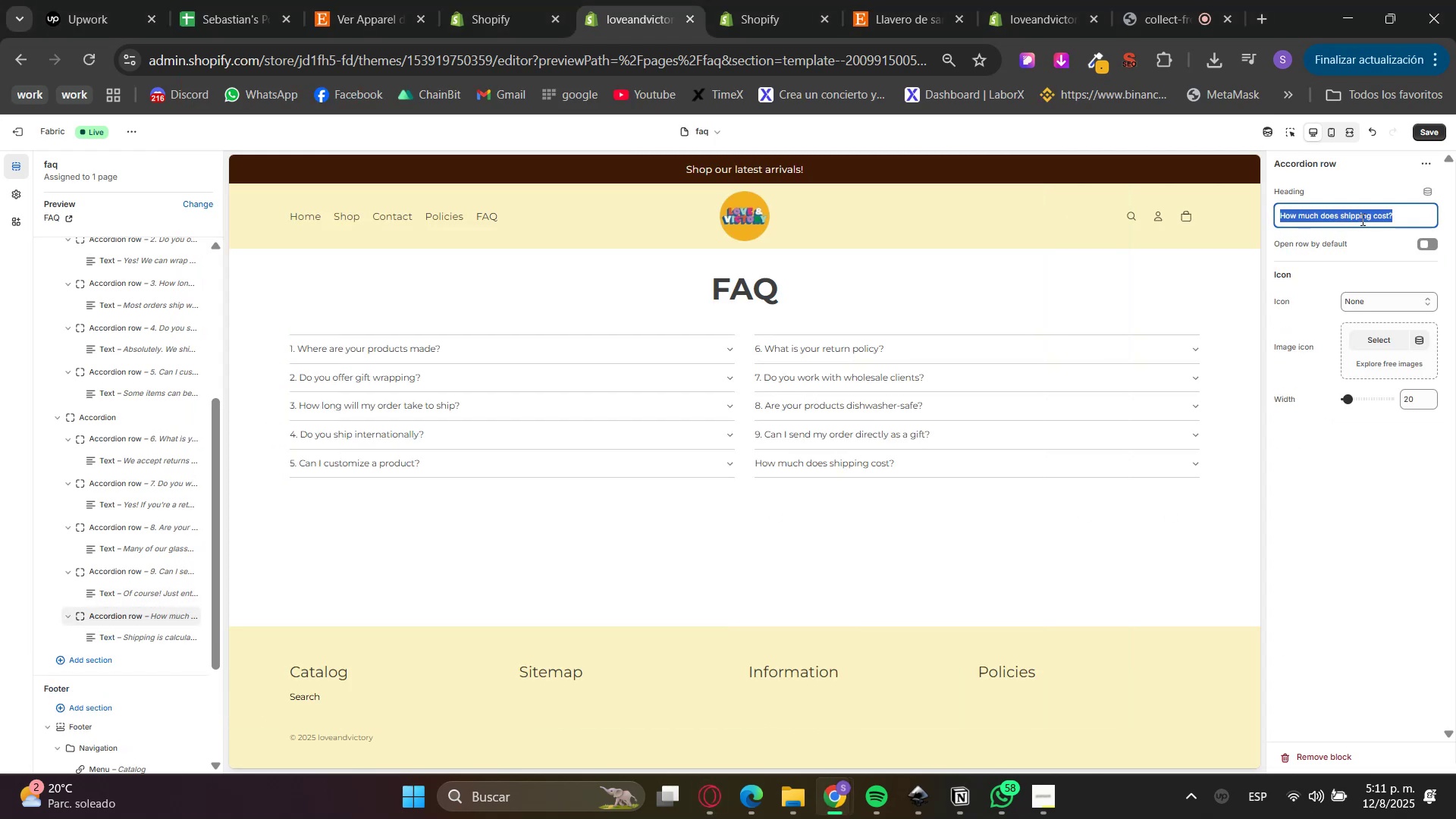 
key(Control+V)
 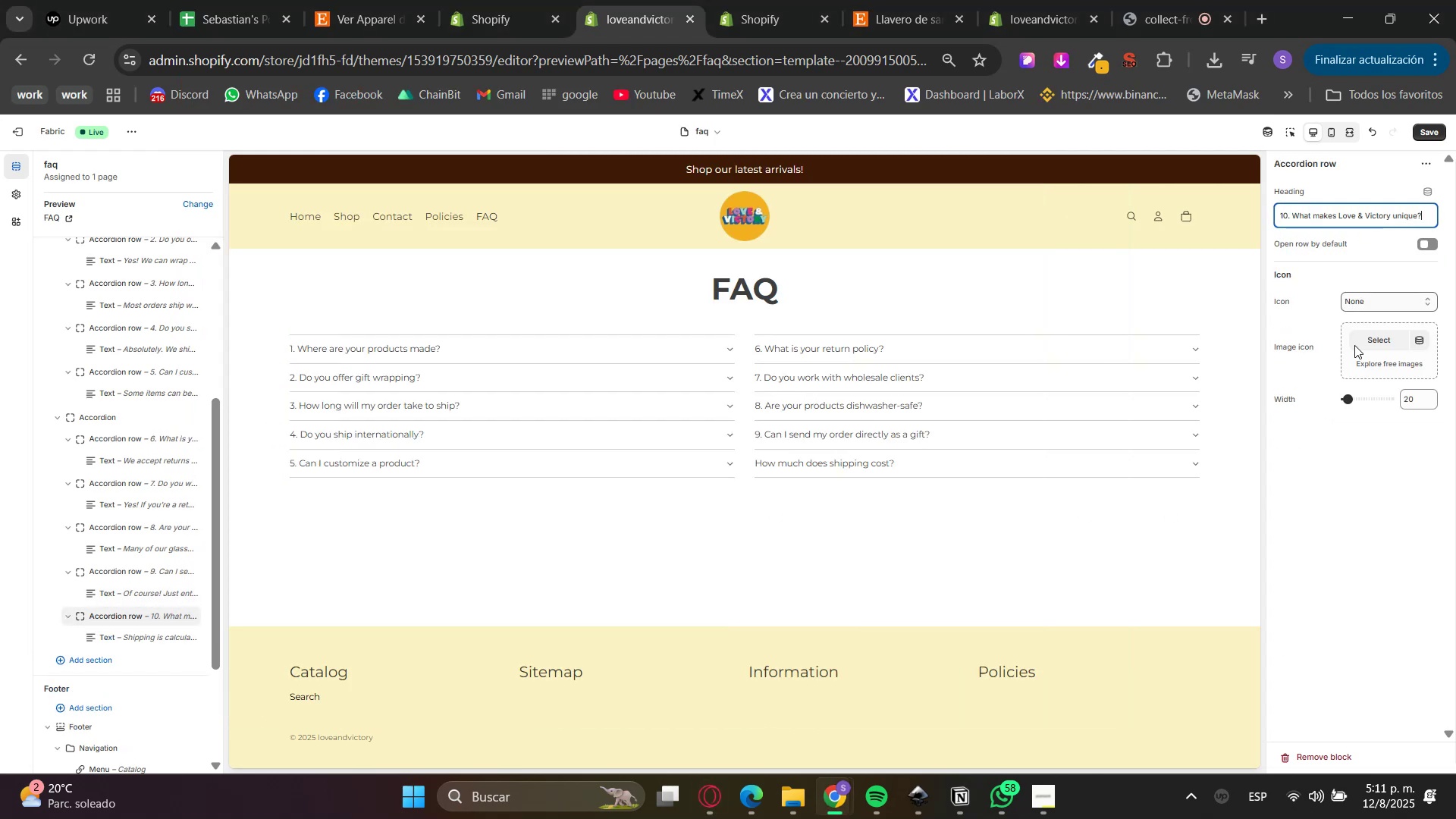 
triple_click([1356, 590])
 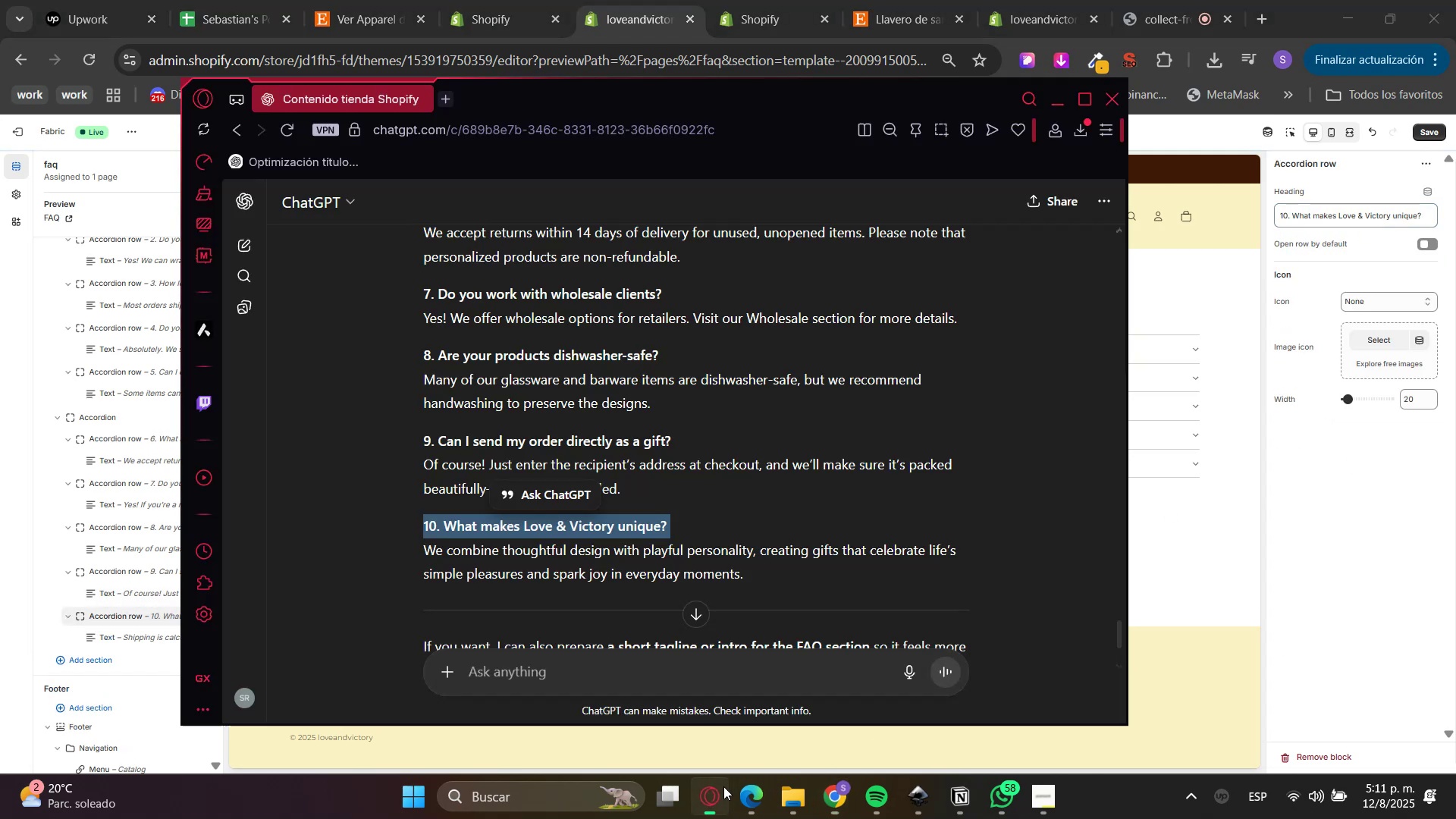 
double_click([622, 560])
 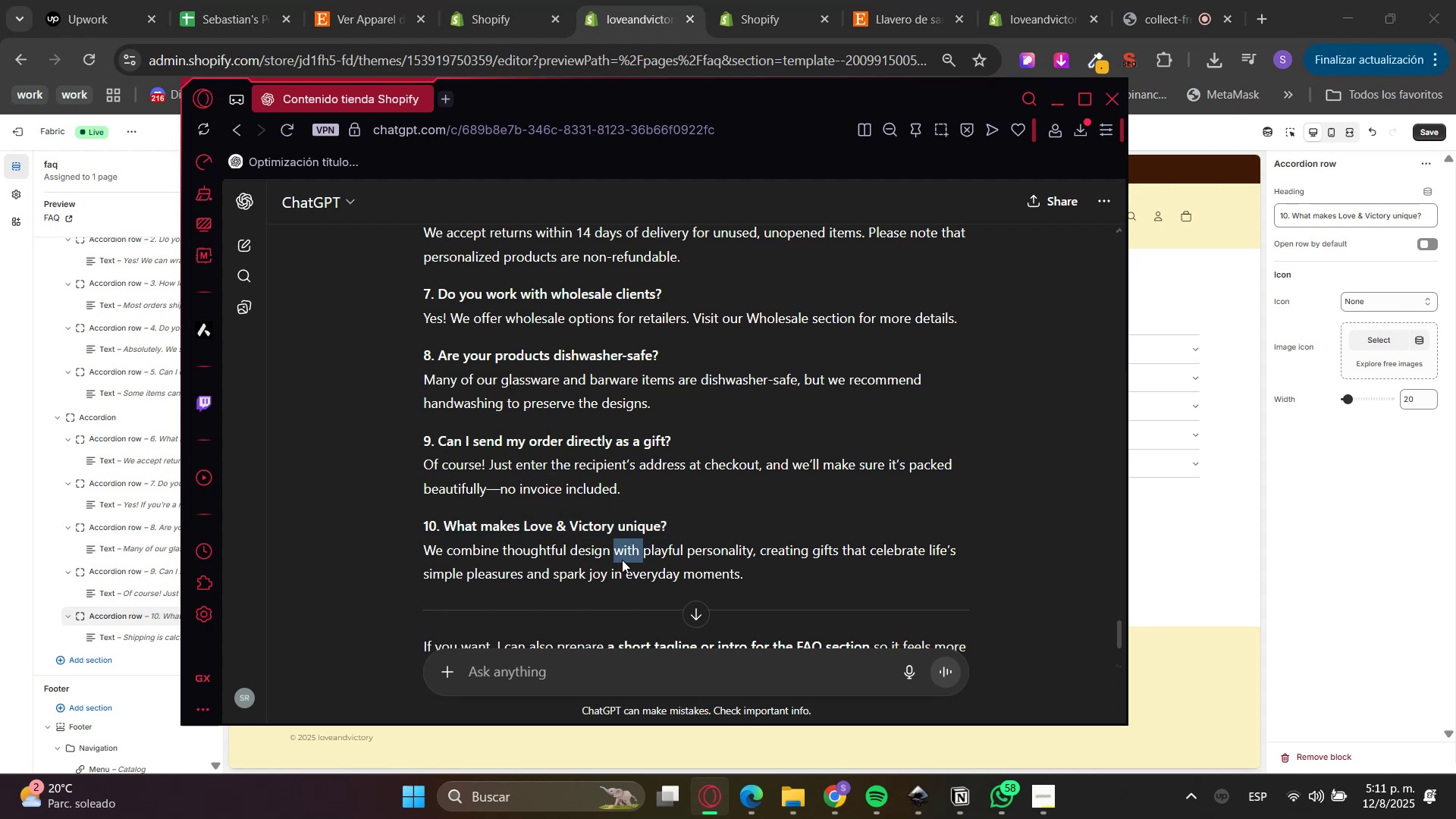 
triple_click([622, 560])
 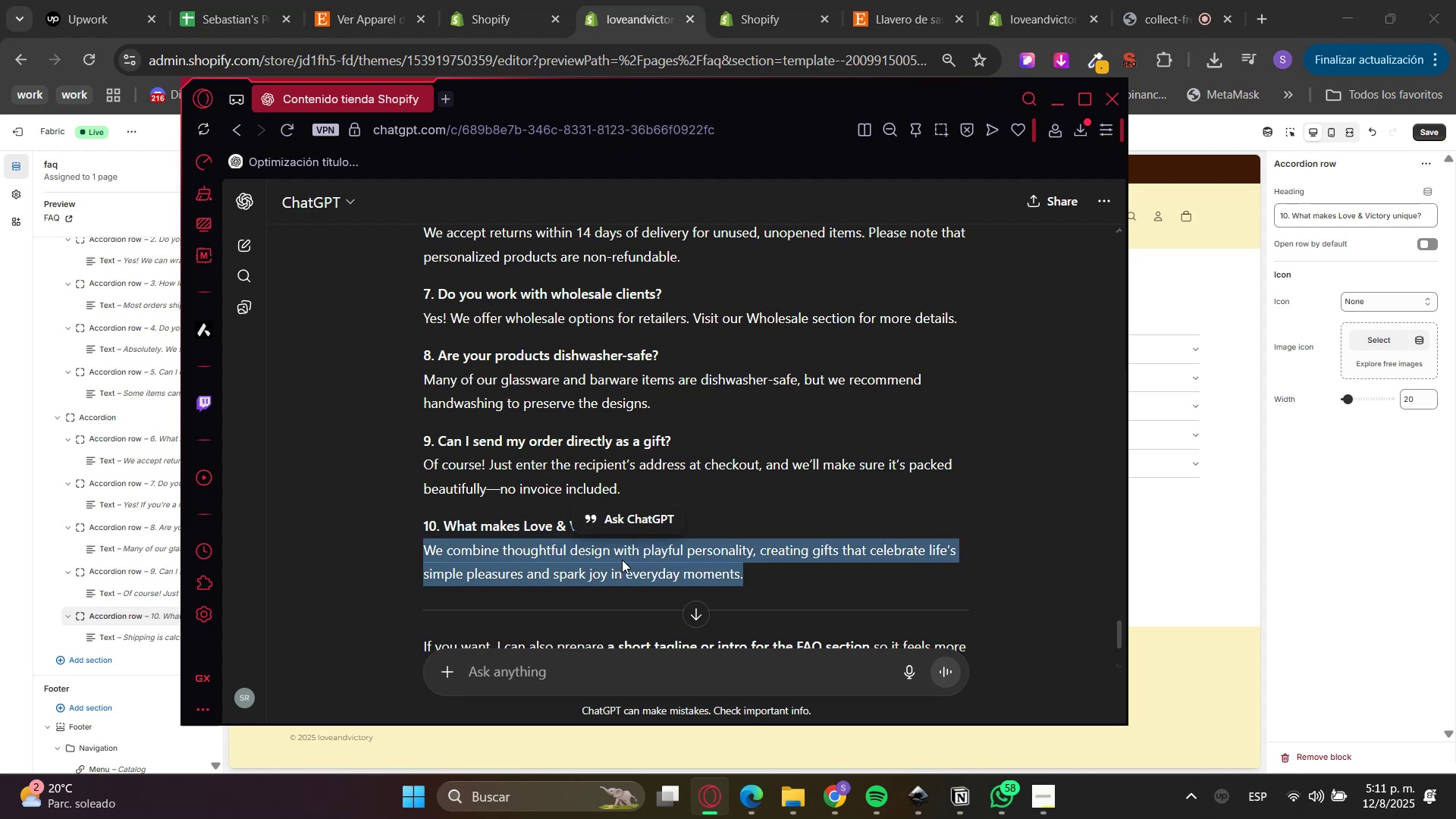 
key(Control+C)
 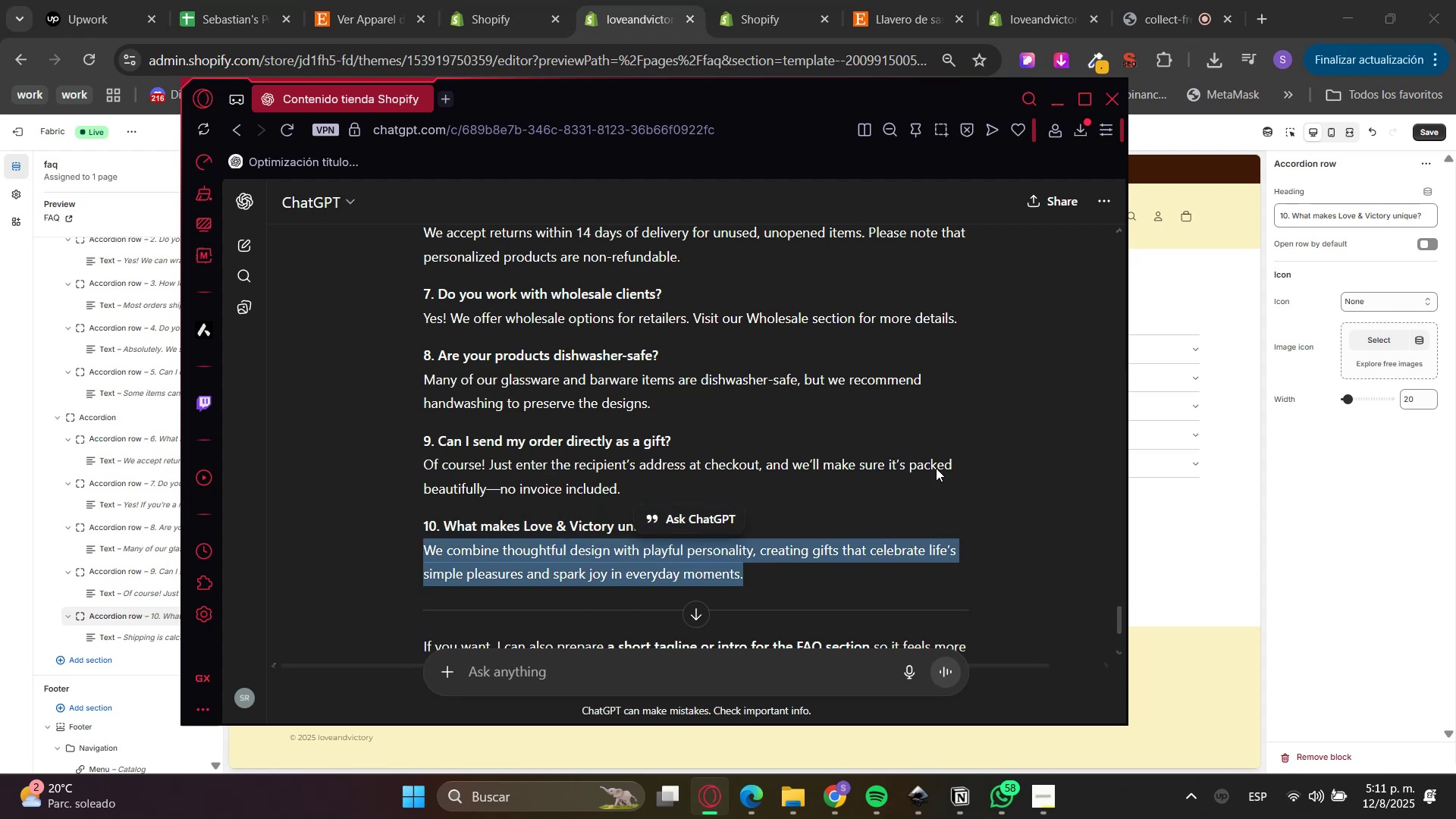 
key(Control+C)
 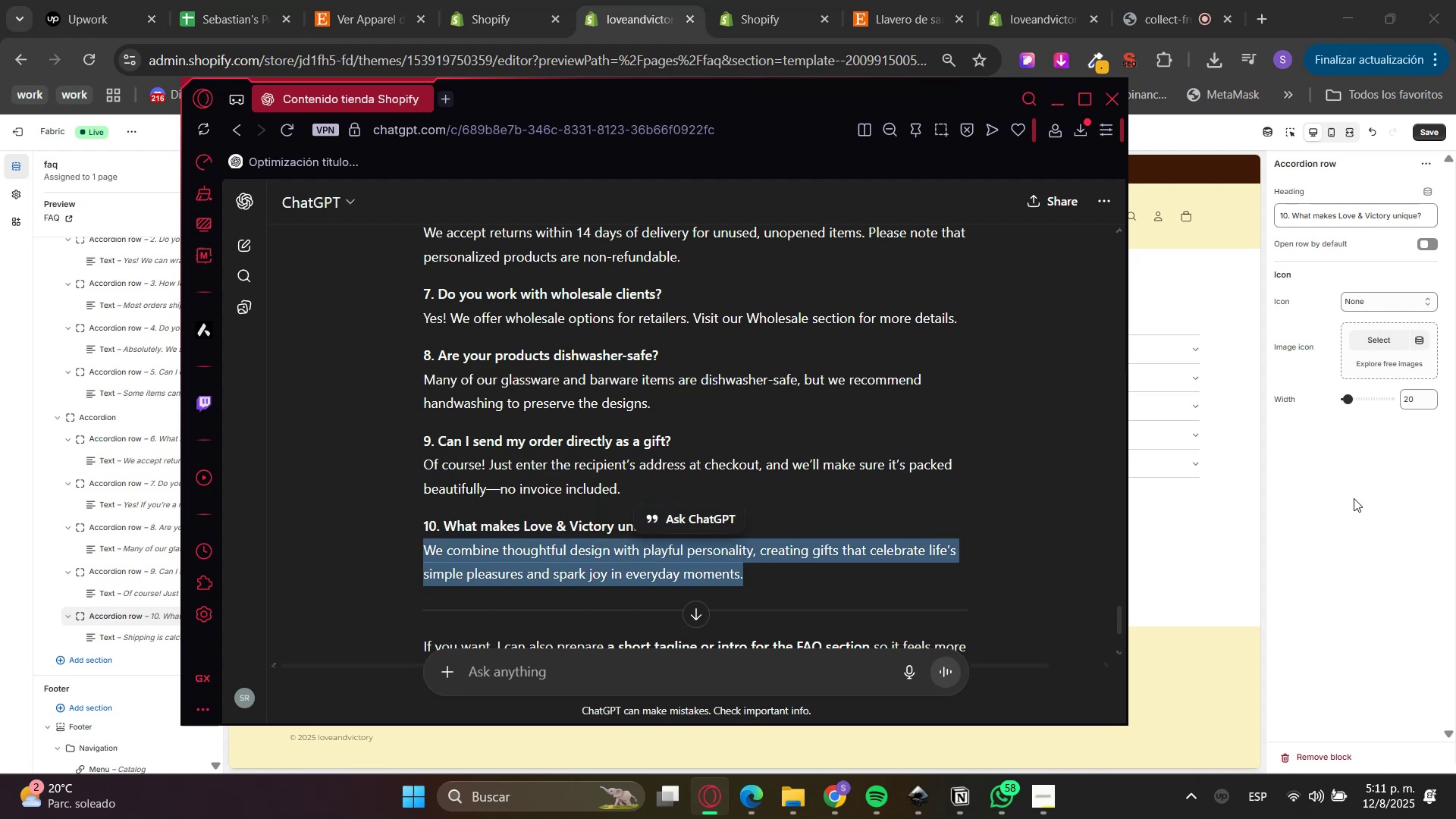 
triple_click([1369, 558])
 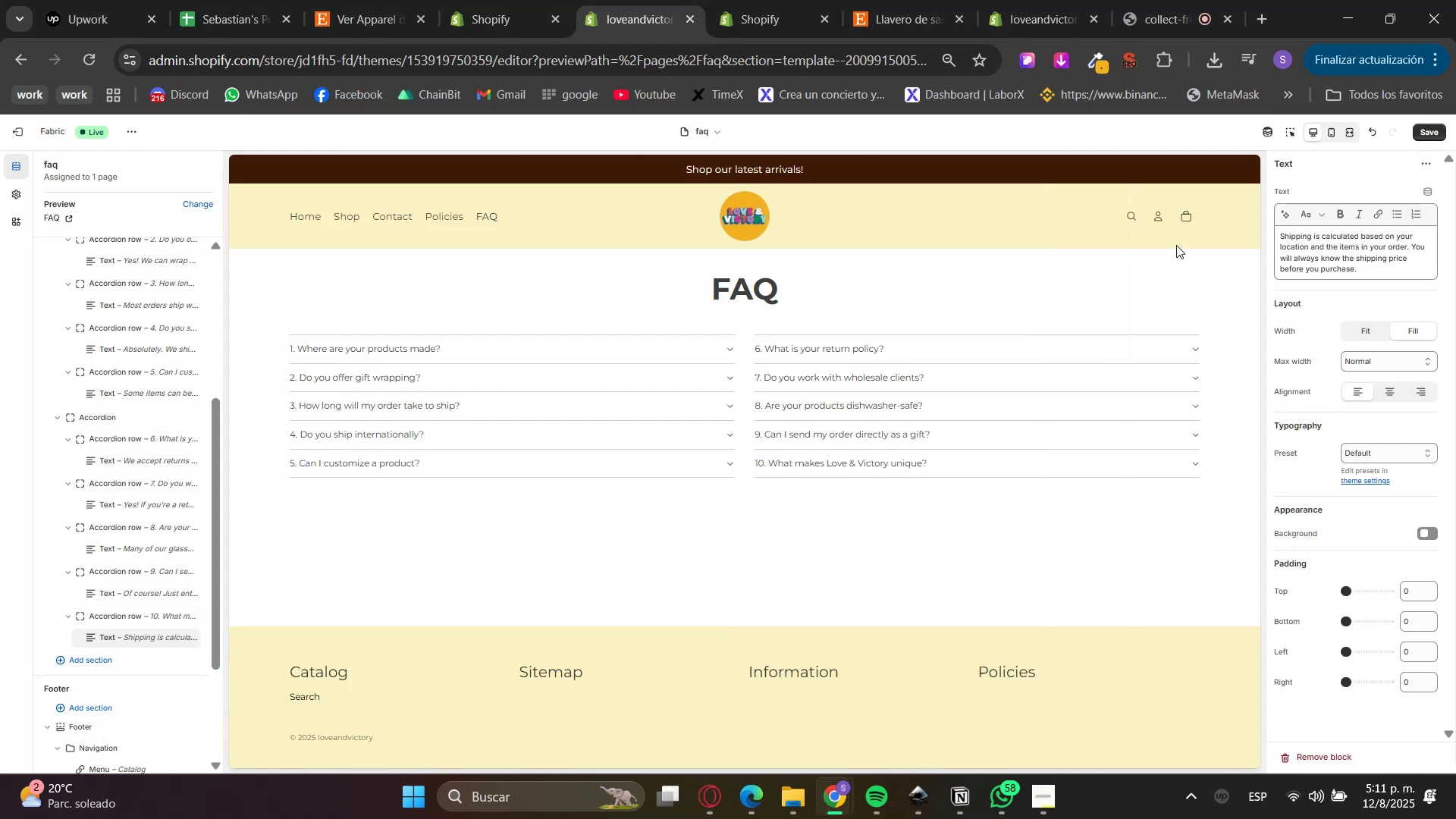 
key(Control+ControlLeft)
 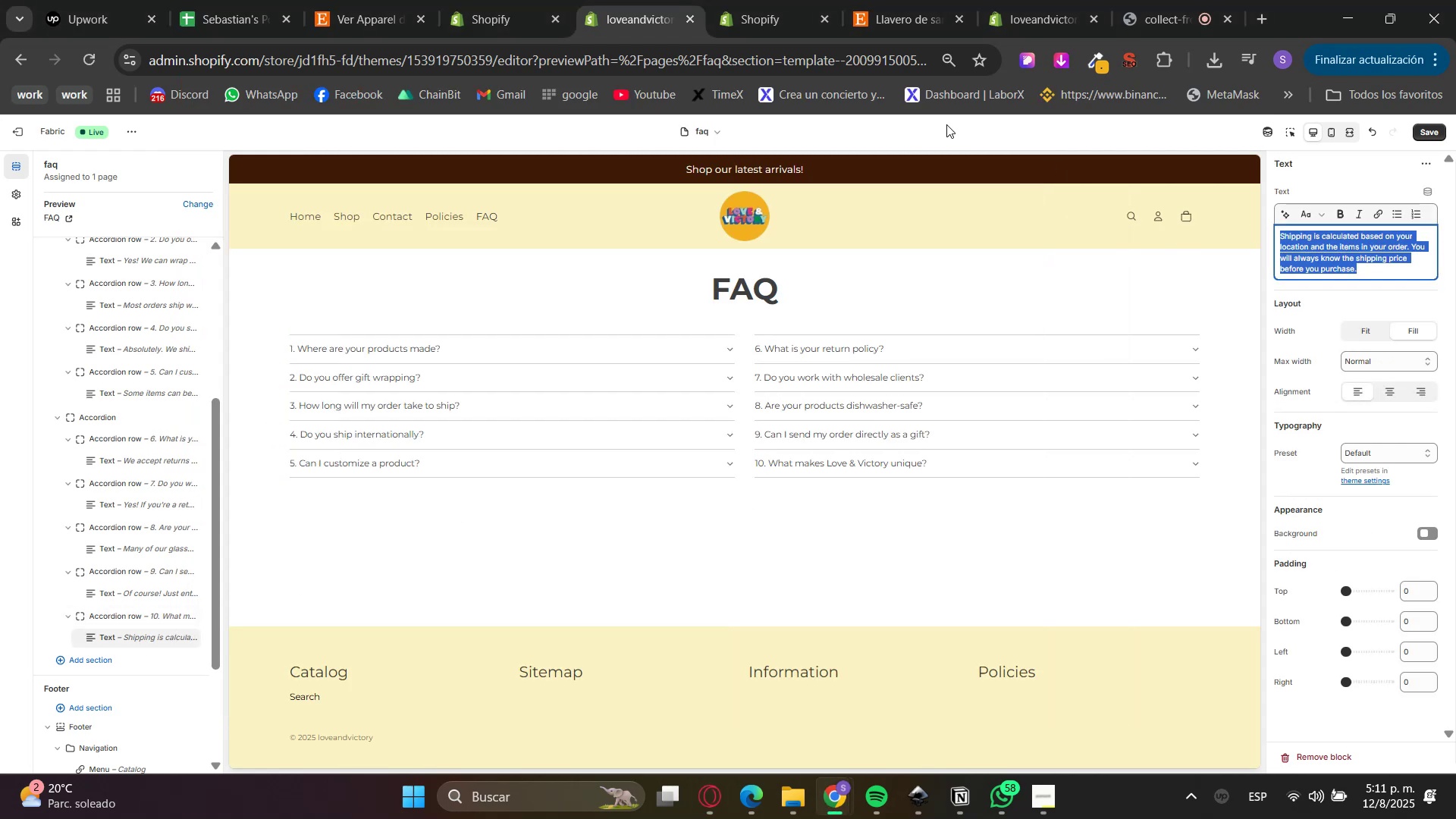 
key(Control+V)
 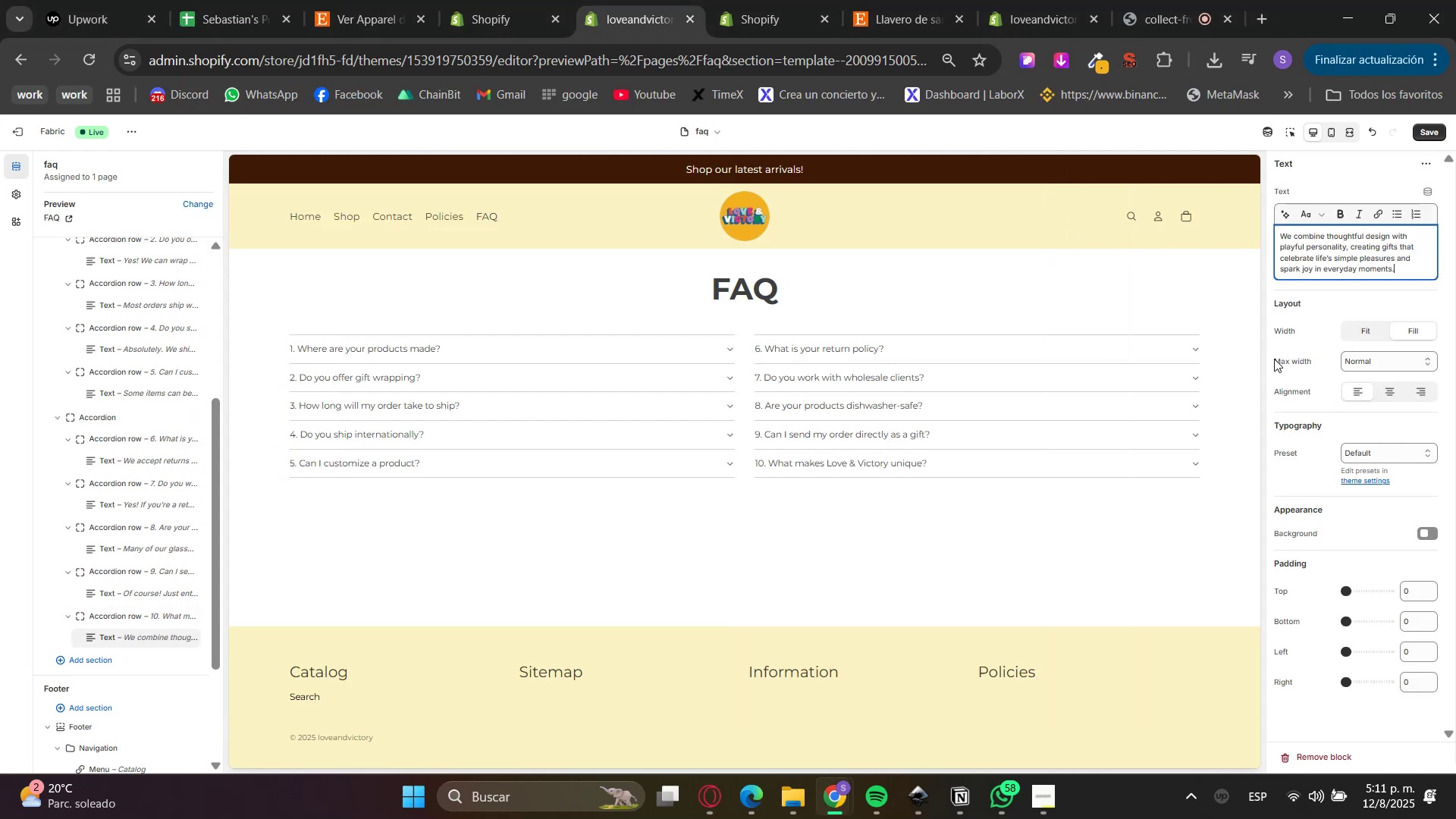 
left_click([1339, 320])
 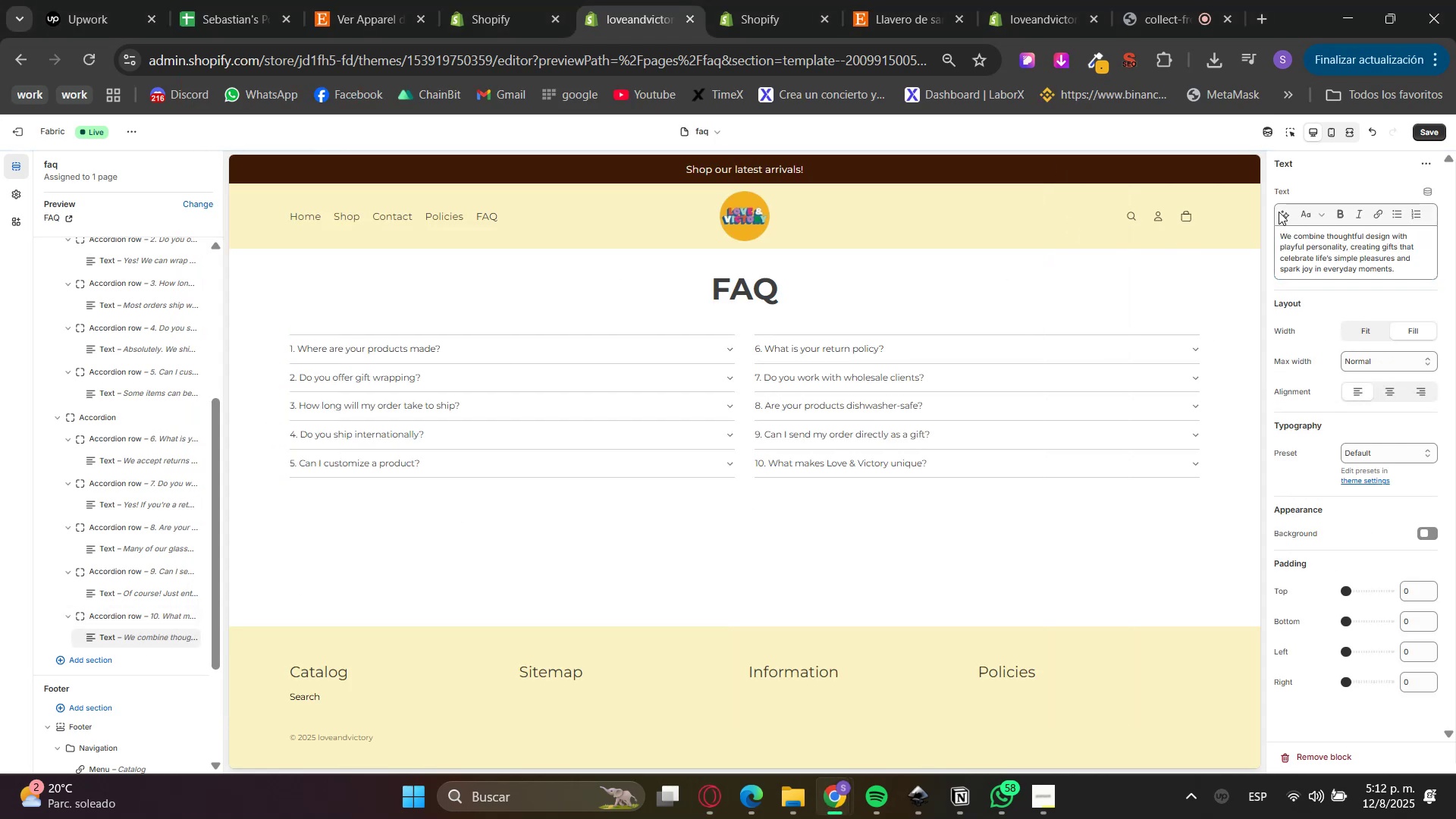 
double_click([1445, 129])
 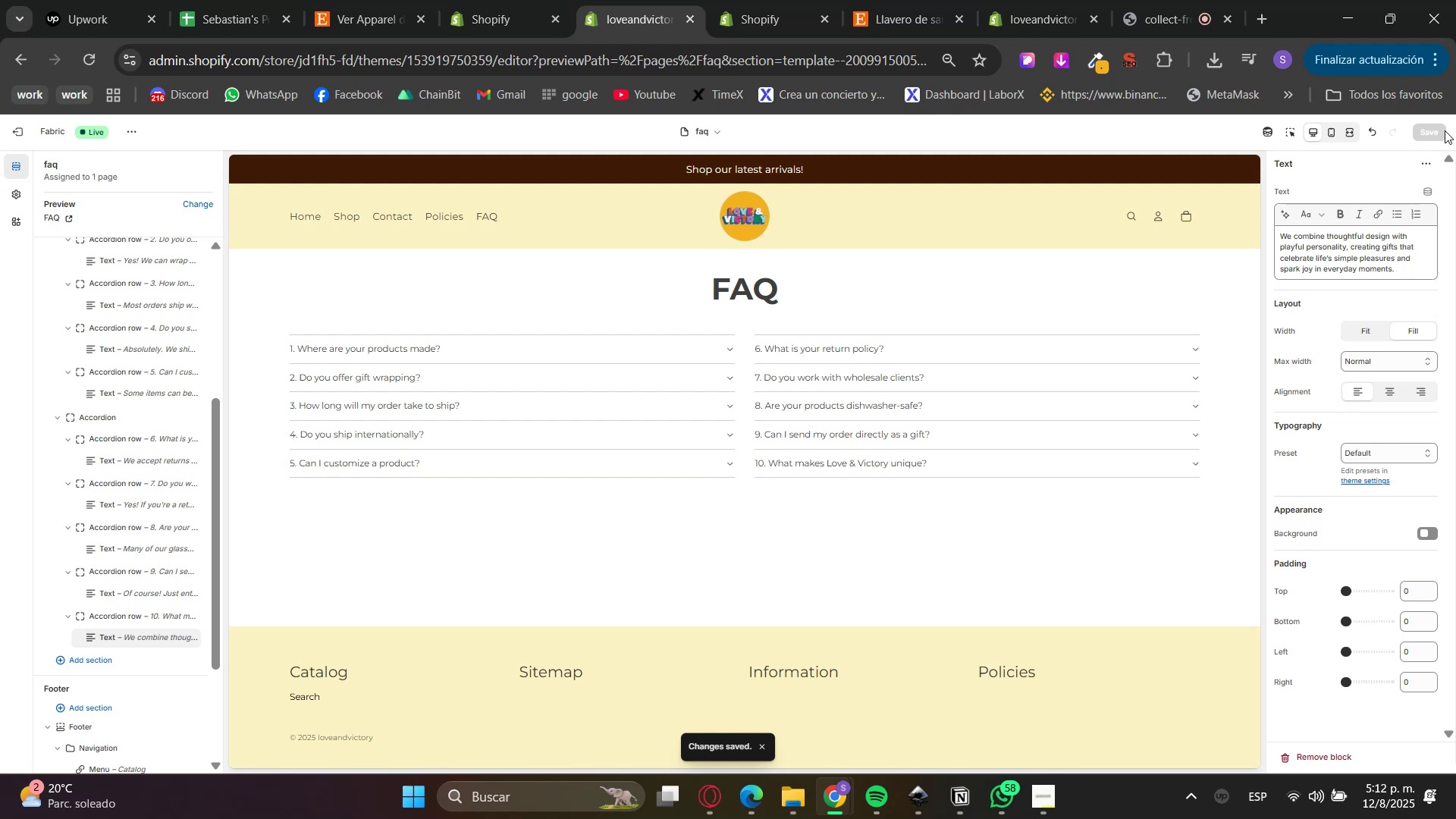 
wait(6.79)
 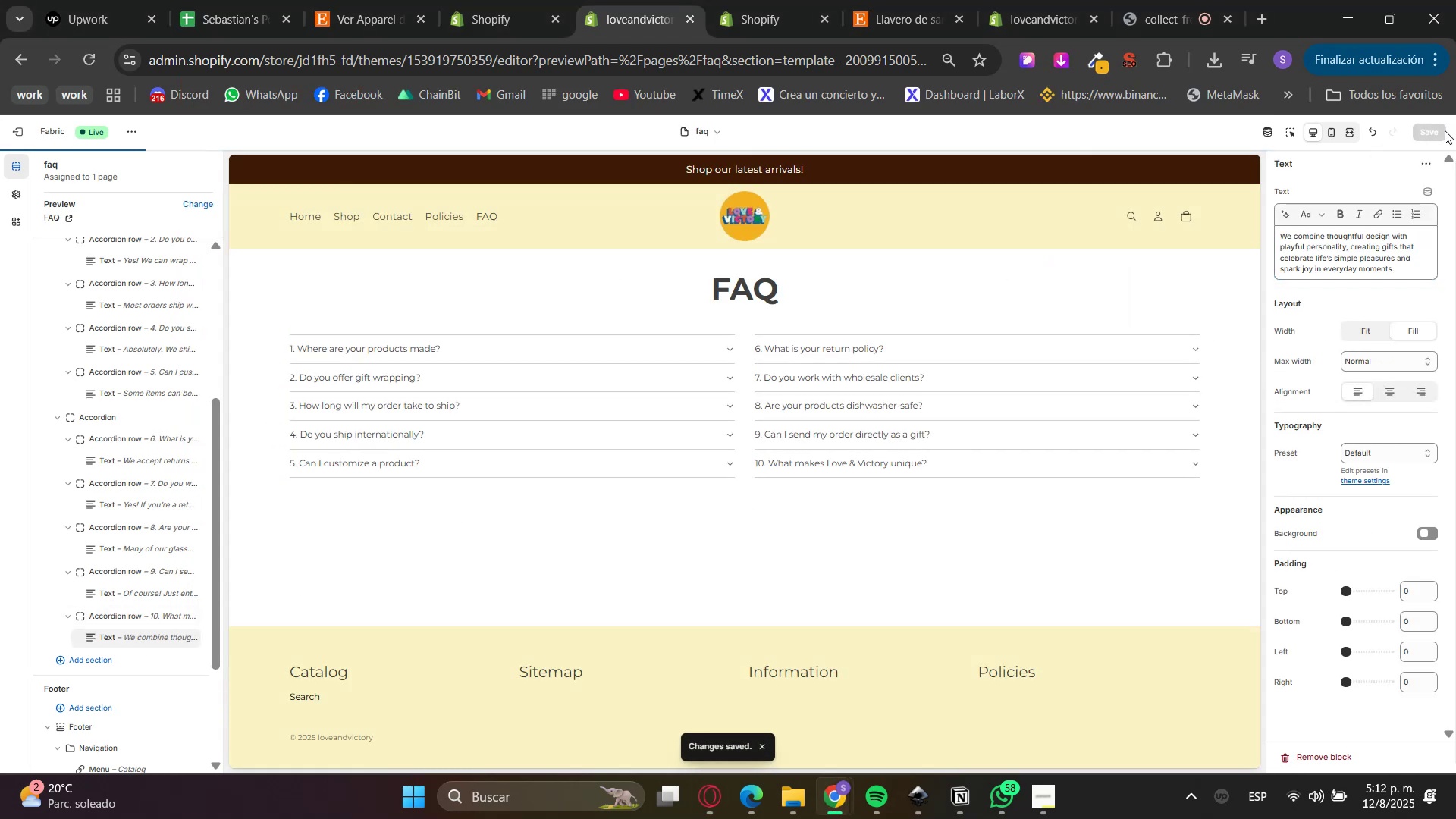 
left_click([742, 224])
 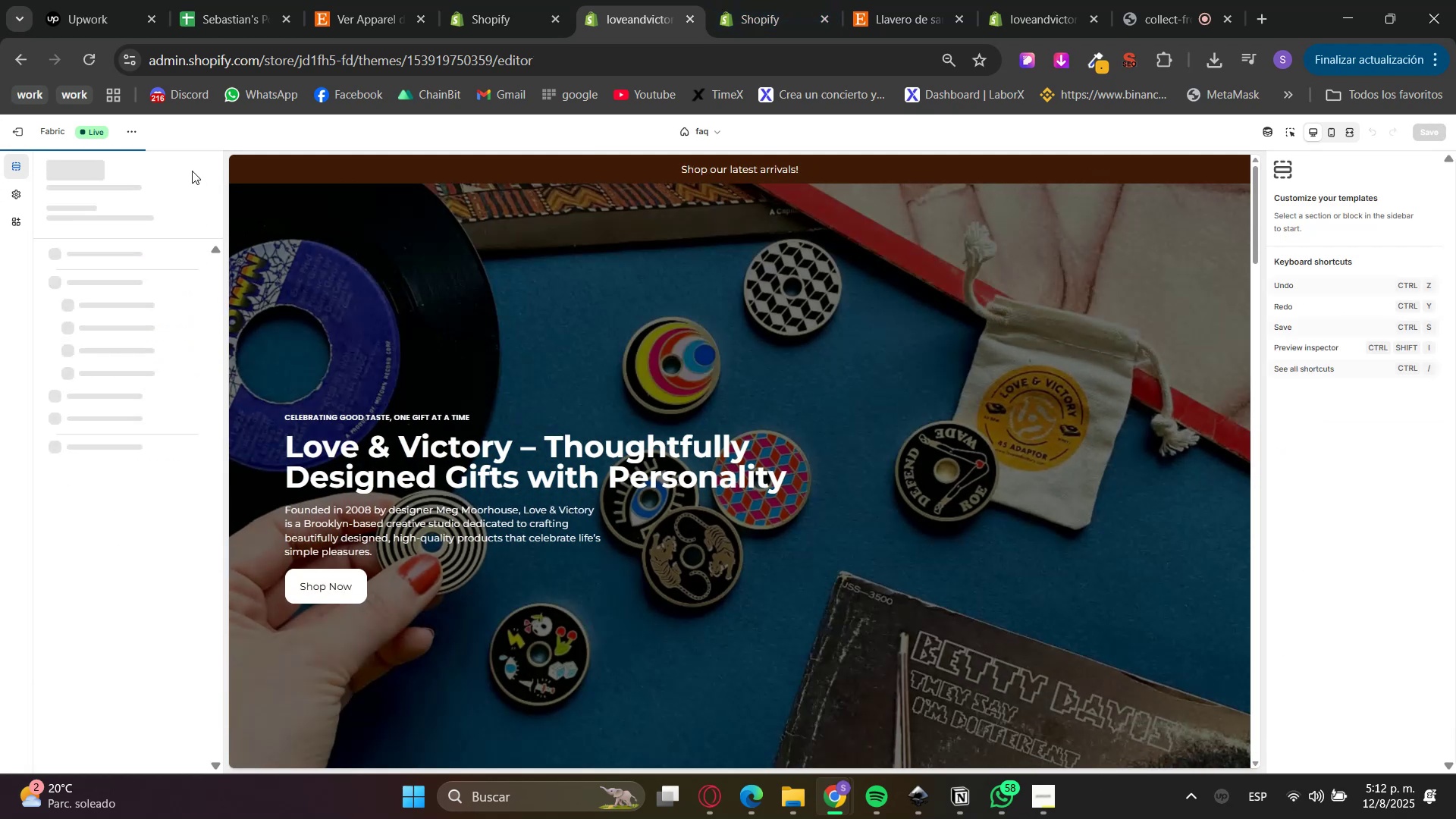 
left_click([136, 133])
 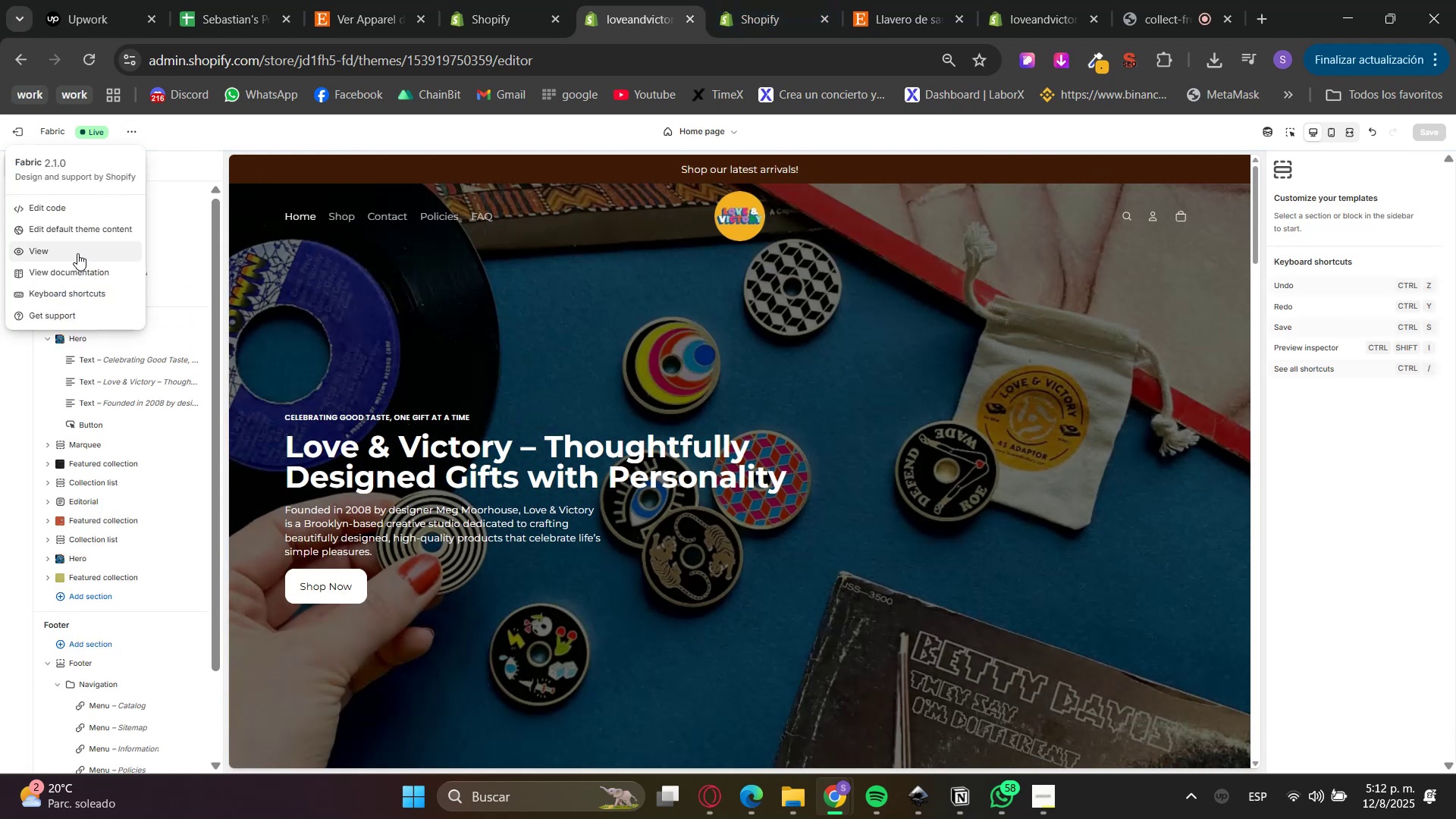 
left_click([77, 253])
 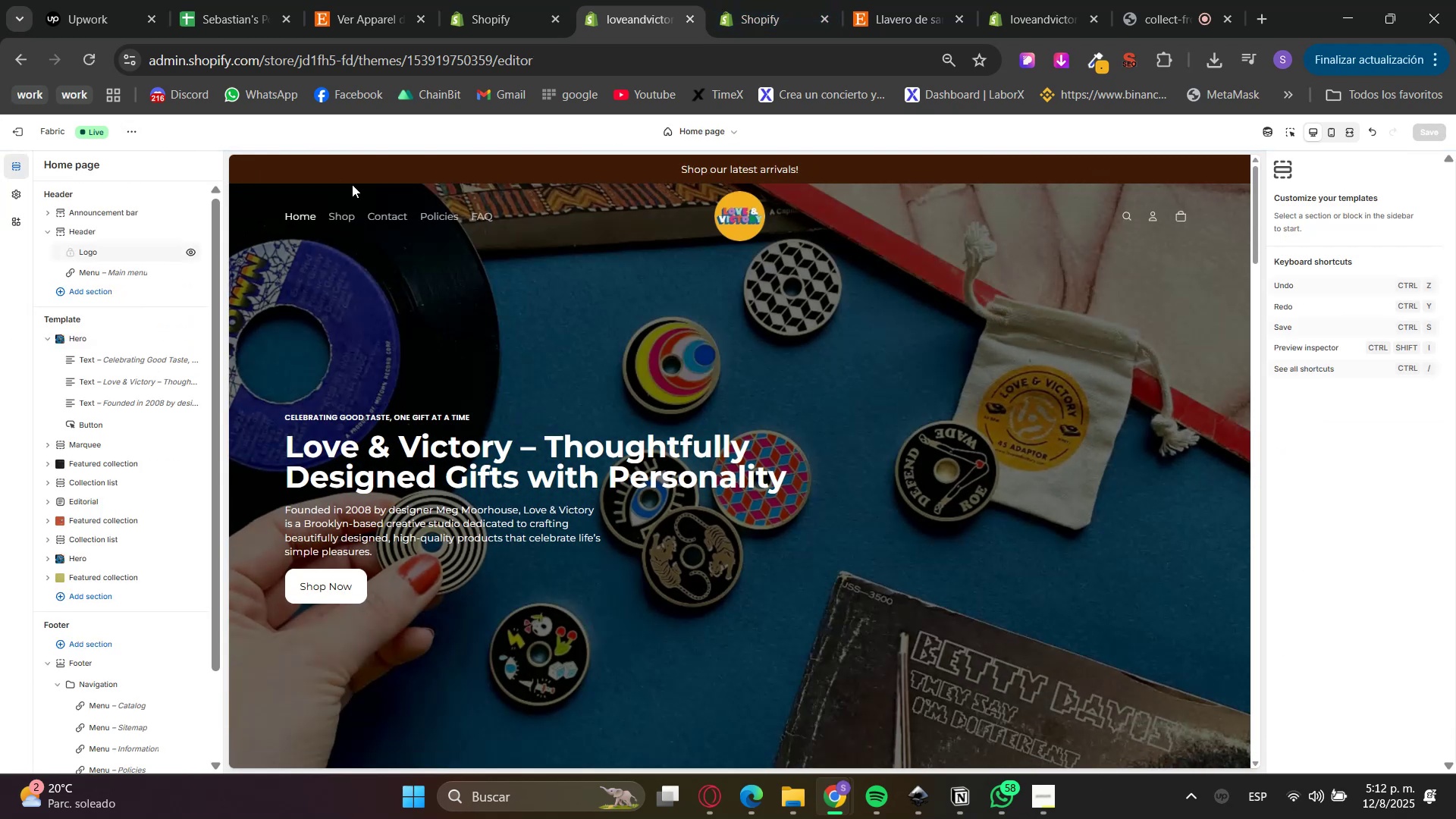 
left_click([781, 0])
 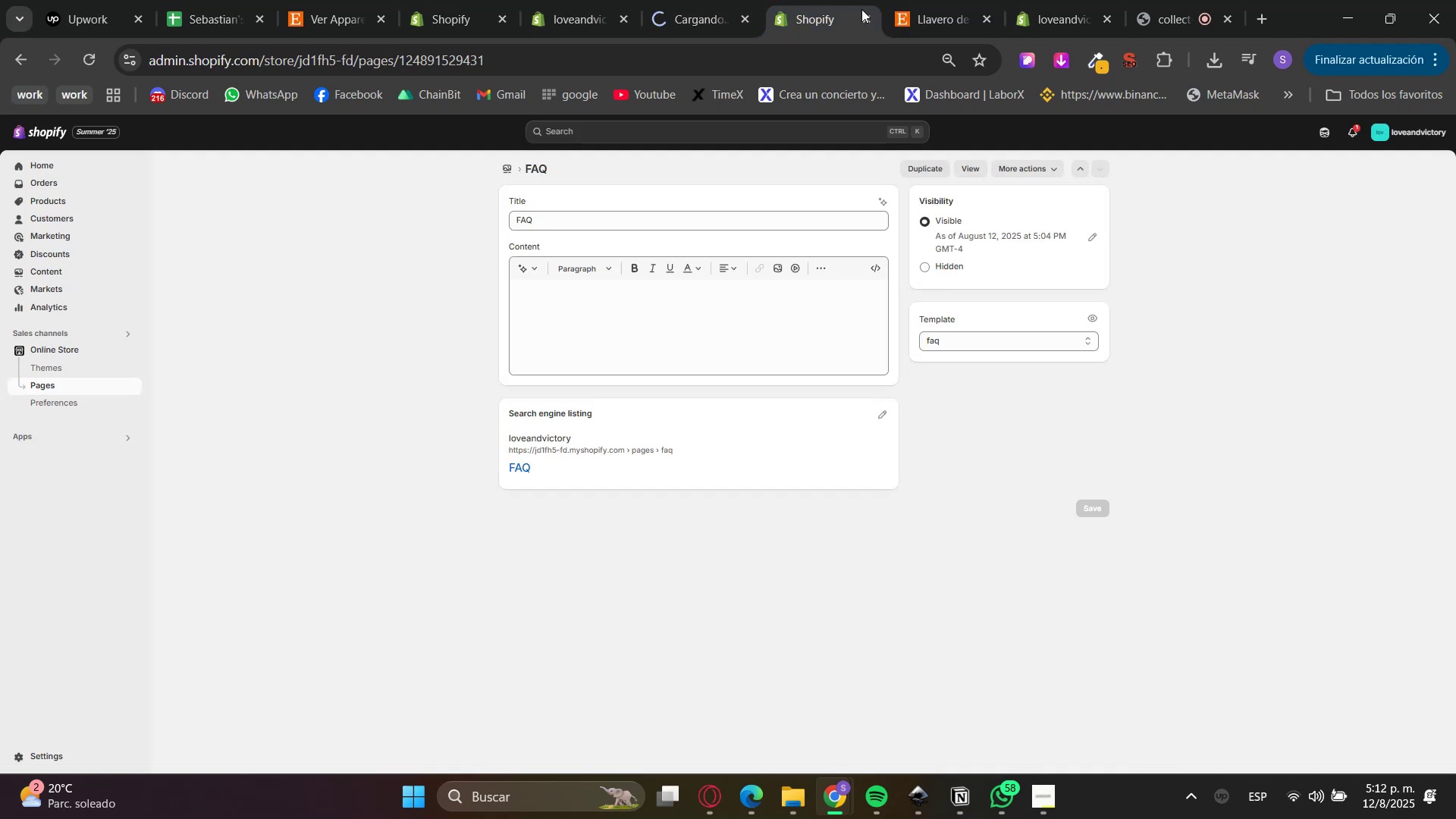 
left_click([861, 13])
 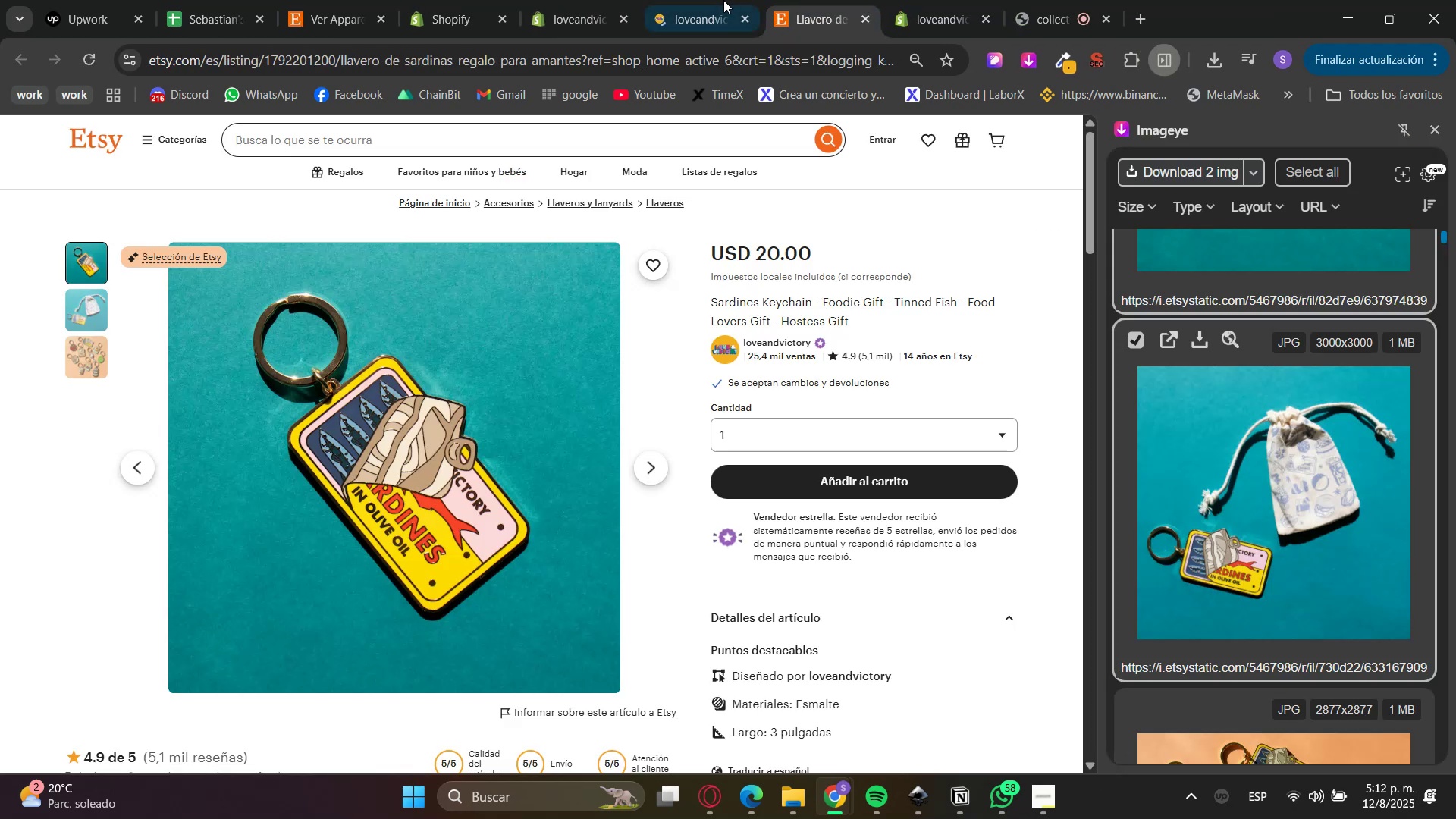 
hold_key(key=ControlLeft, duration=0.9)
scroll: coordinate [736, 324], scroll_direction: up, amount: 2.0
 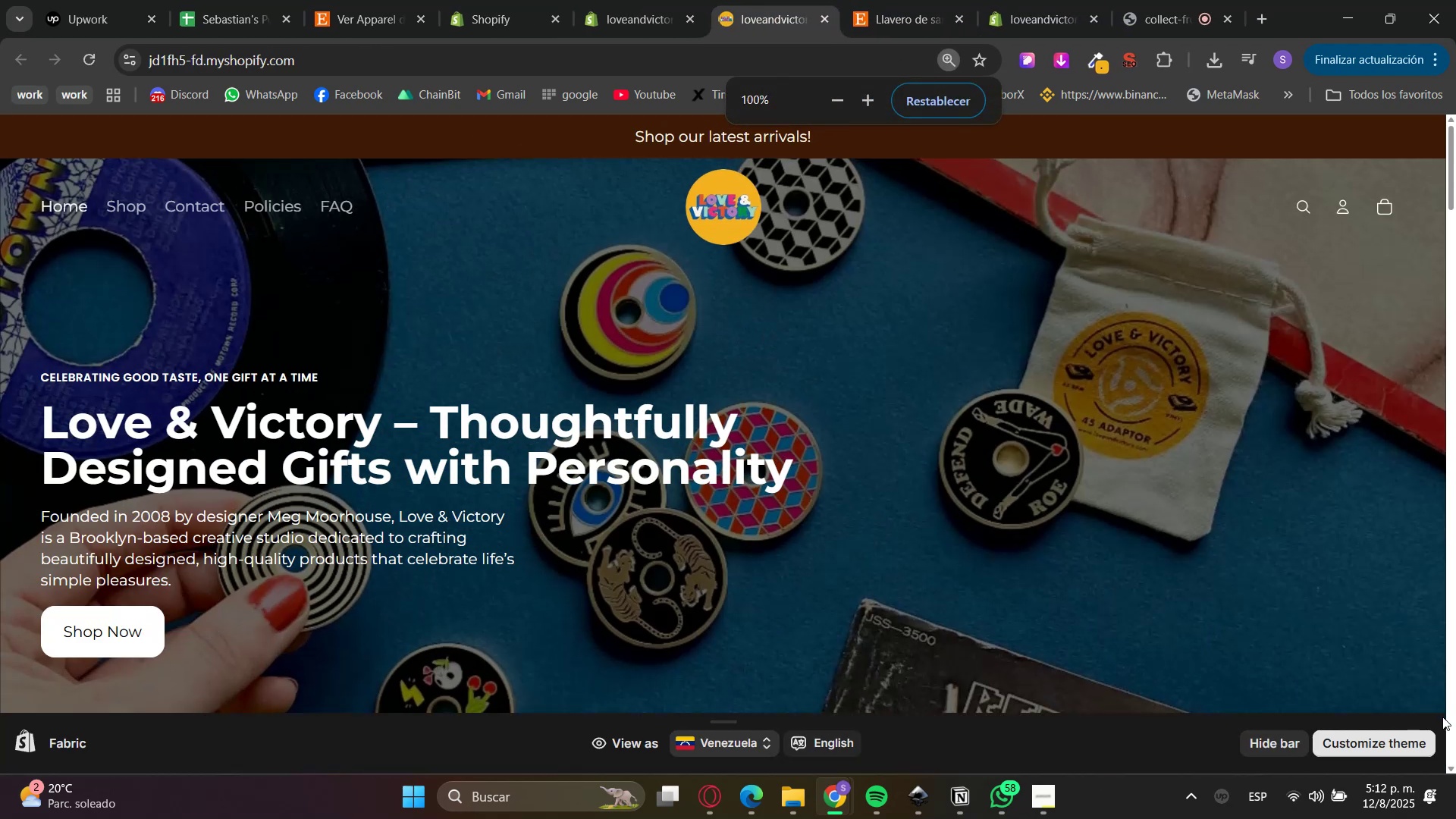 
left_click([1288, 735])
 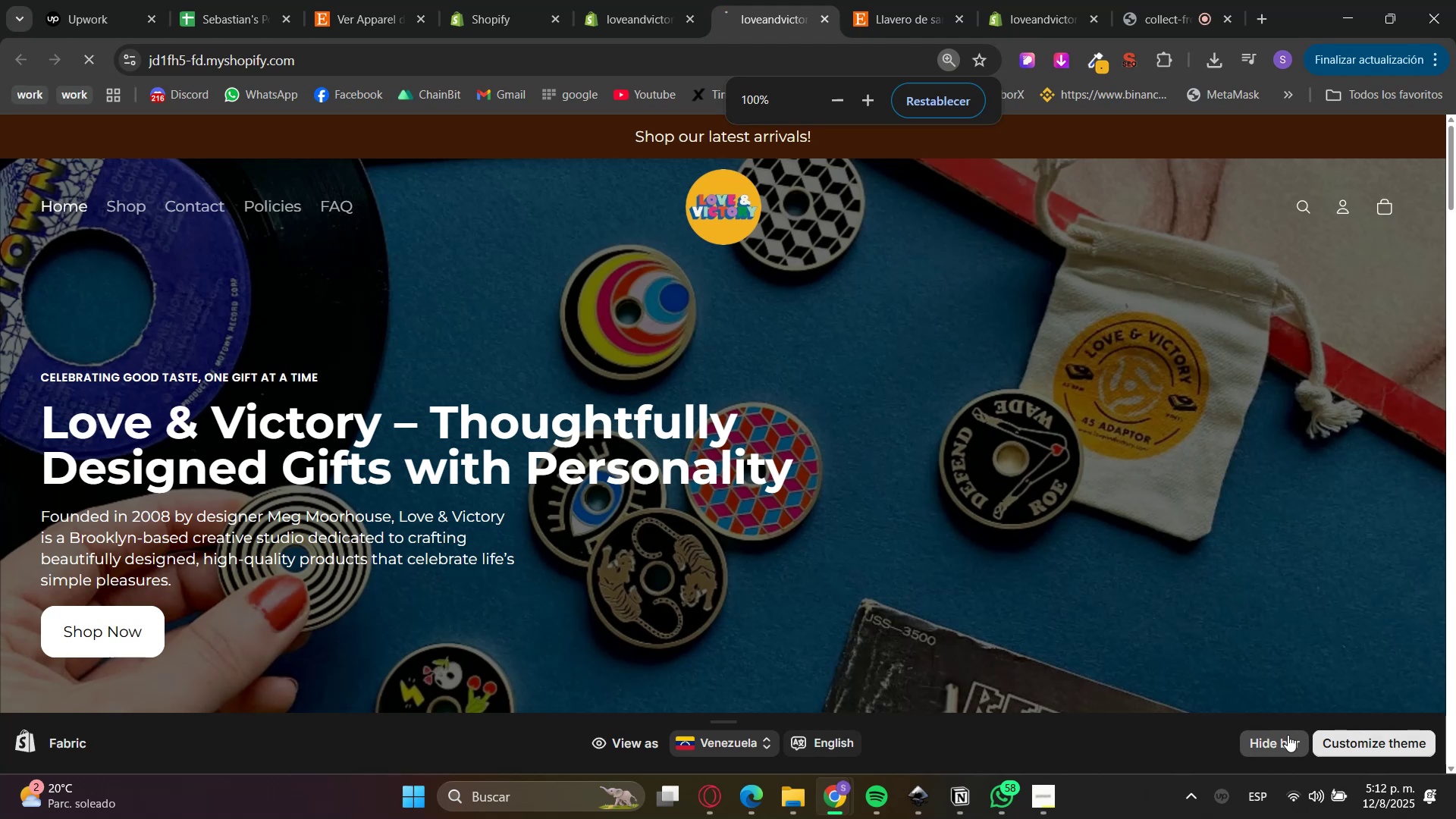 
hold_key(key=ControlLeft, duration=0.49)
scroll: coordinate [1417, 501], scroll_direction: down, amount: 18.0
 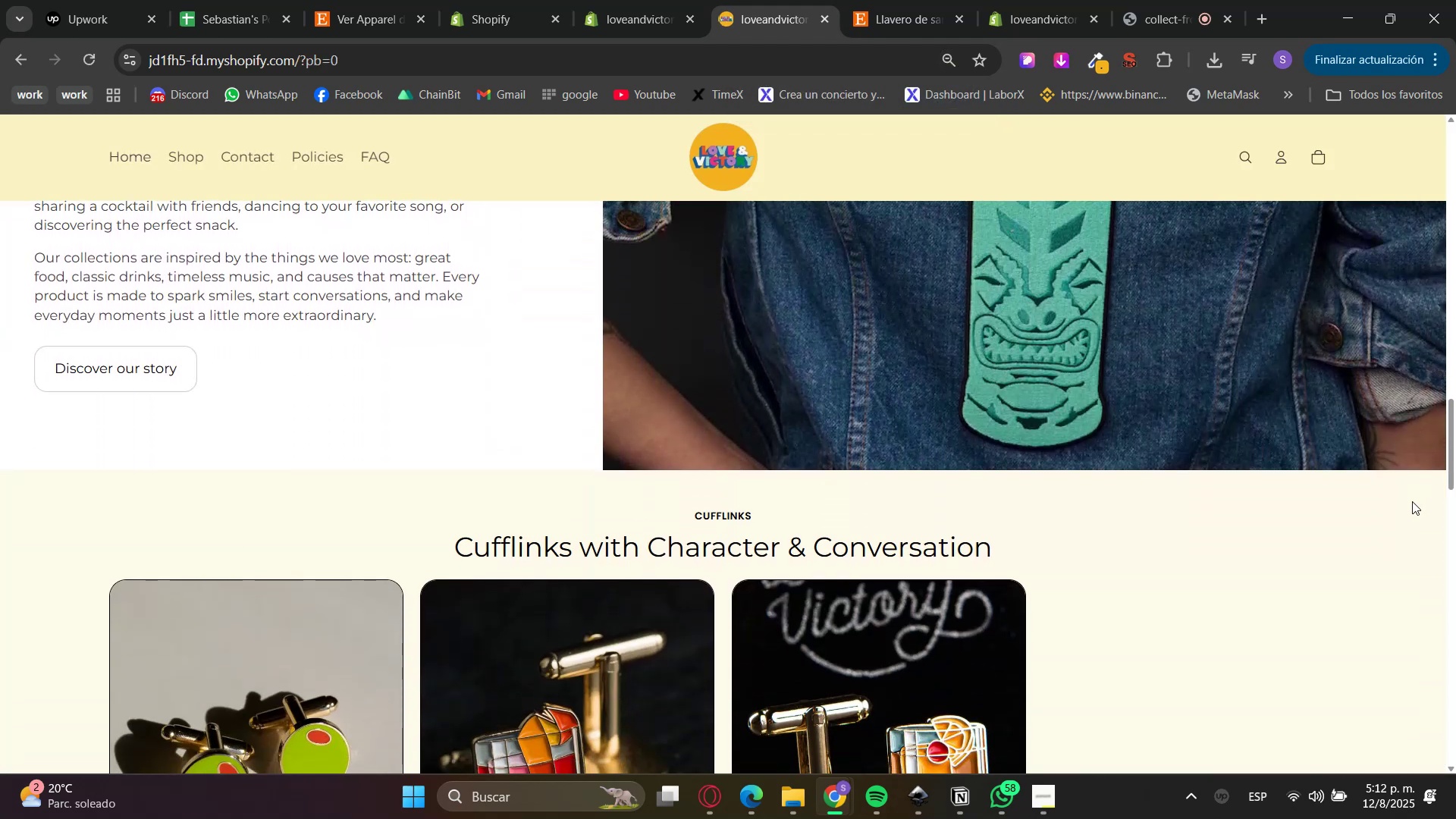 
scroll: coordinate [1412, 501], scroll_direction: down, amount: 3.0
 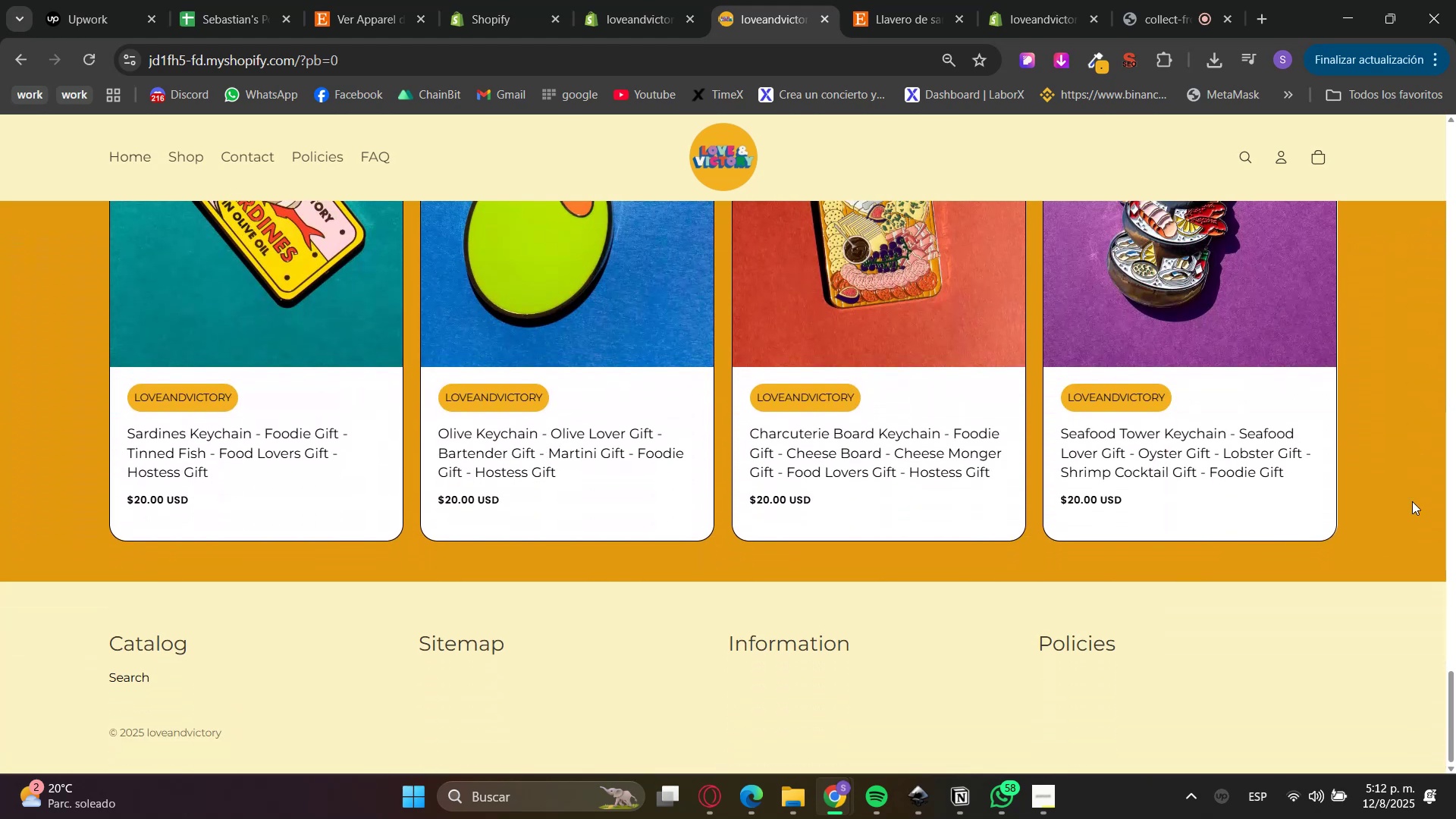 
scroll: coordinate [1412, 501], scroll_direction: up, amount: 3.0
 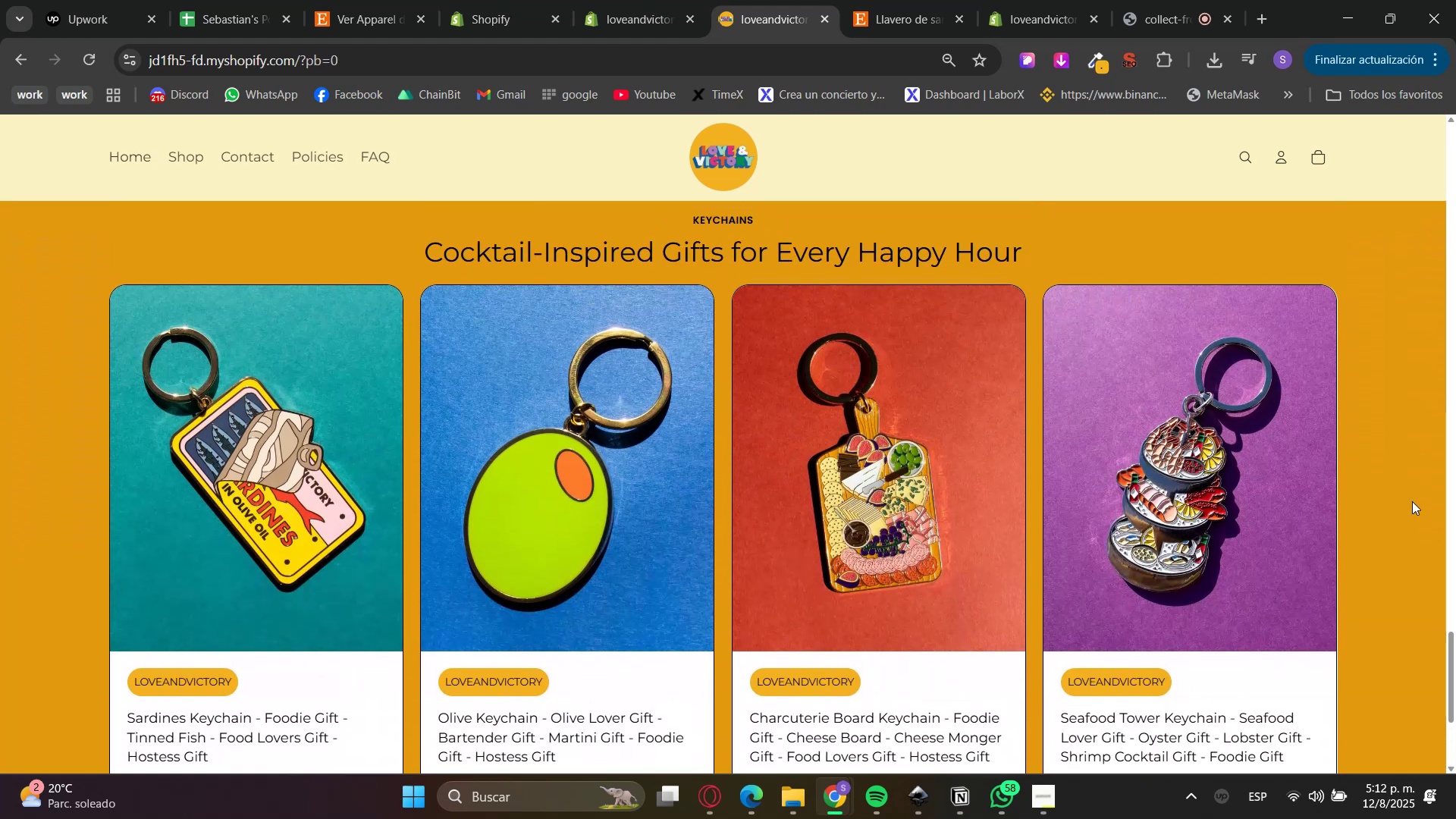 
scroll: coordinate [1412, 500], scroll_direction: down, amount: 6.0
 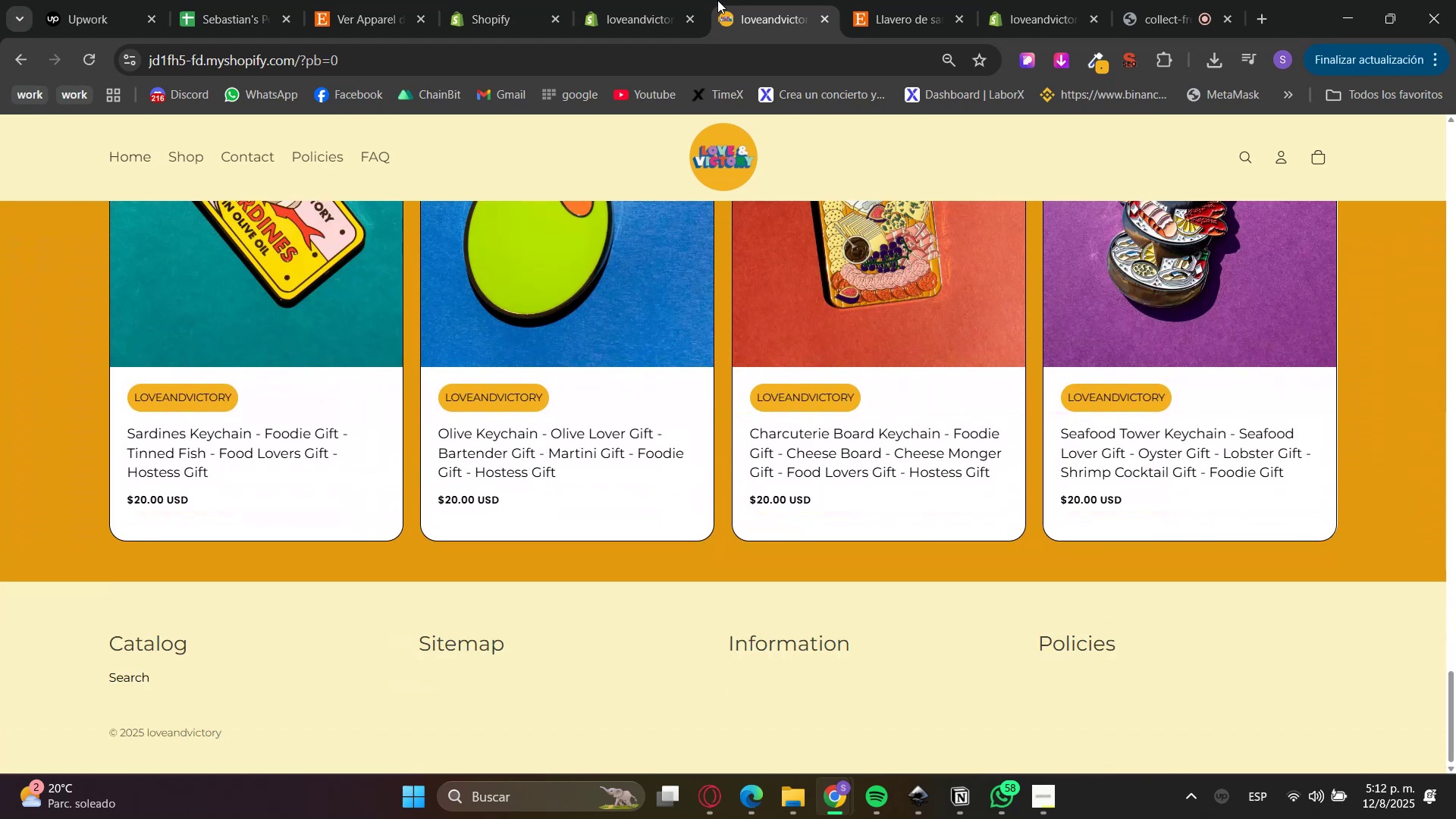 
left_click([572, 0])
 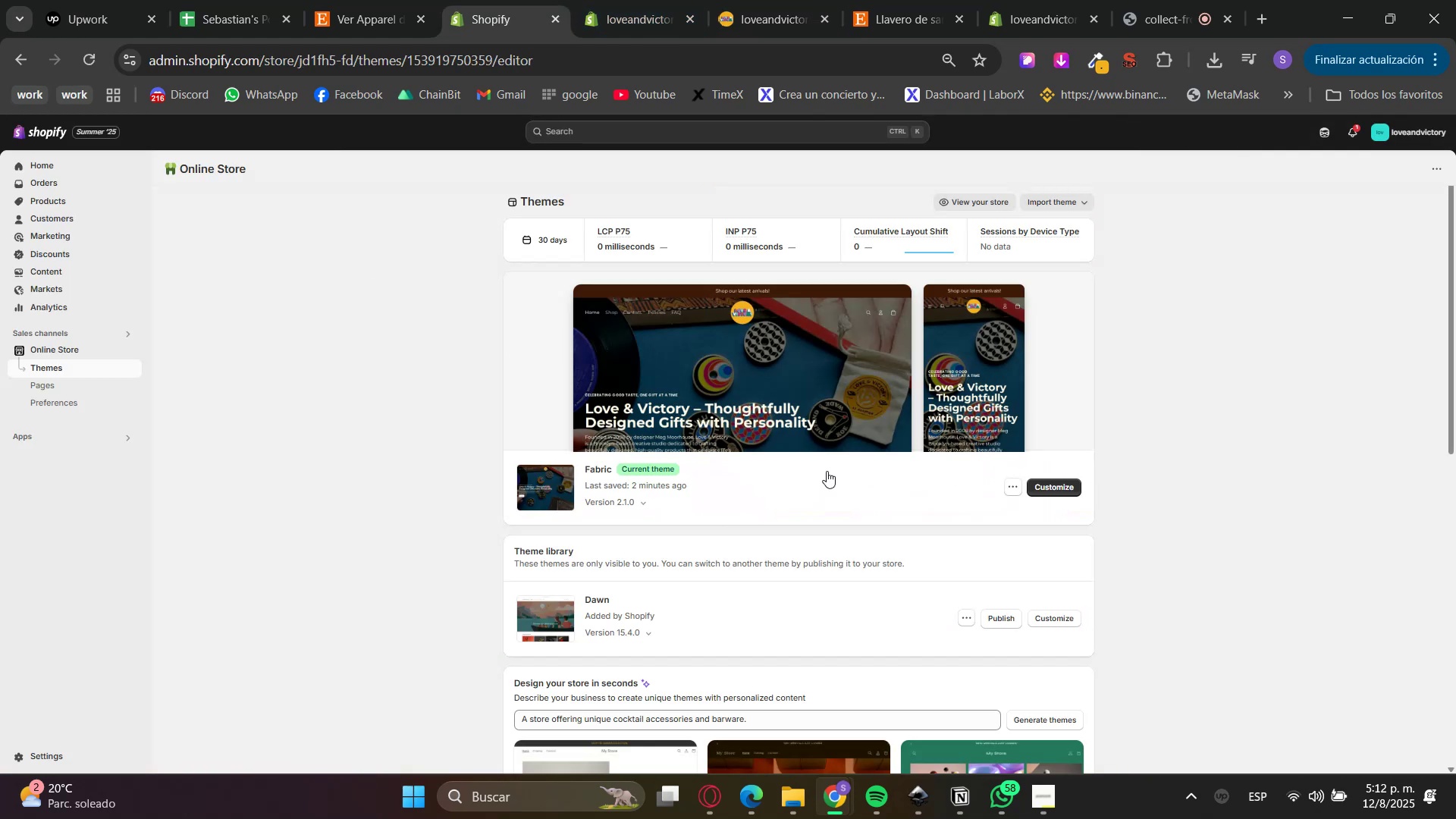 
left_click([629, 0])
 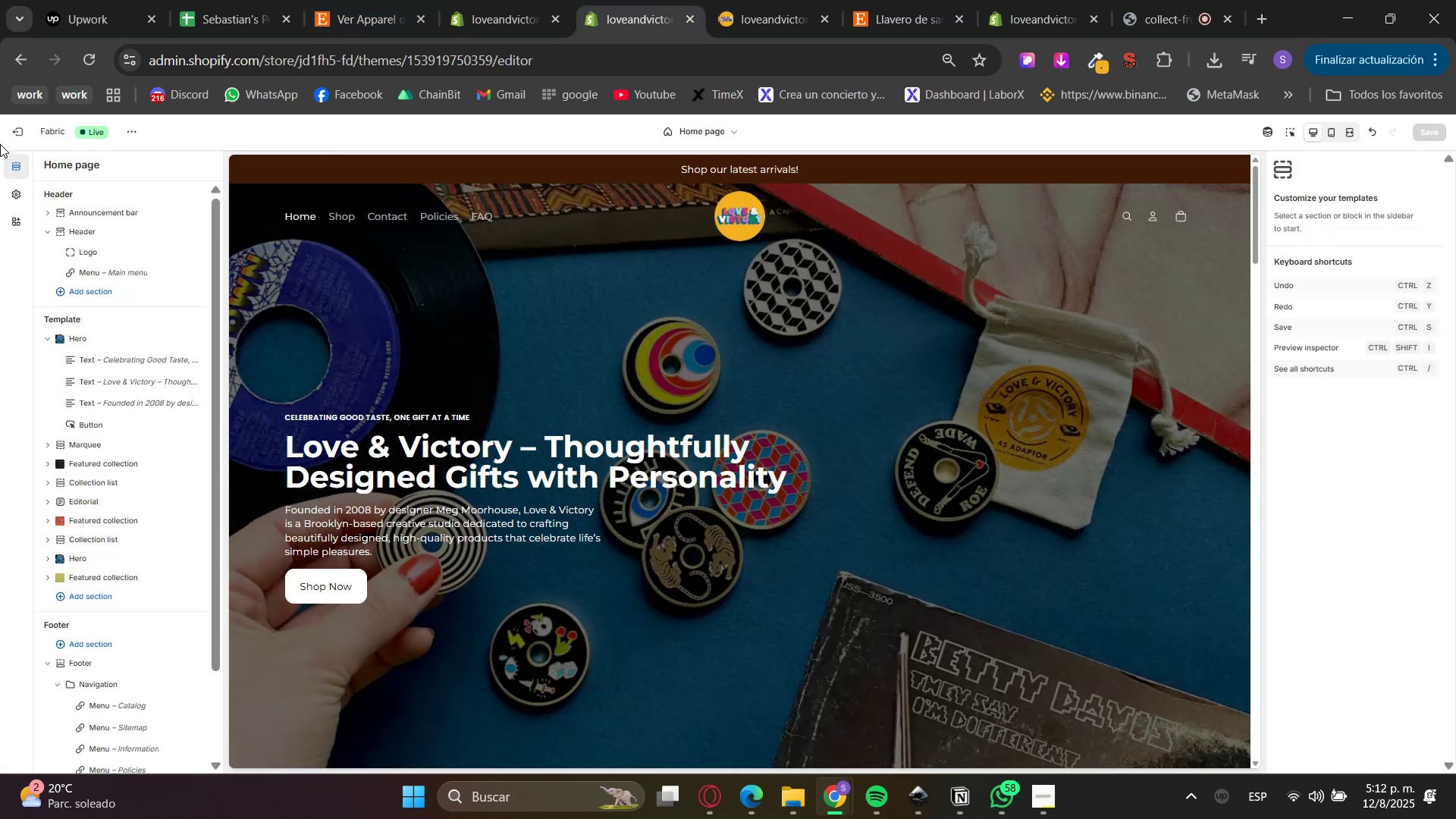 
left_click([13, 136])
 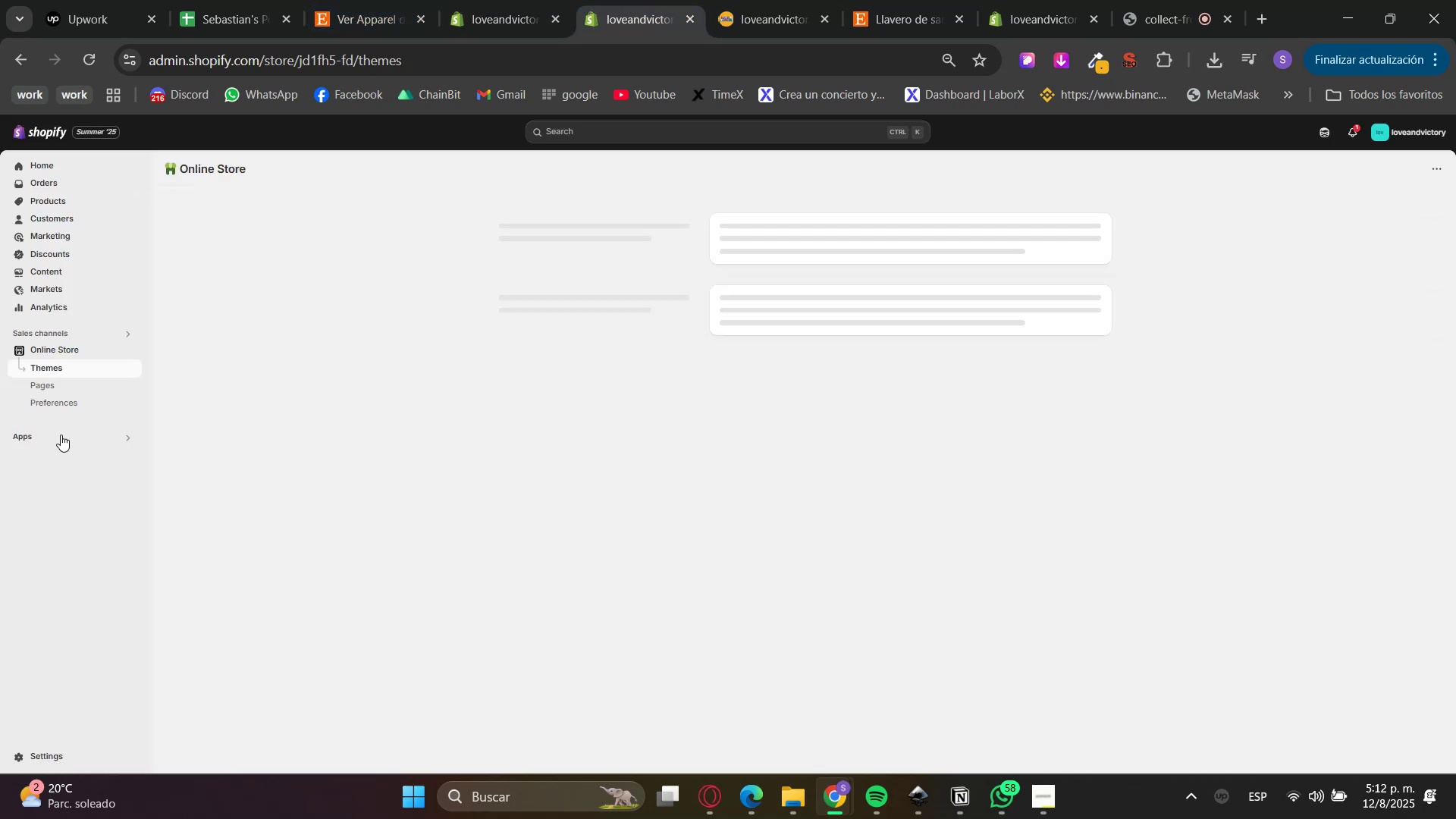 
left_click([51, 392])
 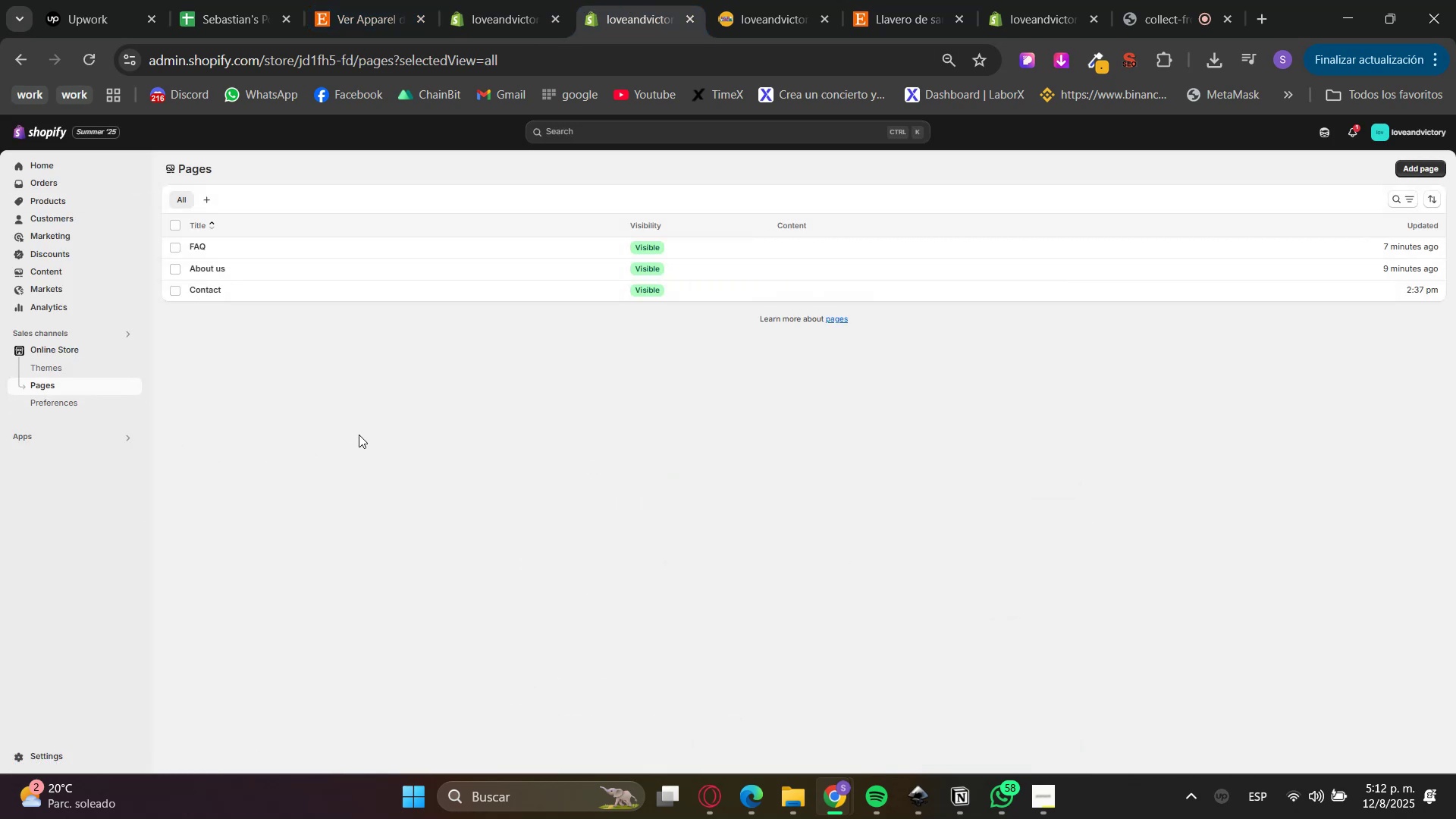 
left_click([532, 0])
 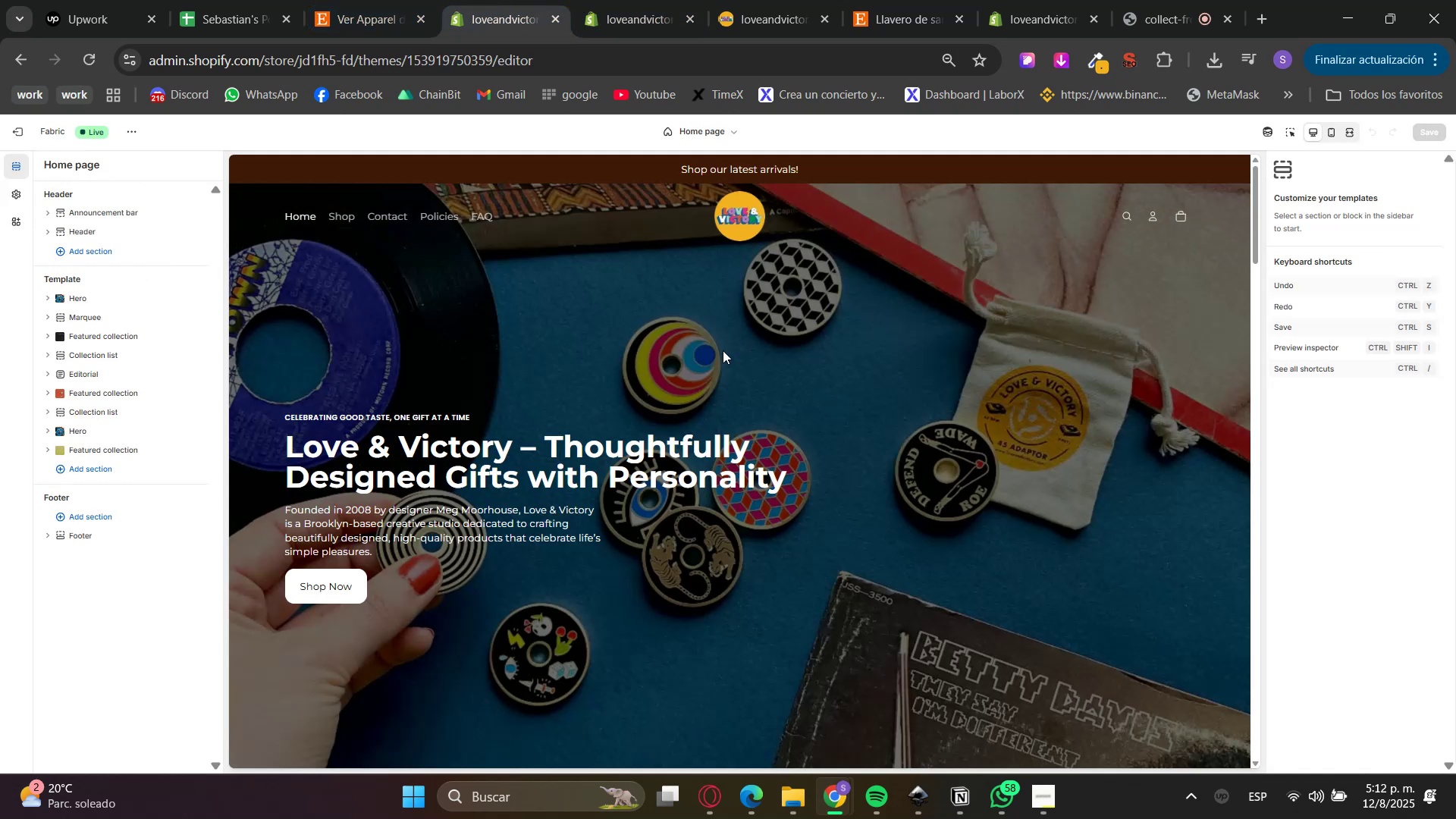 
scroll: coordinate [1134, 575], scroll_direction: down, amount: 34.0
 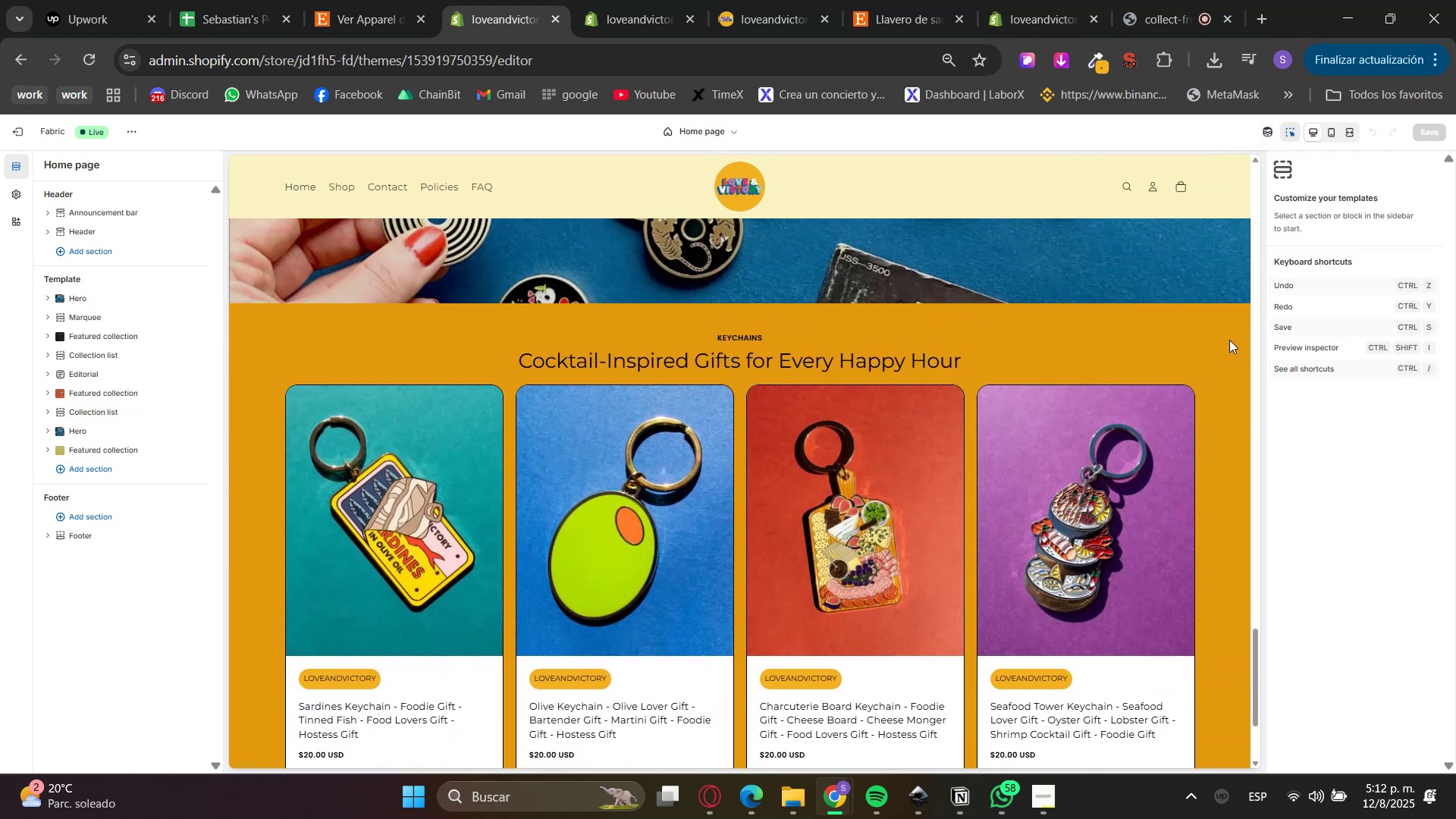 
left_click([1287, 140])
 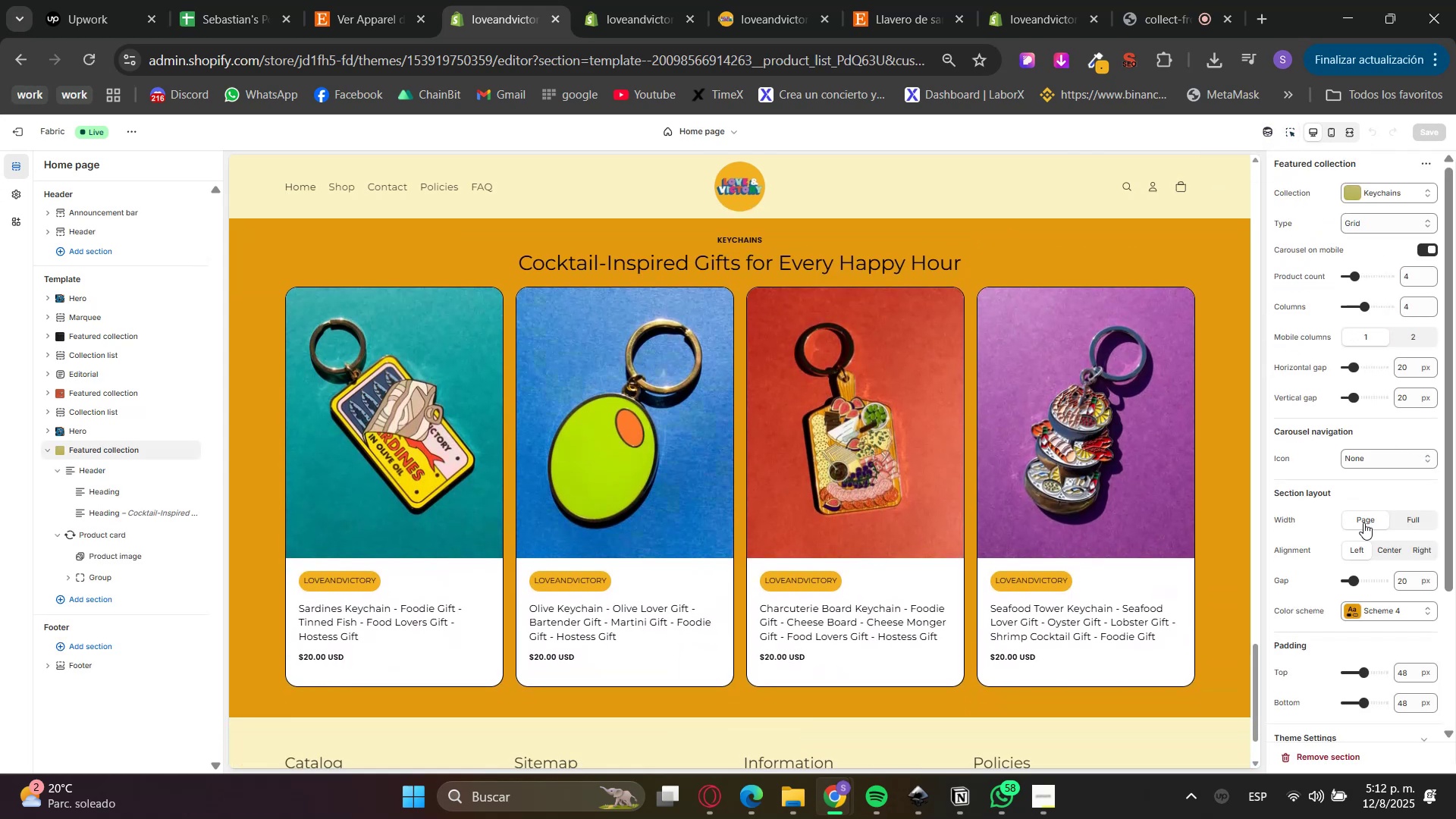 
scroll: coordinate [1374, 522], scroll_direction: down, amount: 2.0
 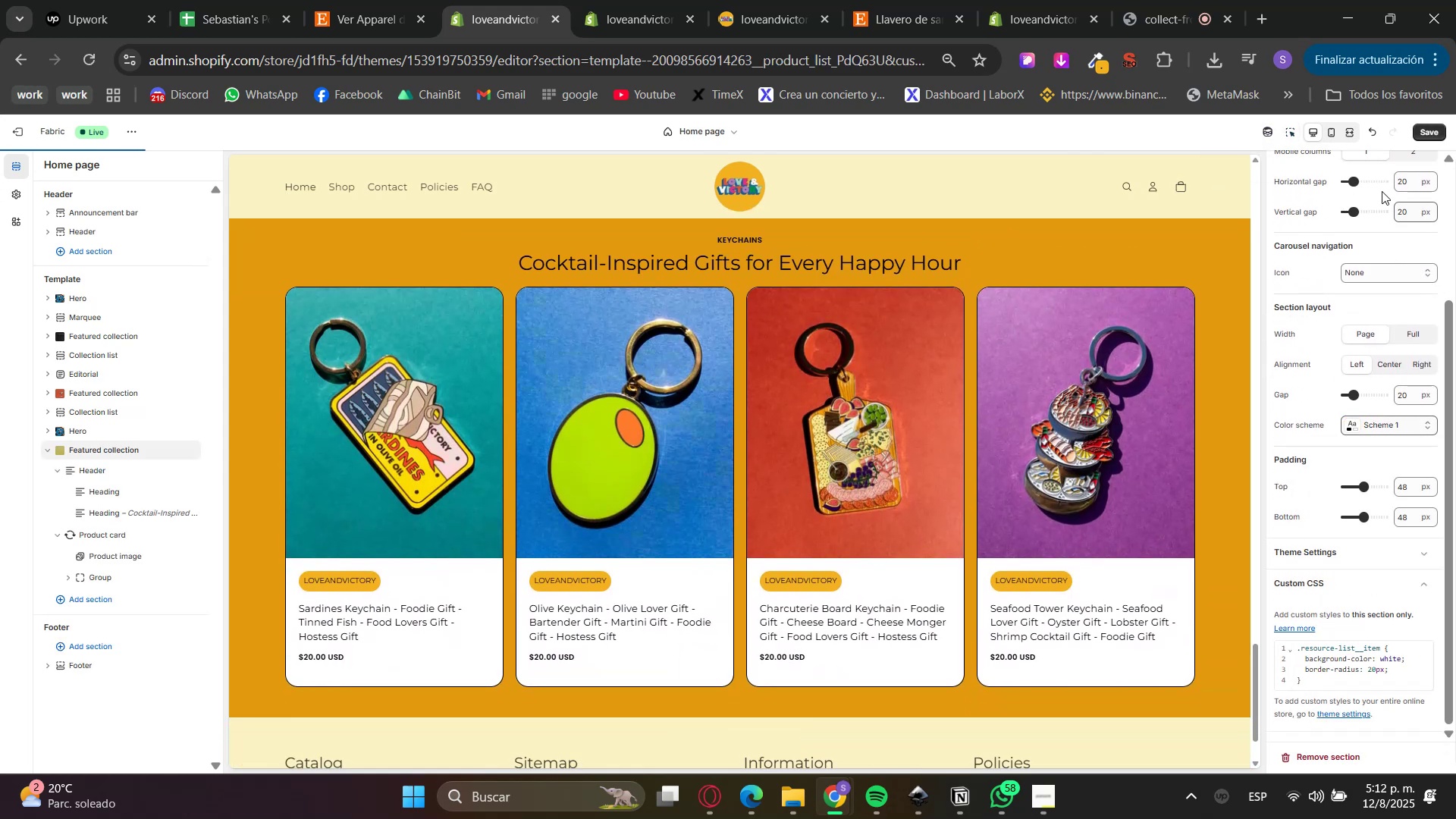 
scroll: coordinate [1212, 623], scroll_direction: up, amount: 12.0
 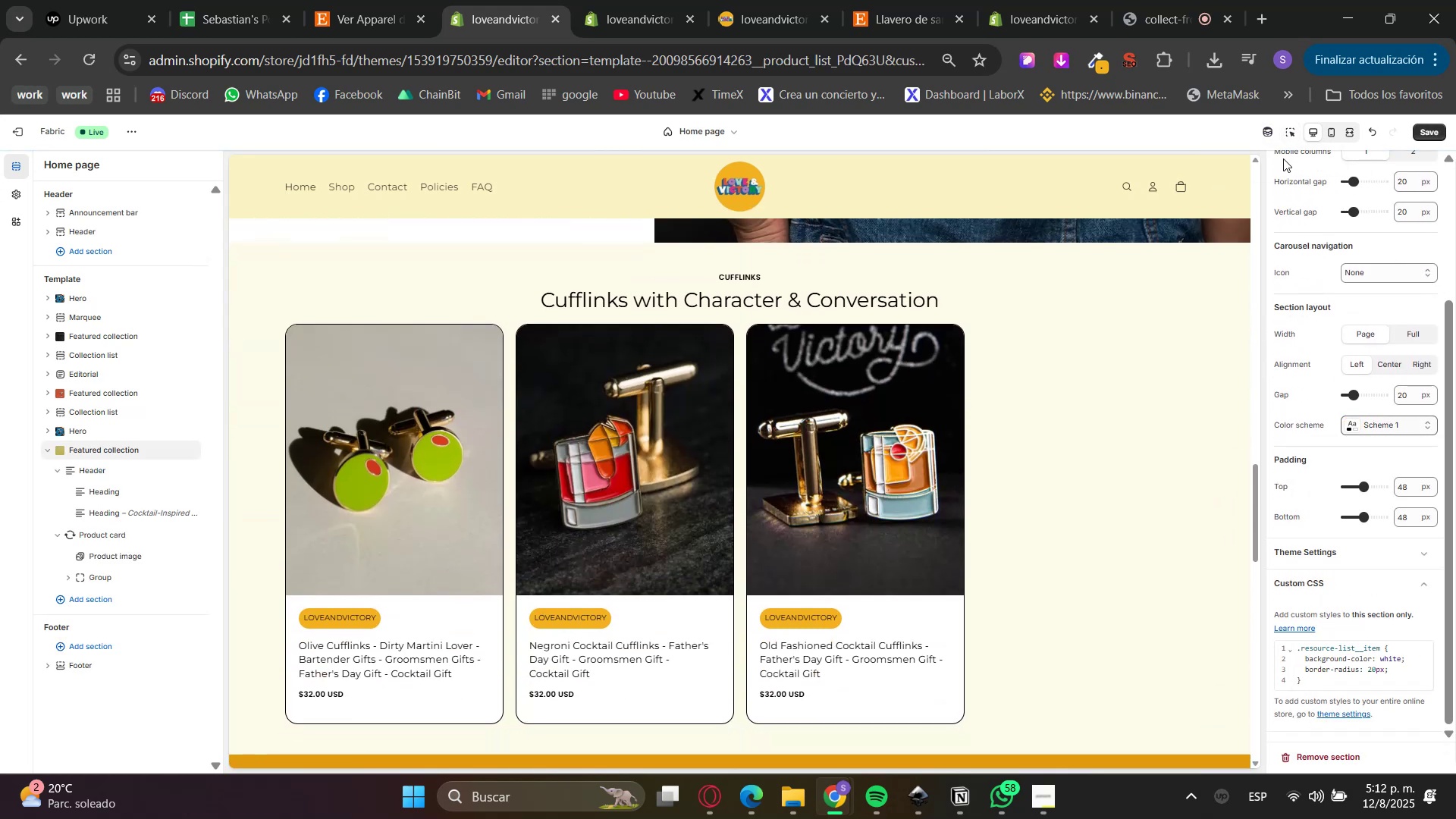 
left_click([1290, 134])
 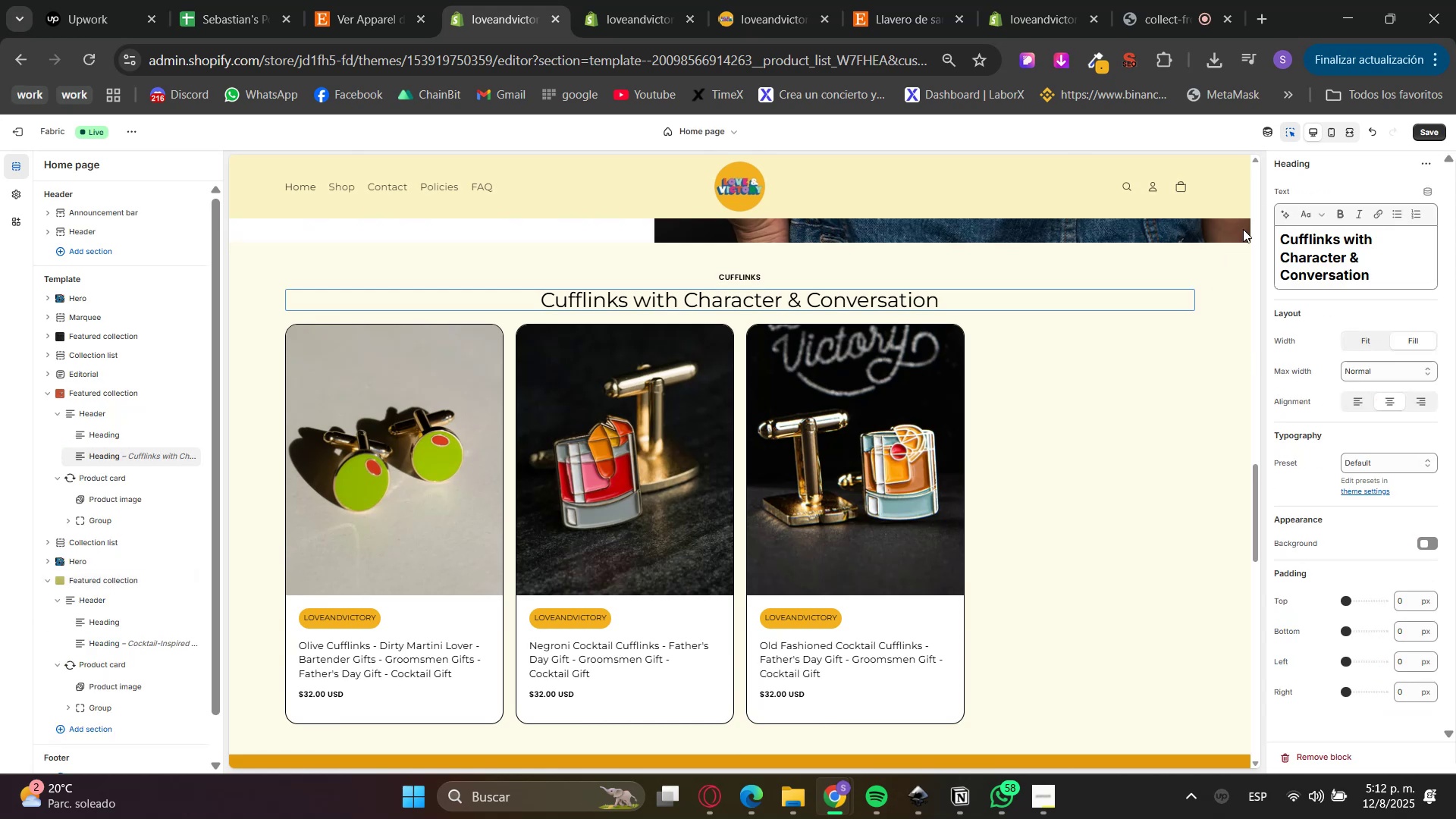 
double_click([1232, 256])
 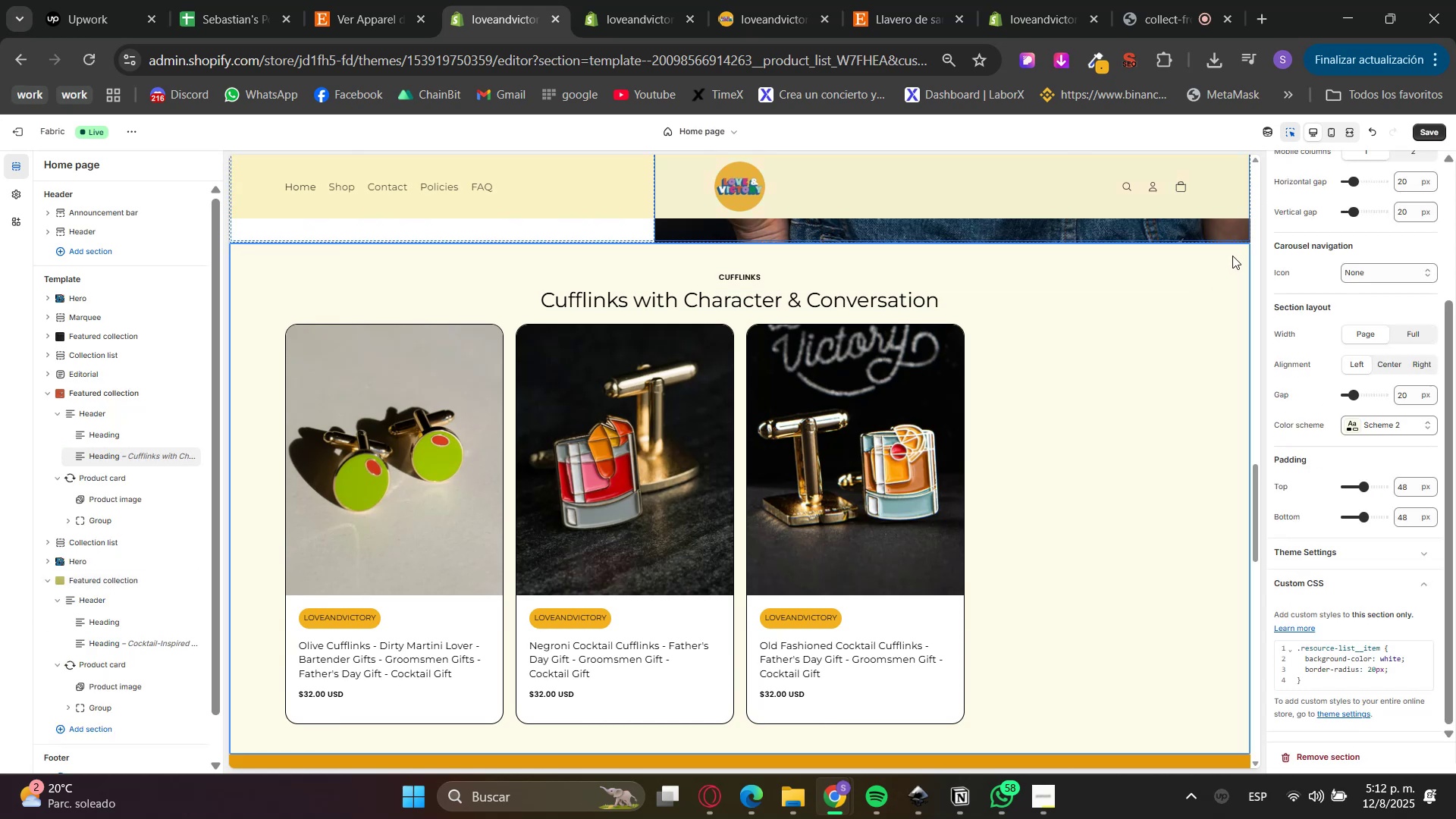 
triple_click([1232, 256])
 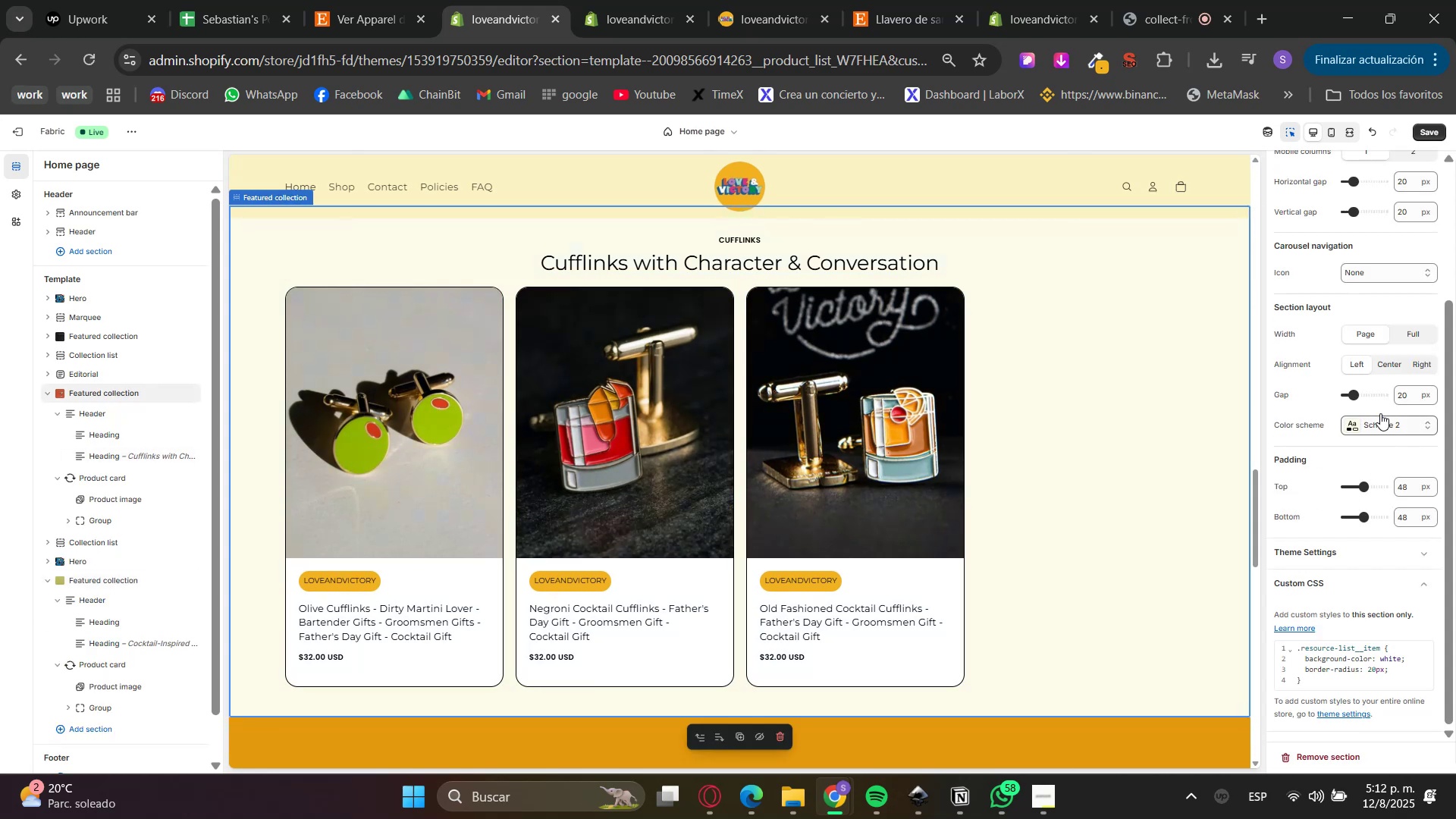 
double_click([1374, 419])
 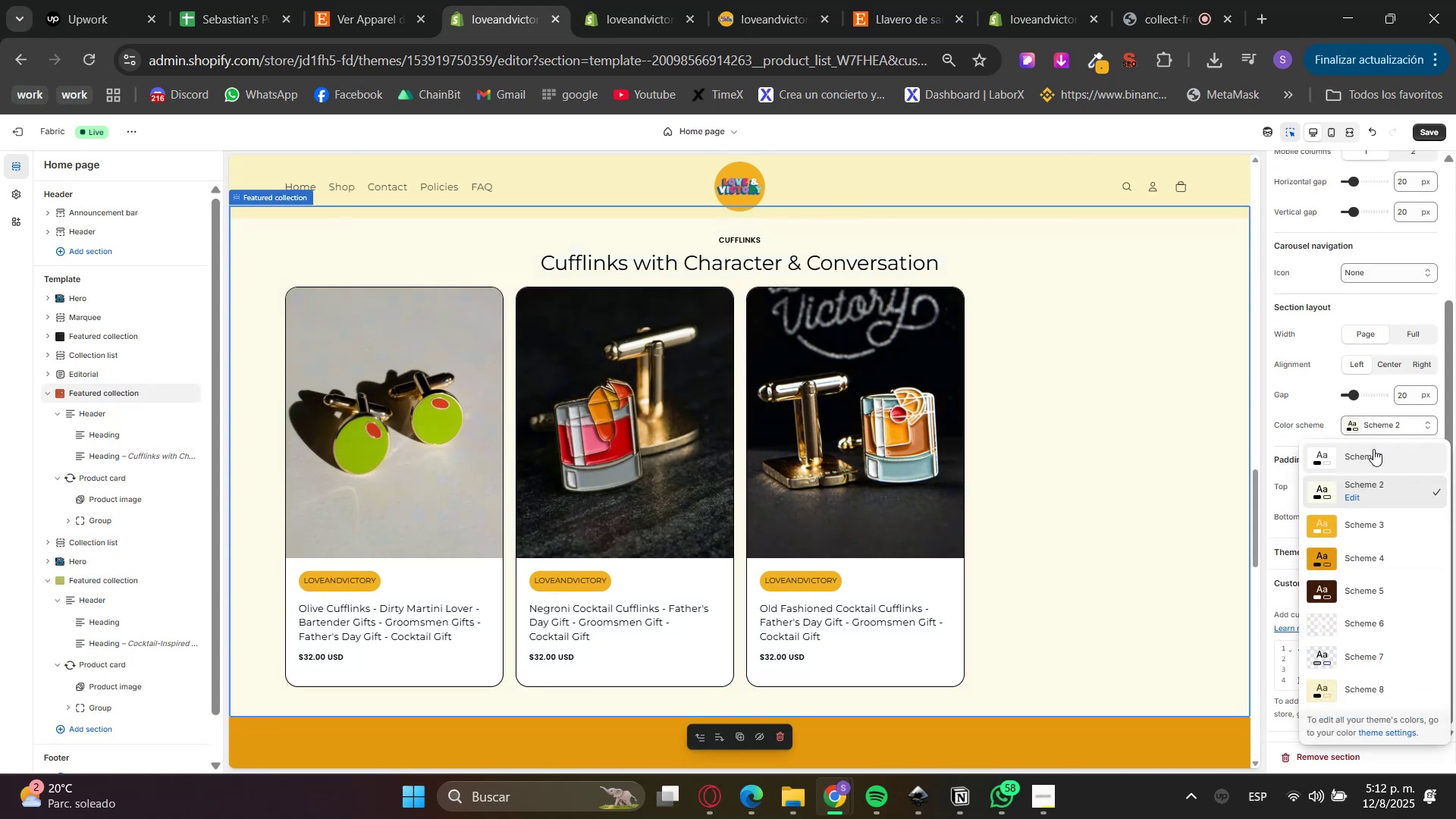 
triple_click([1371, 453])
 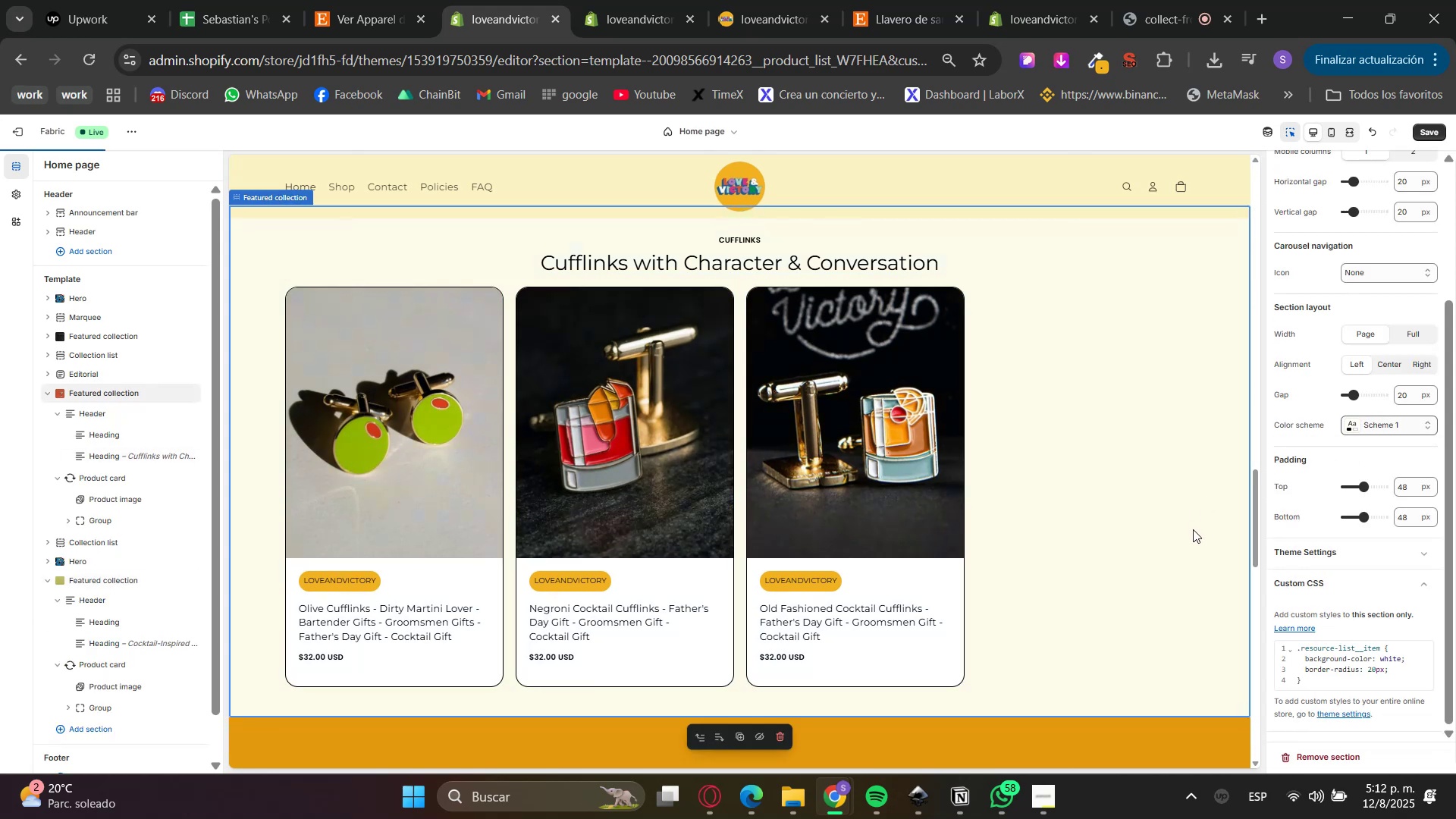 
scroll: coordinate [1203, 620], scroll_direction: up, amount: 15.0
 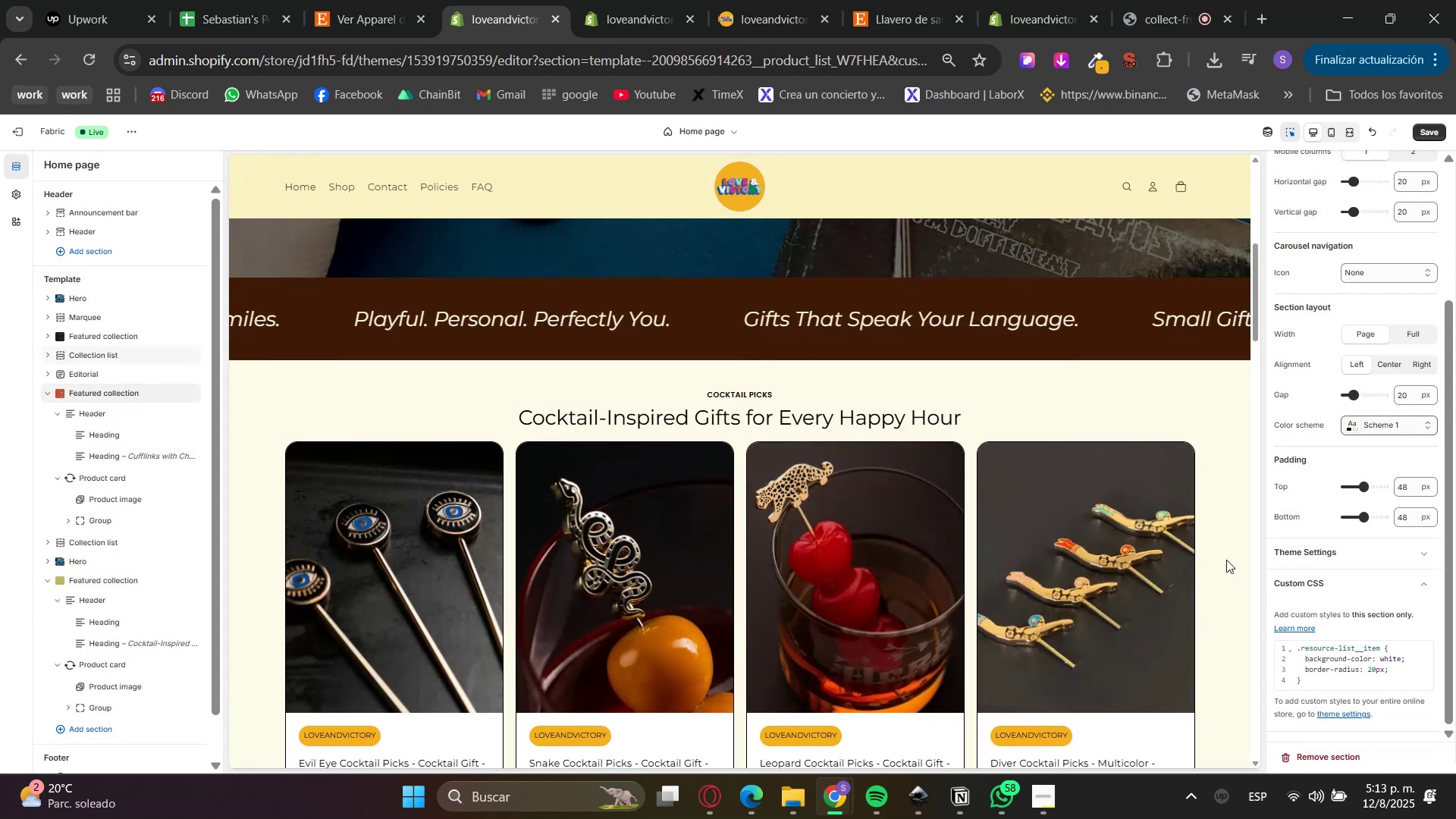 
left_click([1244, 431])
 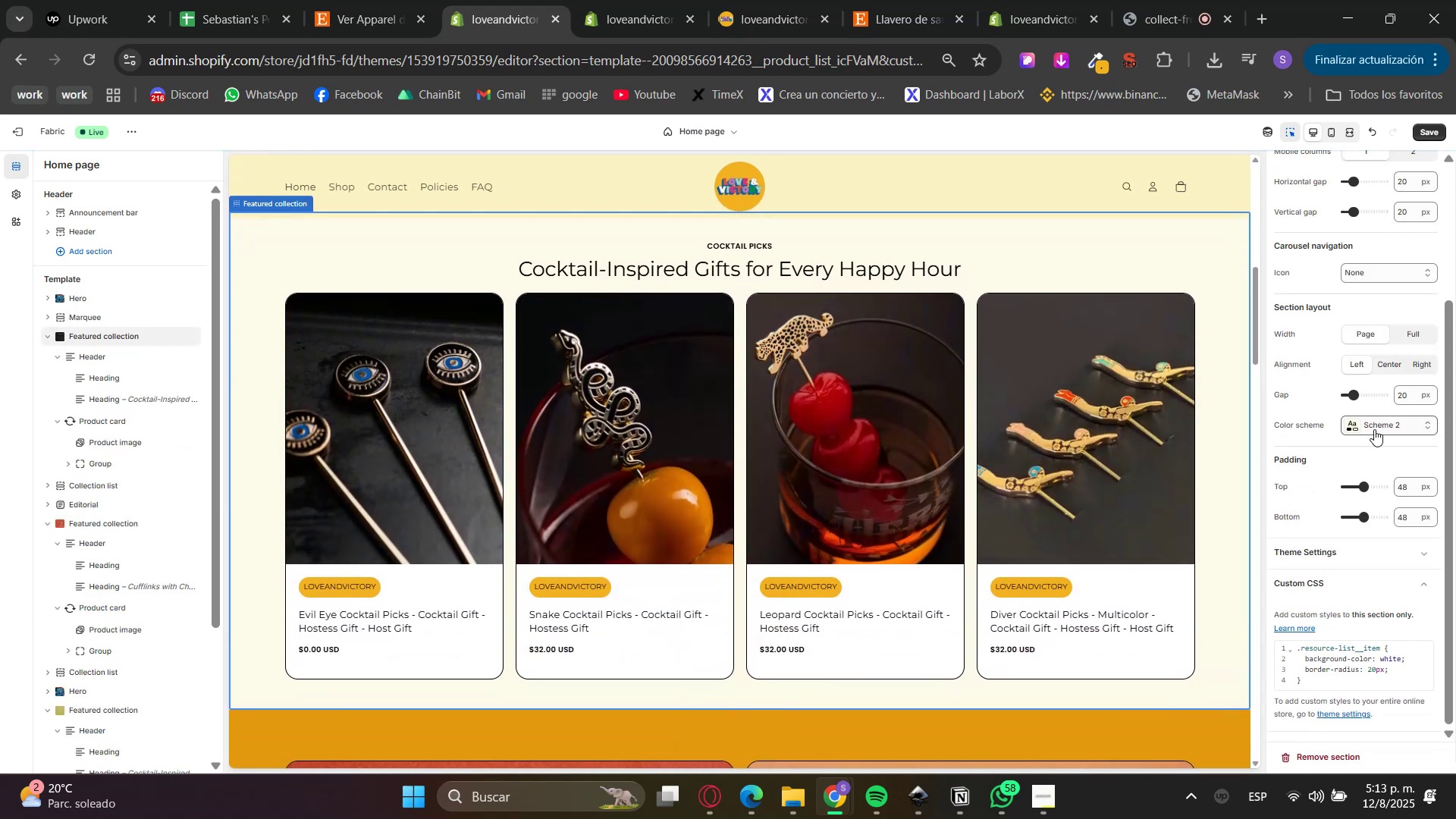 
double_click([1373, 459])
 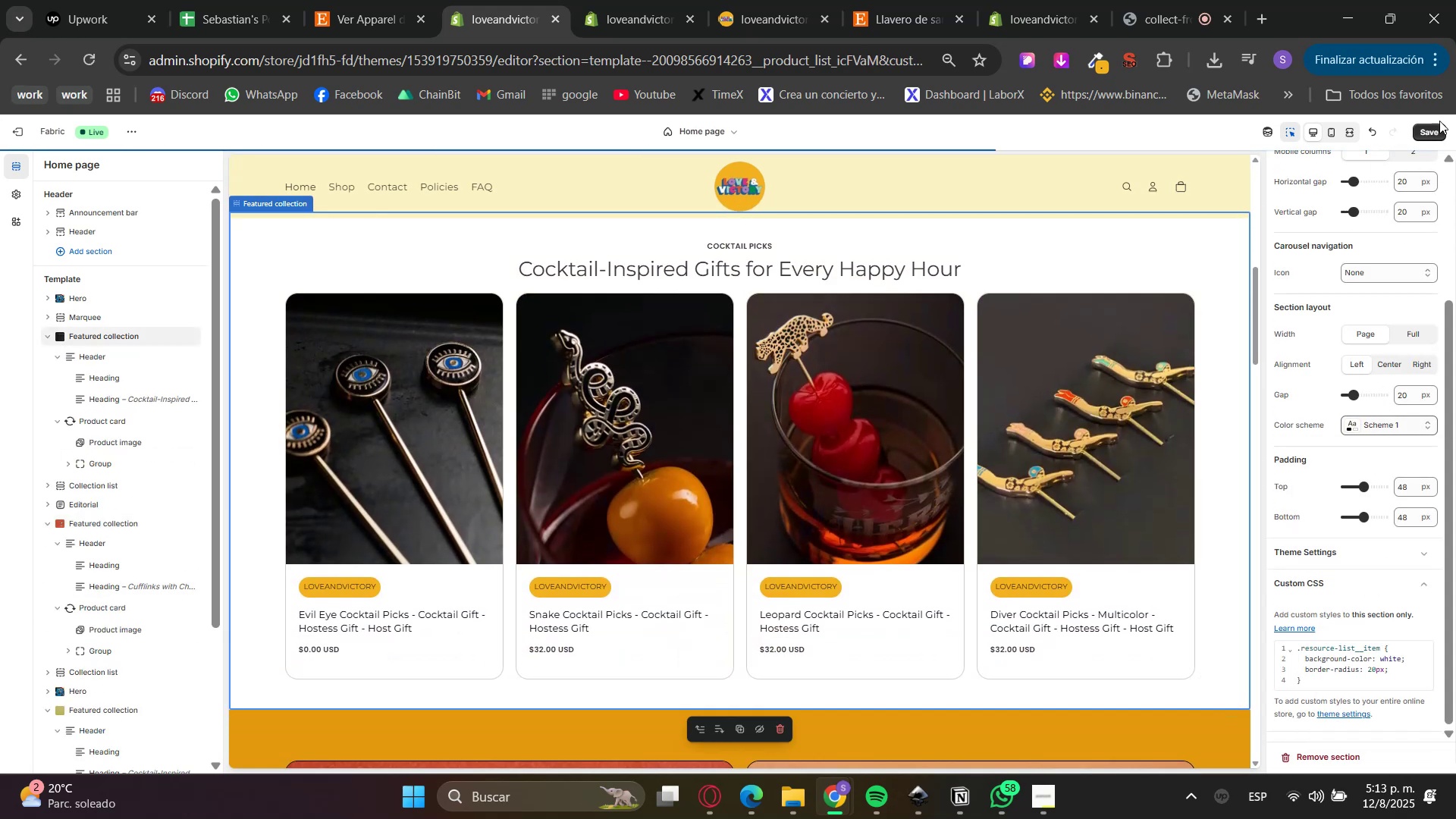 
double_click([1438, 126])
 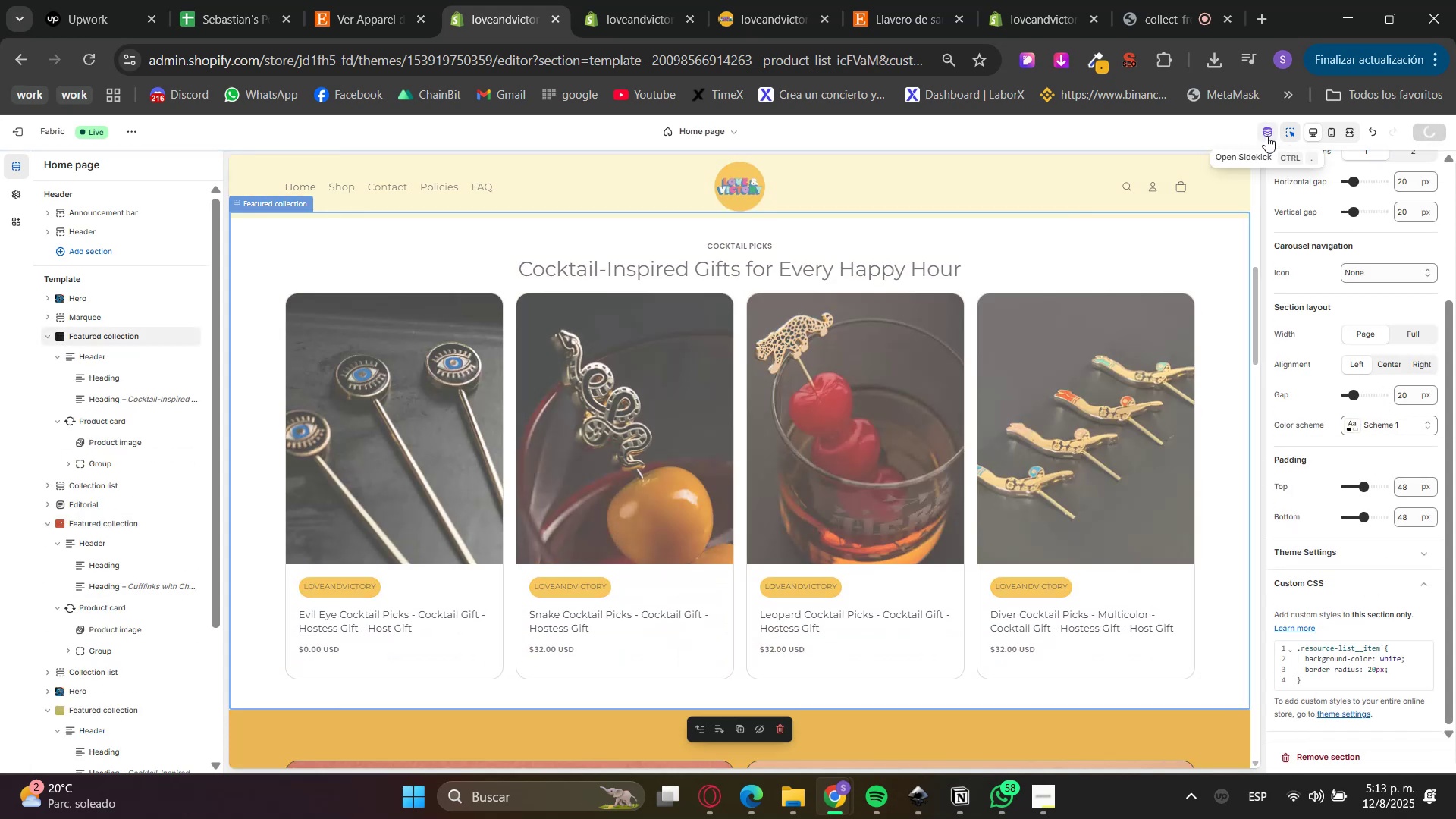 
double_click([1290, 138])
 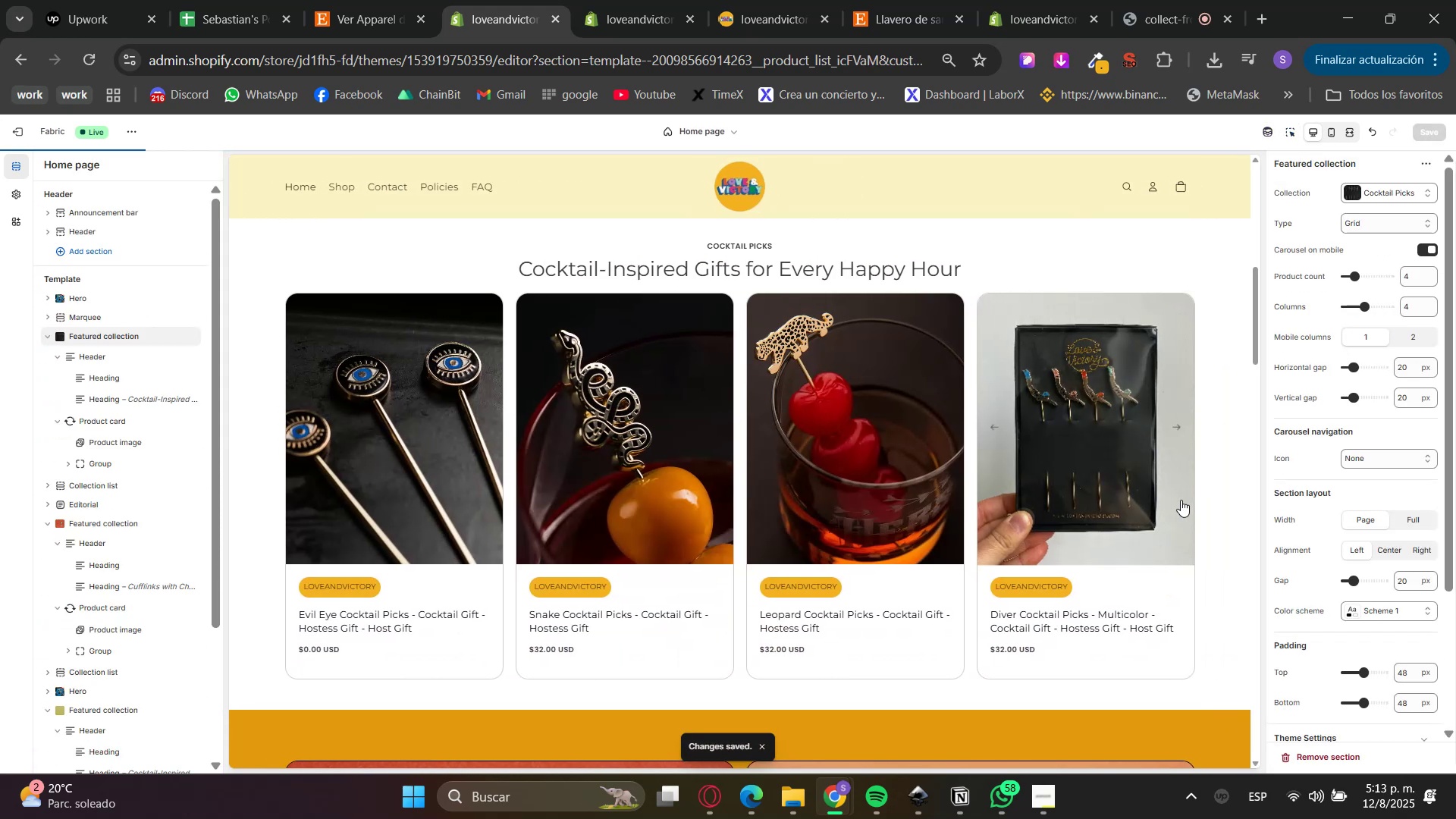 
scroll: coordinate [1178, 672], scroll_direction: up, amount: 14.0
 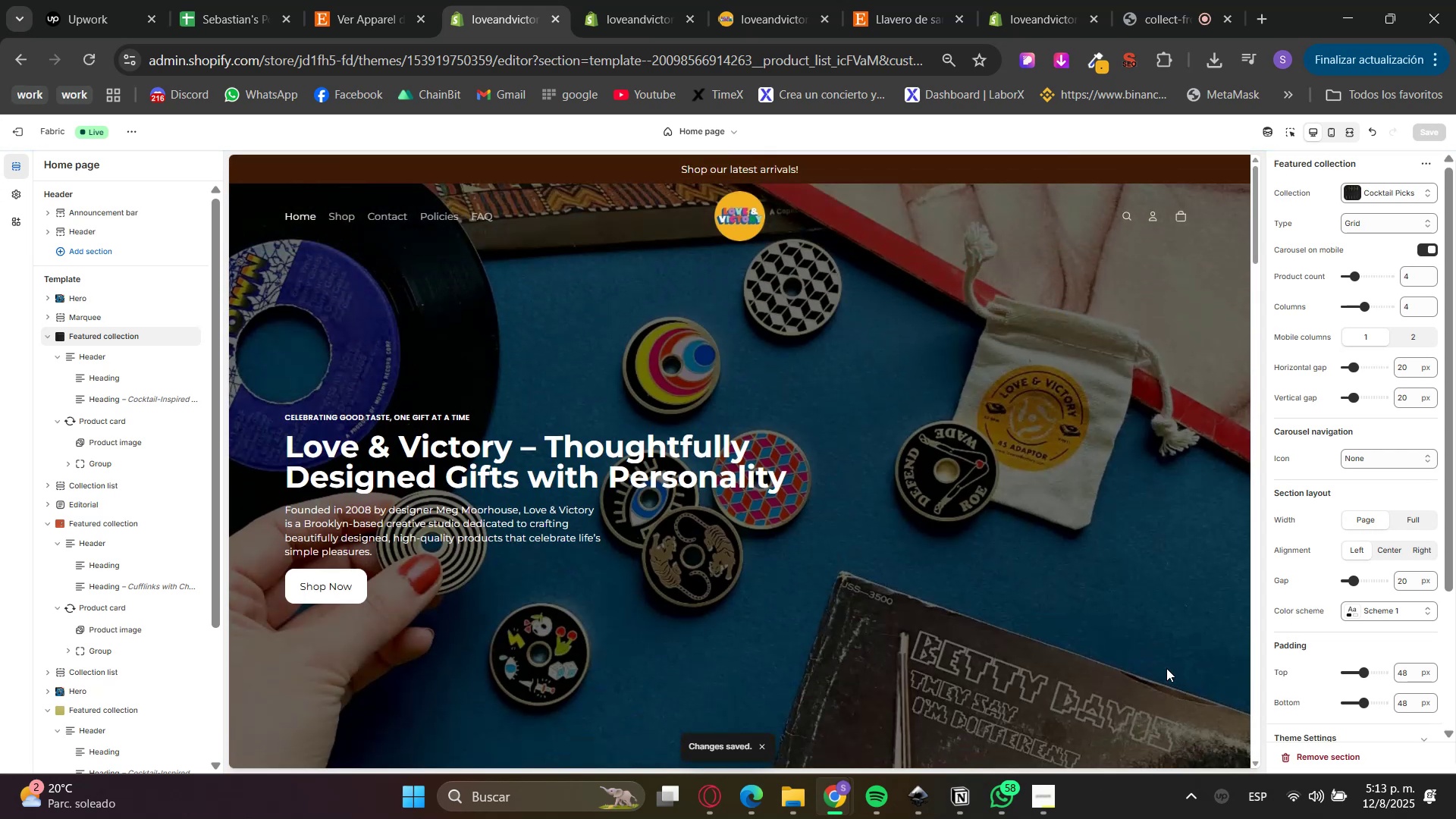 
scroll: coordinate [1165, 667], scroll_direction: down, amount: 2.0
 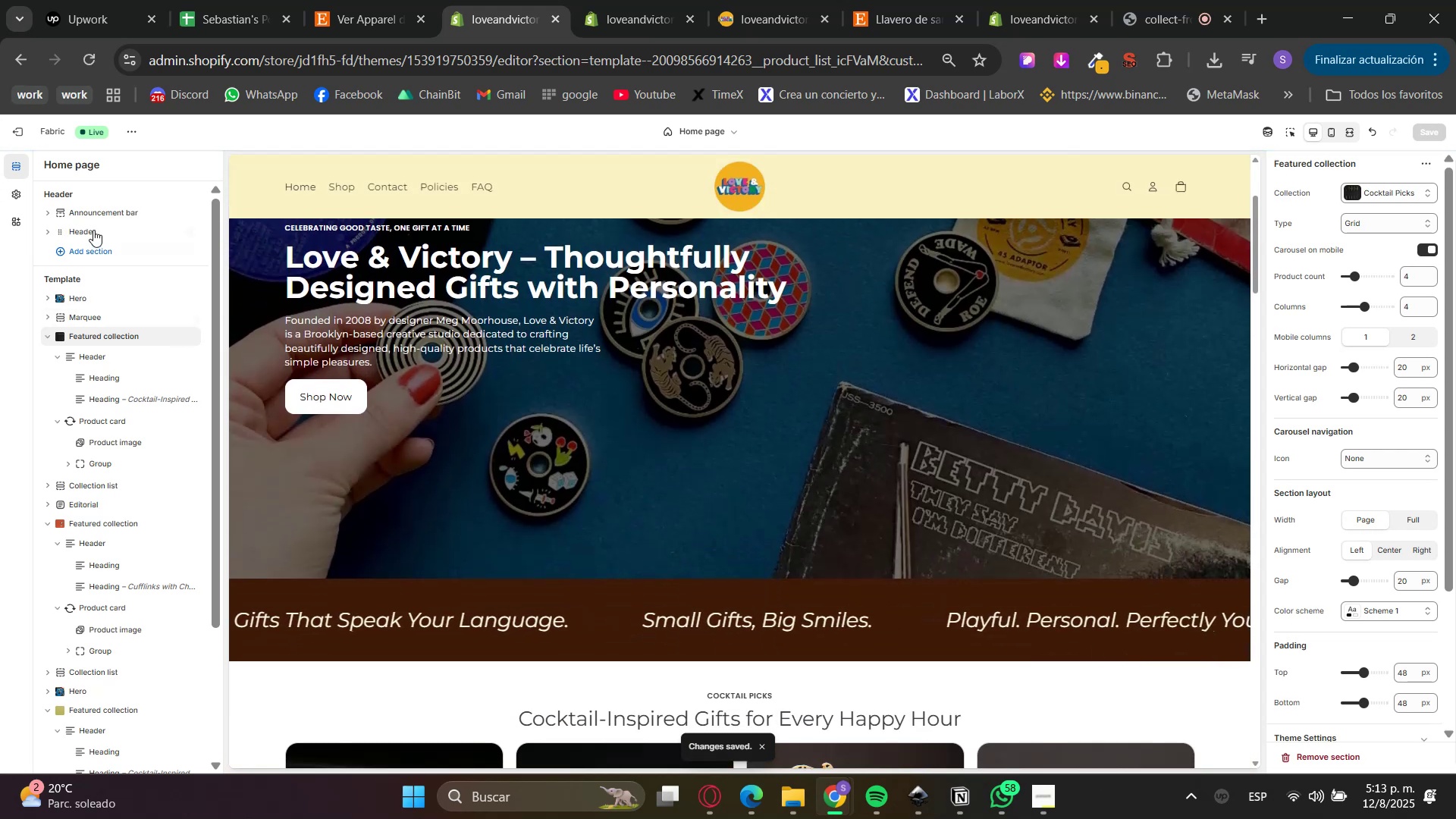 
left_click([91, 234])
 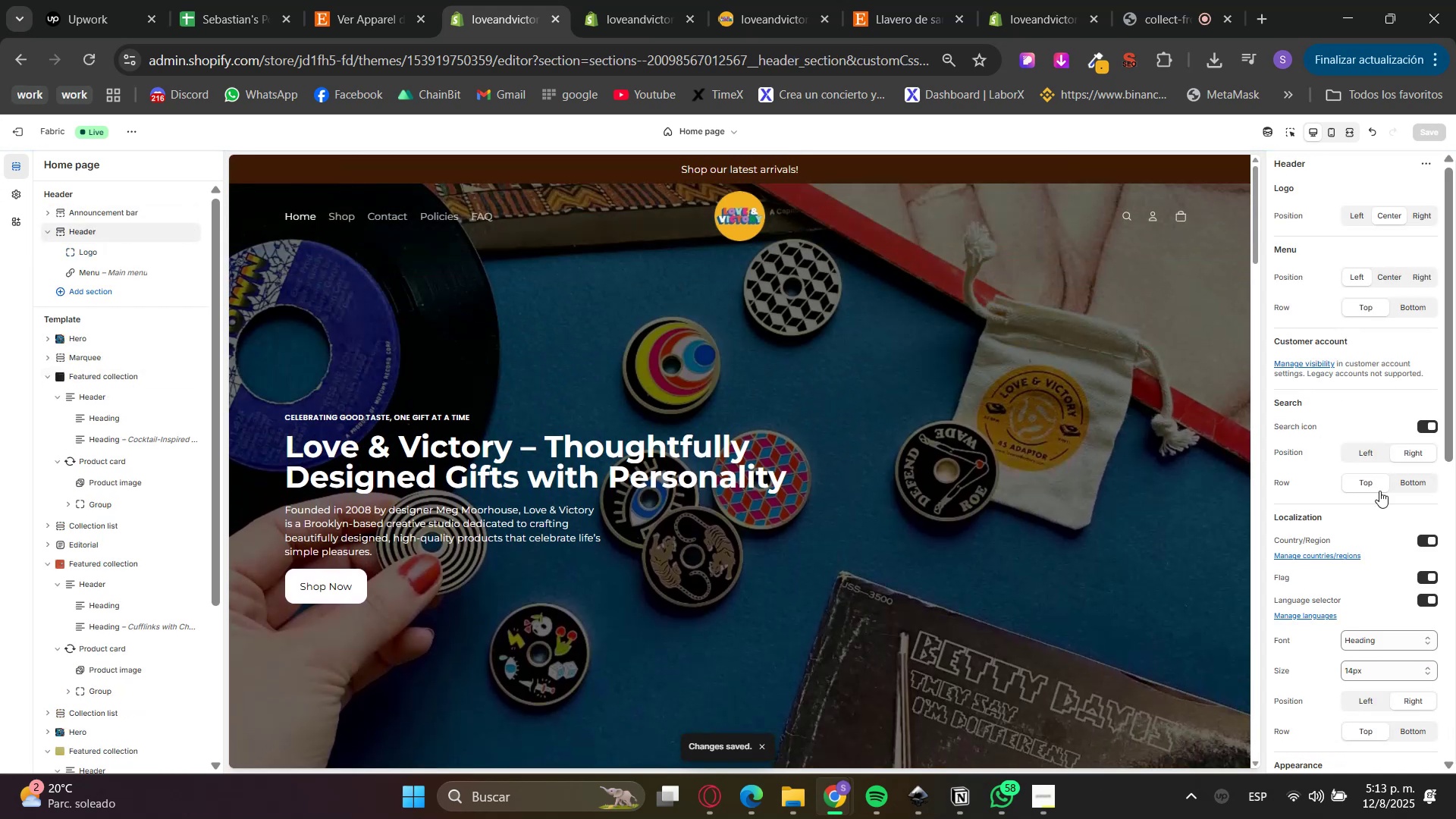 
scroll: coordinate [1370, 645], scroll_direction: down, amount: 3.0
 